 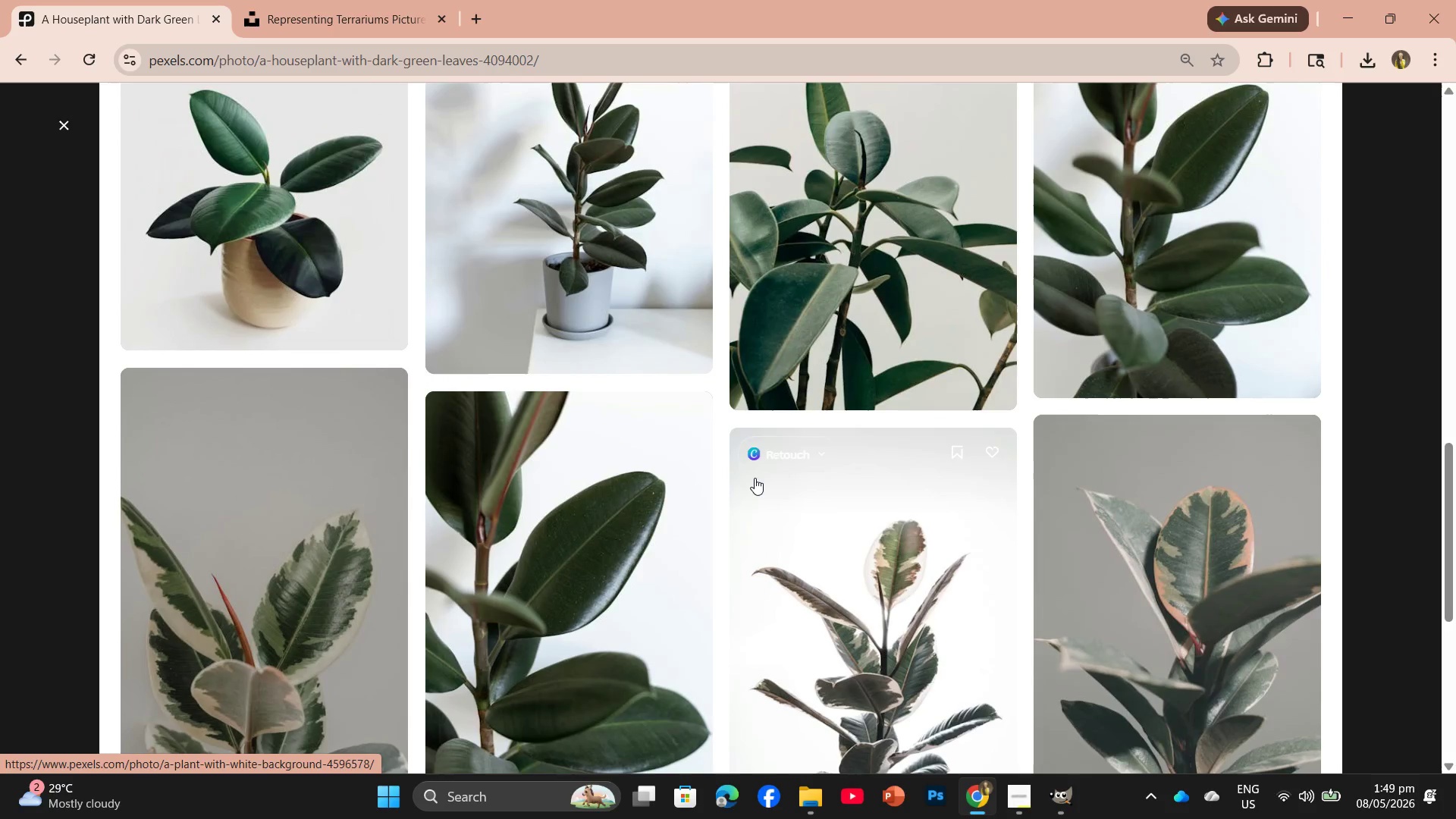 
scroll: coordinate [755, 478], scroll_direction: up, amount: 1.0
 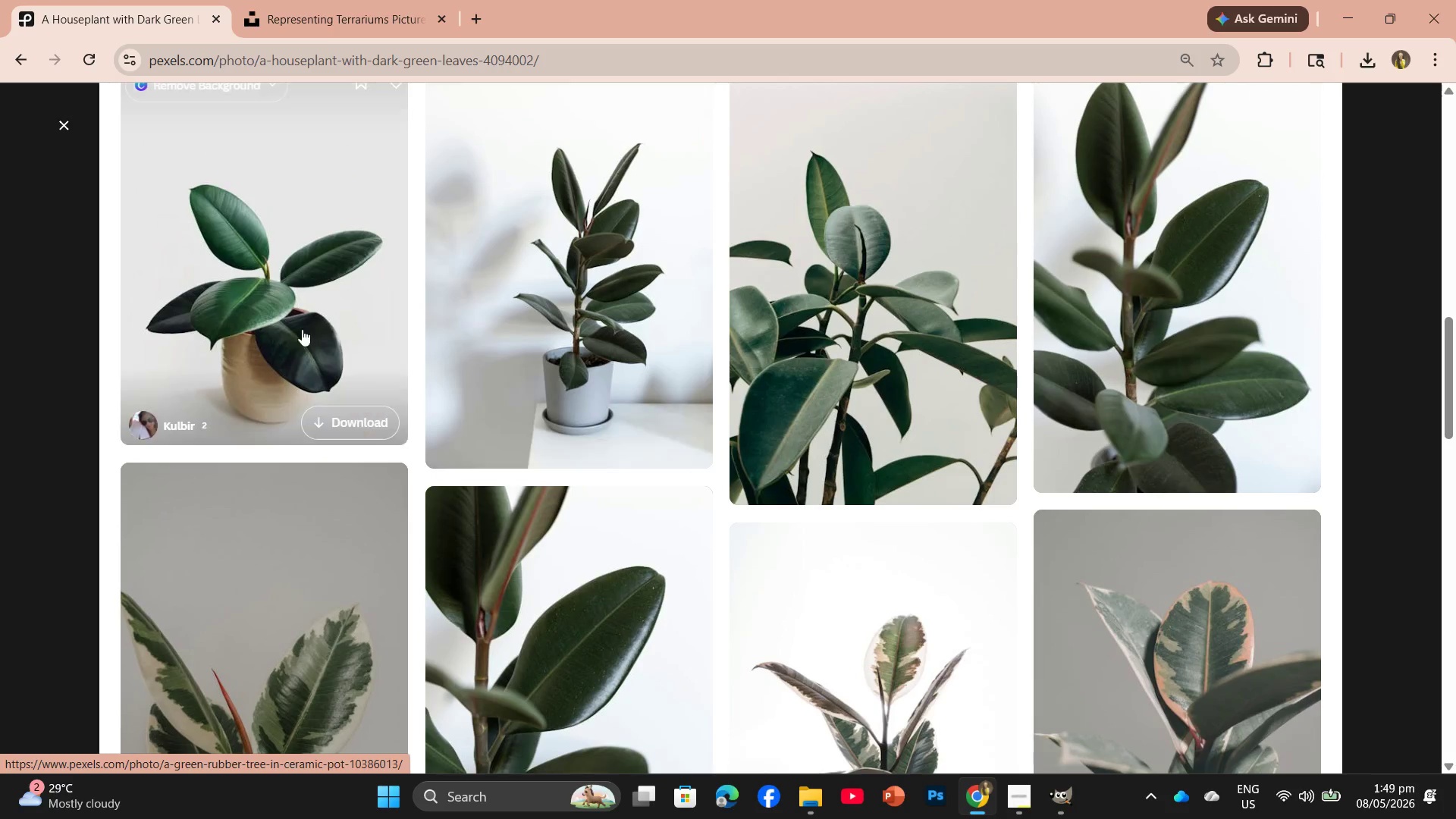 
left_click([280, 329])
 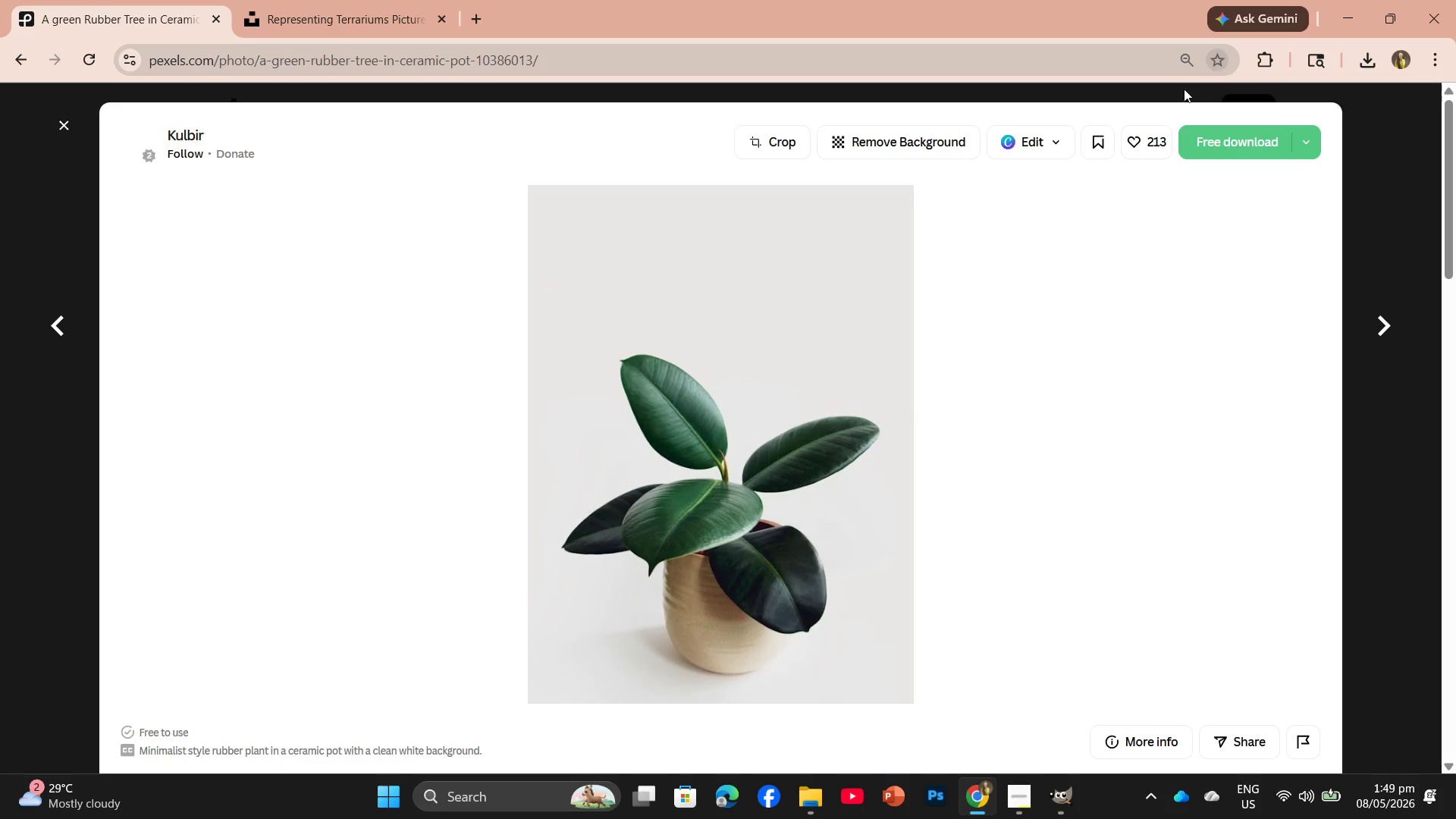 
left_click([1200, 158])
 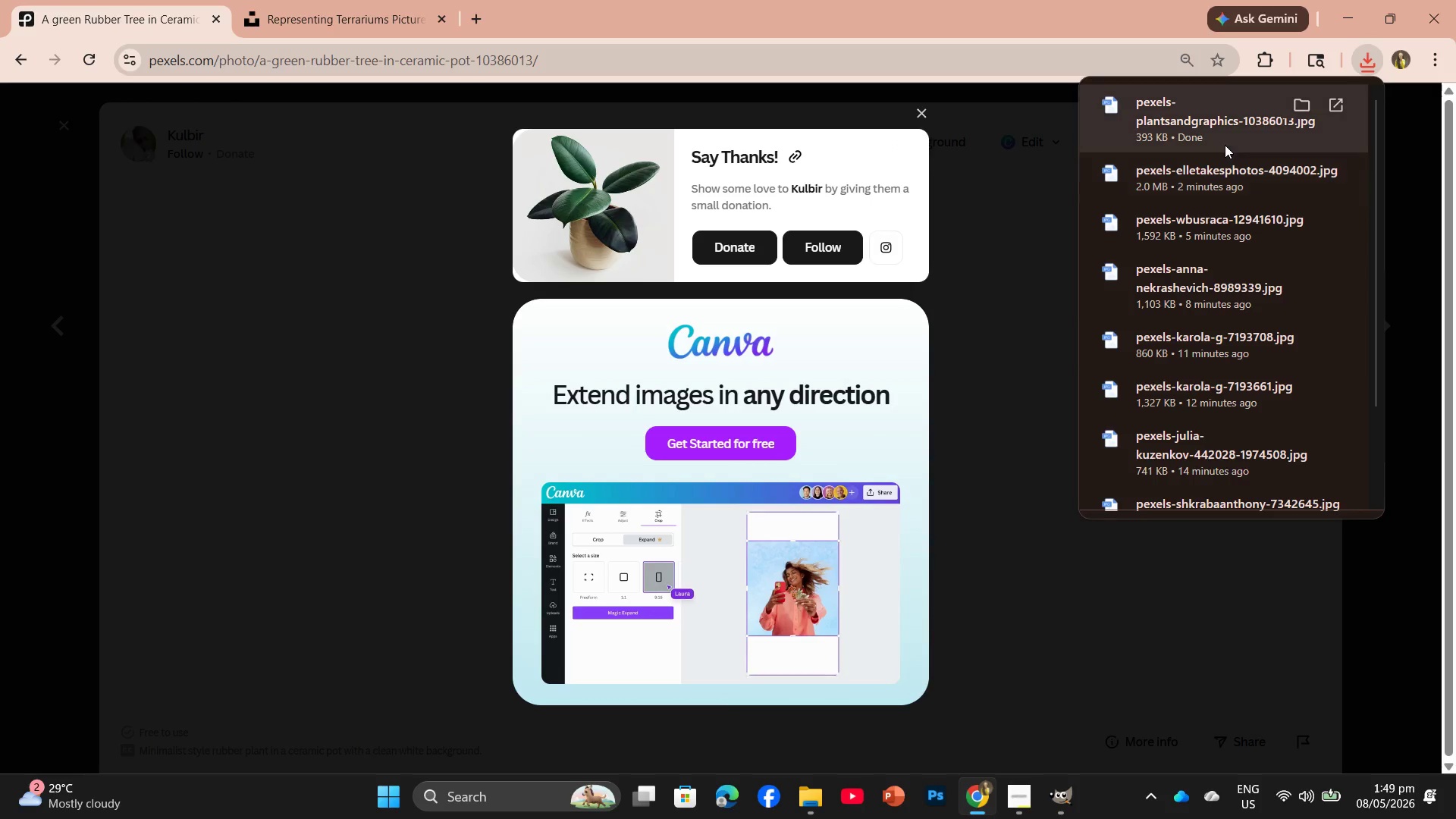 
left_click_drag(start_coordinate=[1225, 138], to_coordinate=[706, 396])
 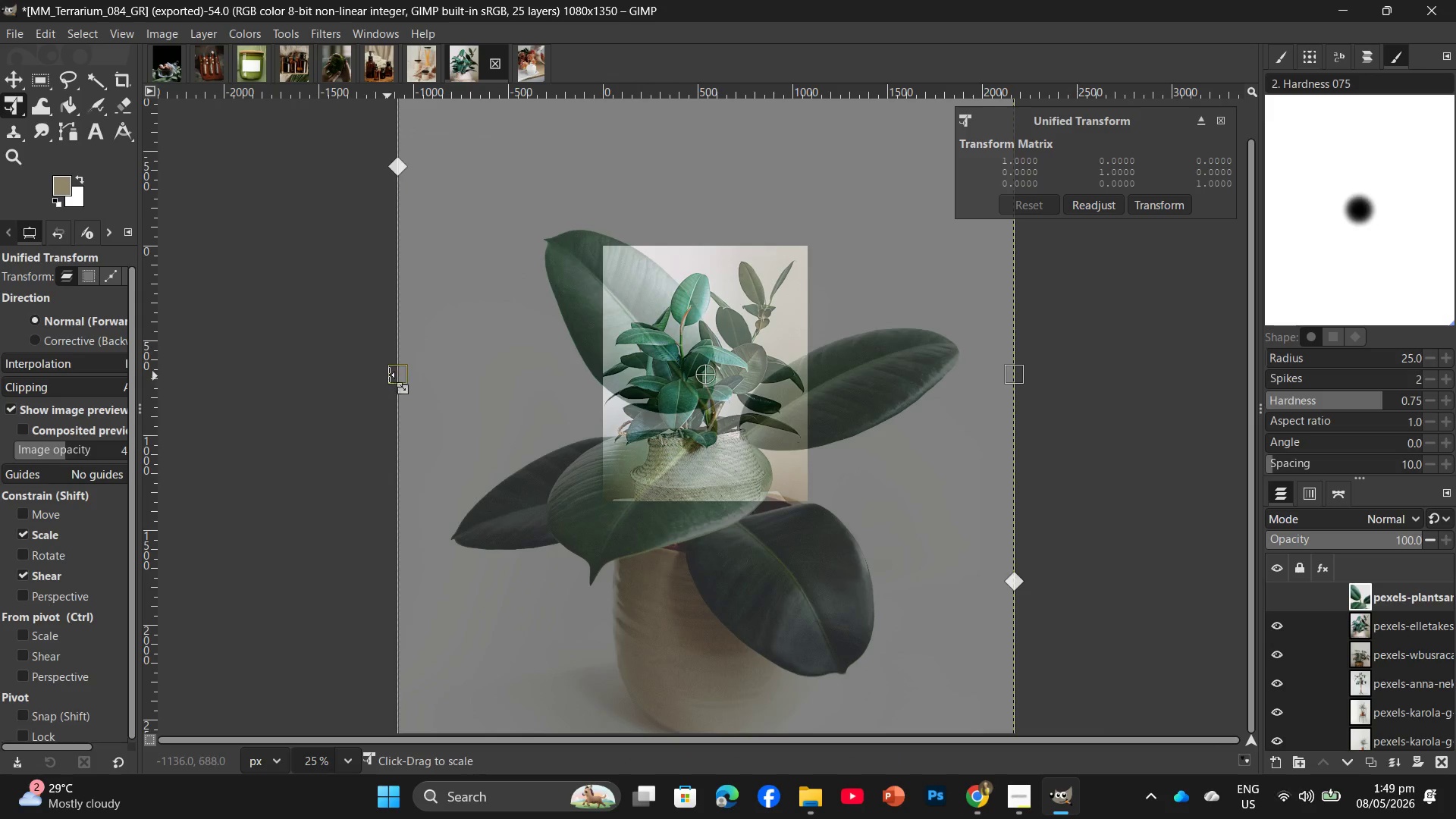 
left_click_drag(start_coordinate=[391, 373], to_coordinate=[596, 373])
 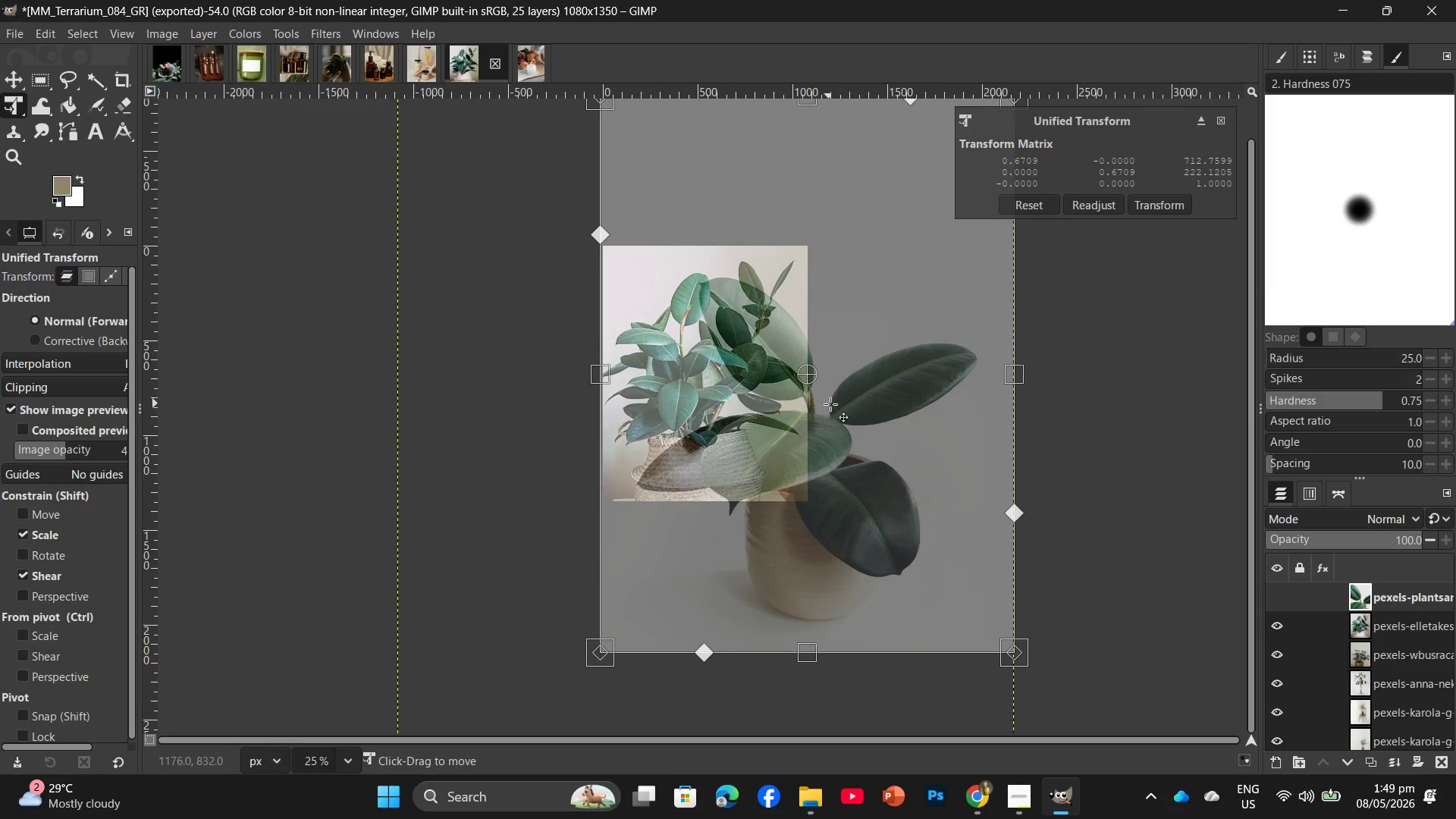 
left_click_drag(start_coordinate=[1015, 376], to_coordinate=[810, 402])
 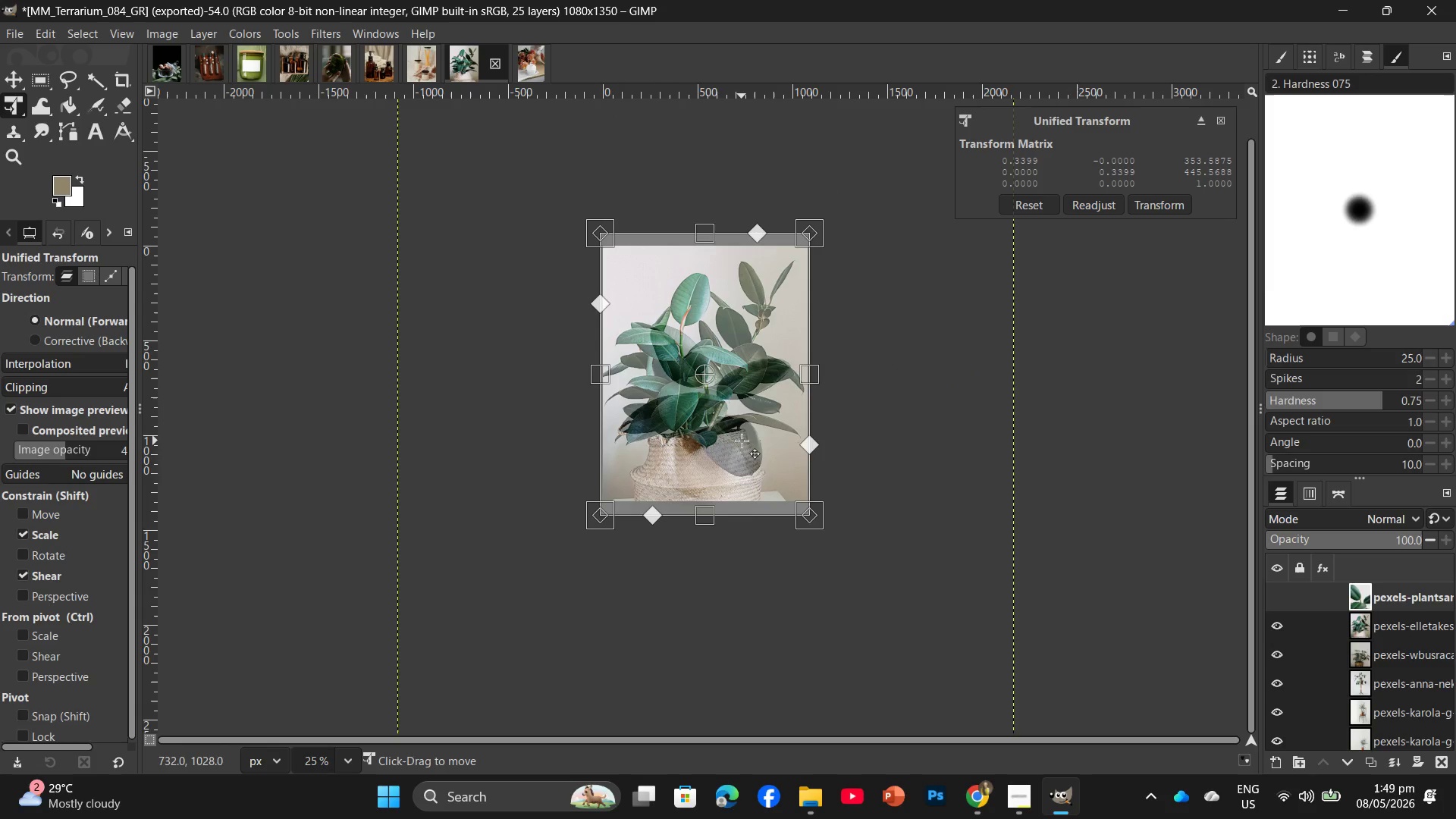 
left_click_drag(start_coordinate=[742, 441], to_coordinate=[742, 432])
 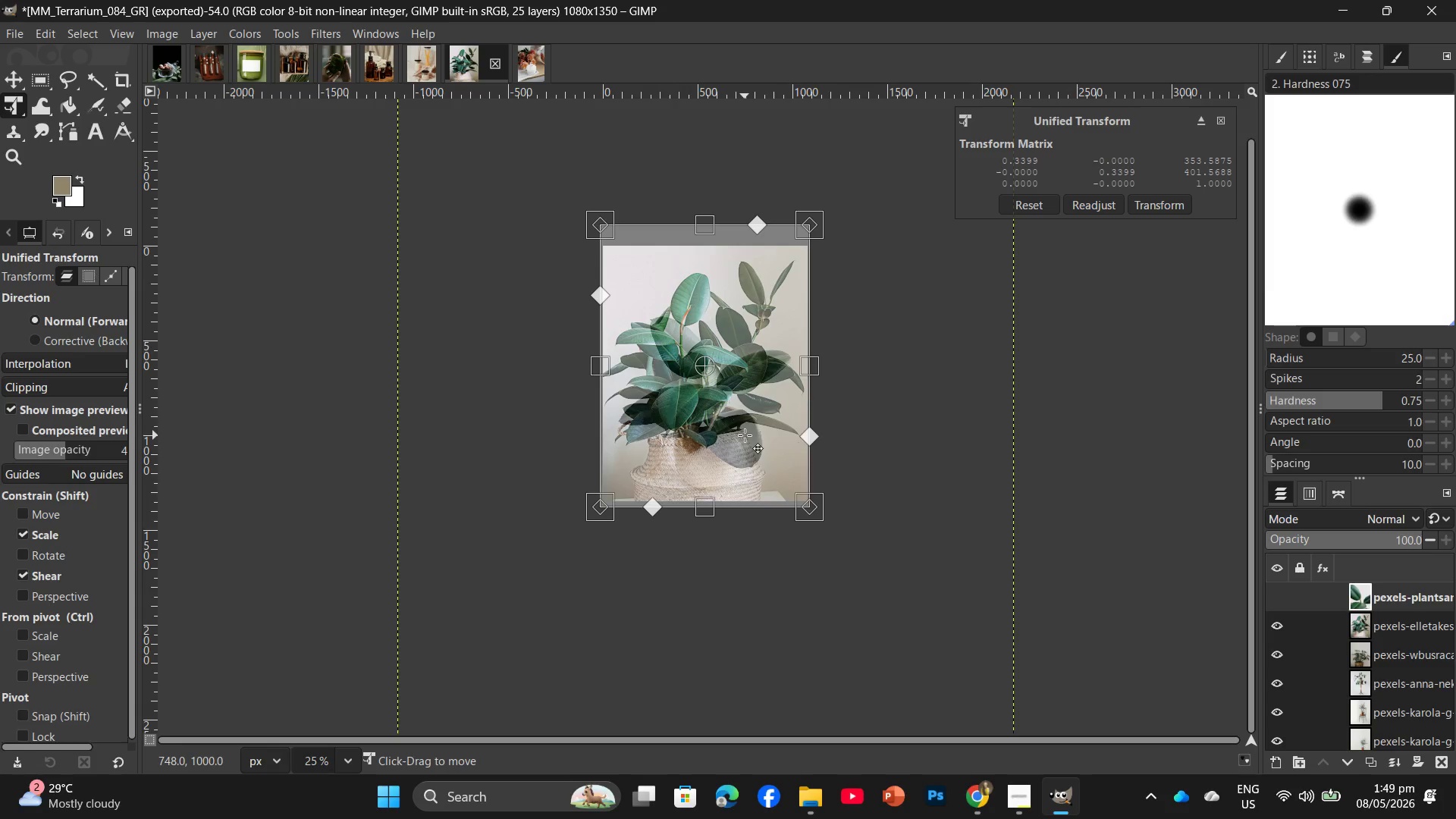 
key(Enter)
 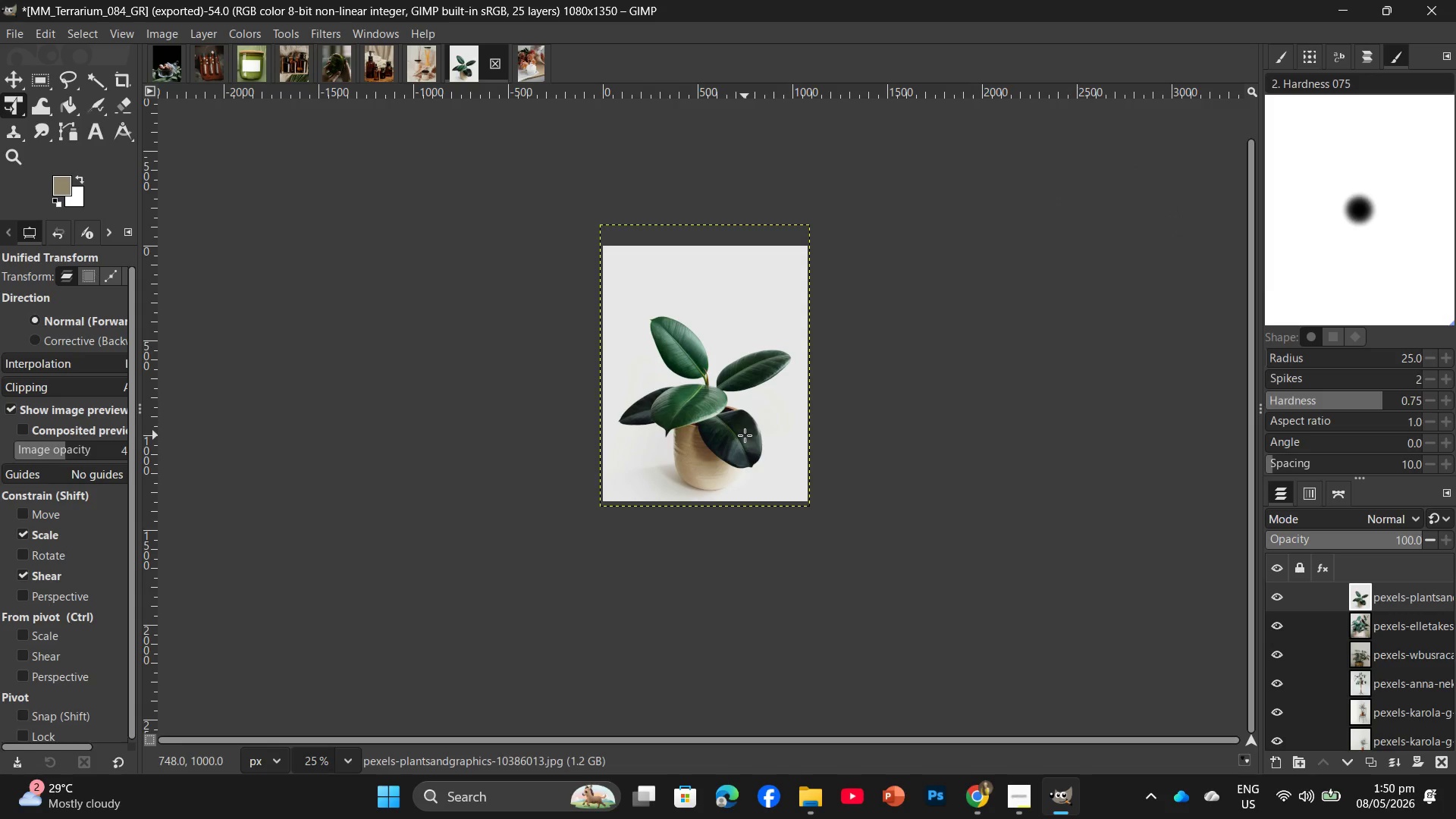 
wait(14.03)
 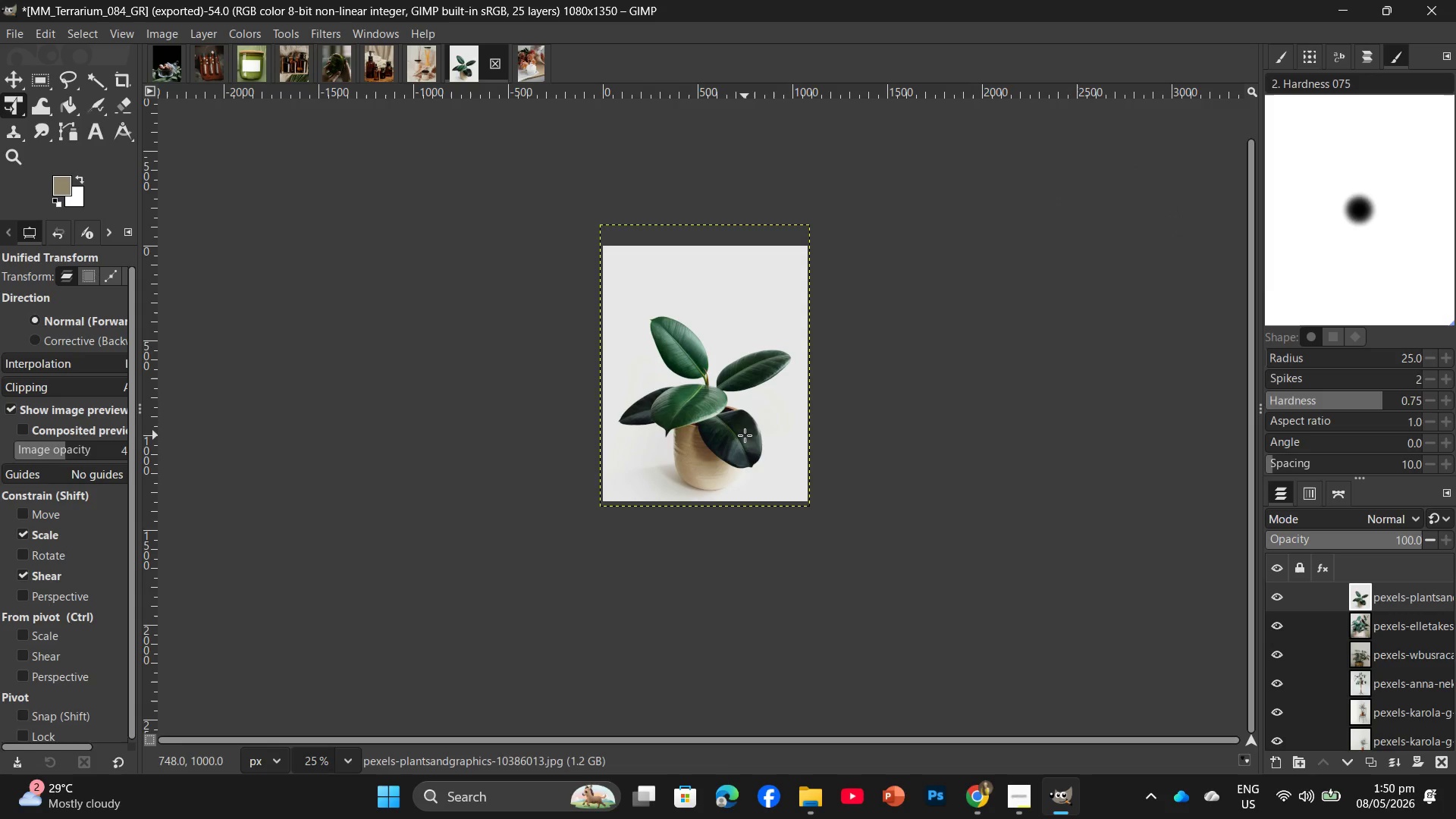 
key(Control+F)
 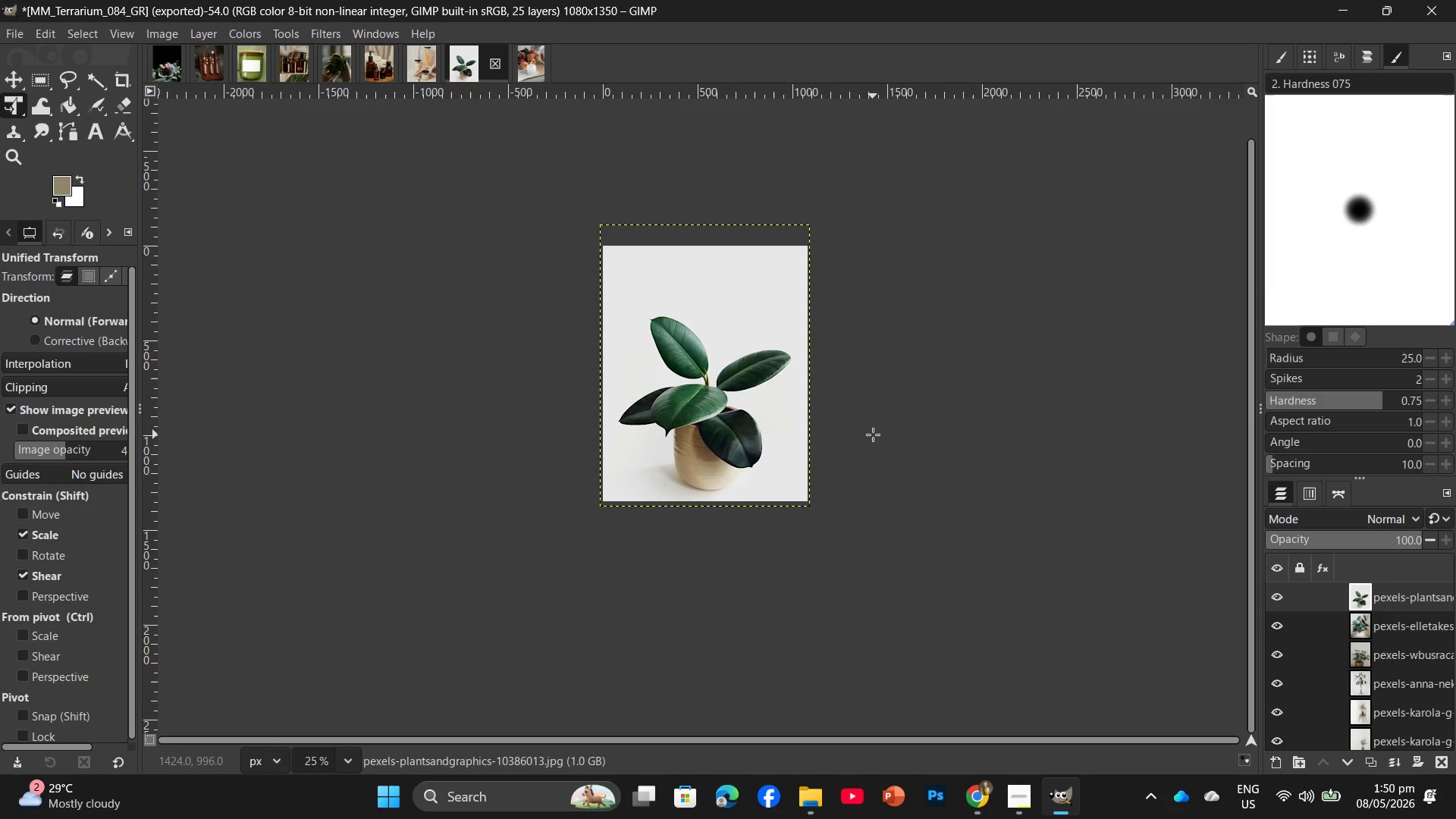 
key(Control+Shift+E)
 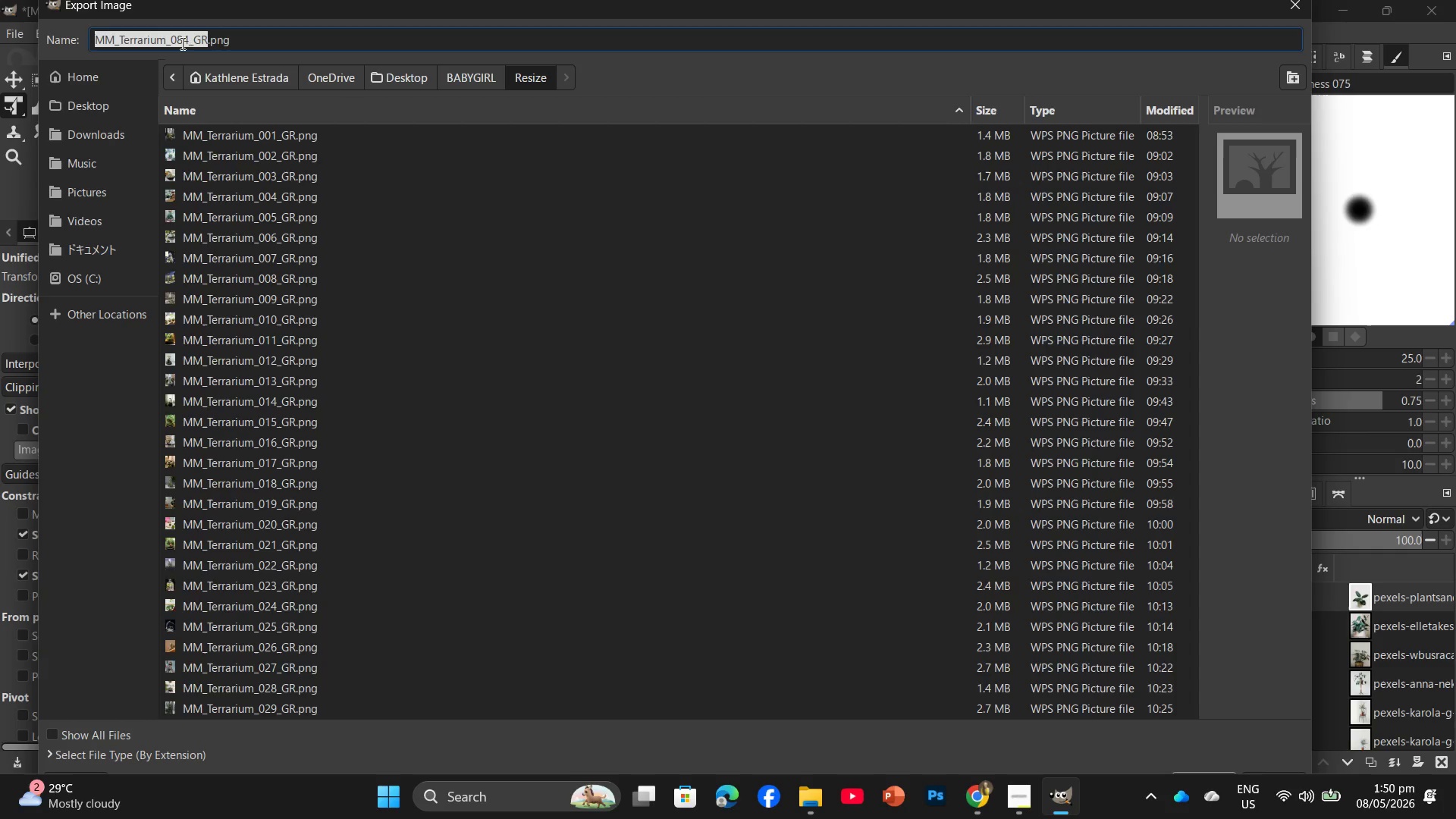 
left_click([190, 39])
 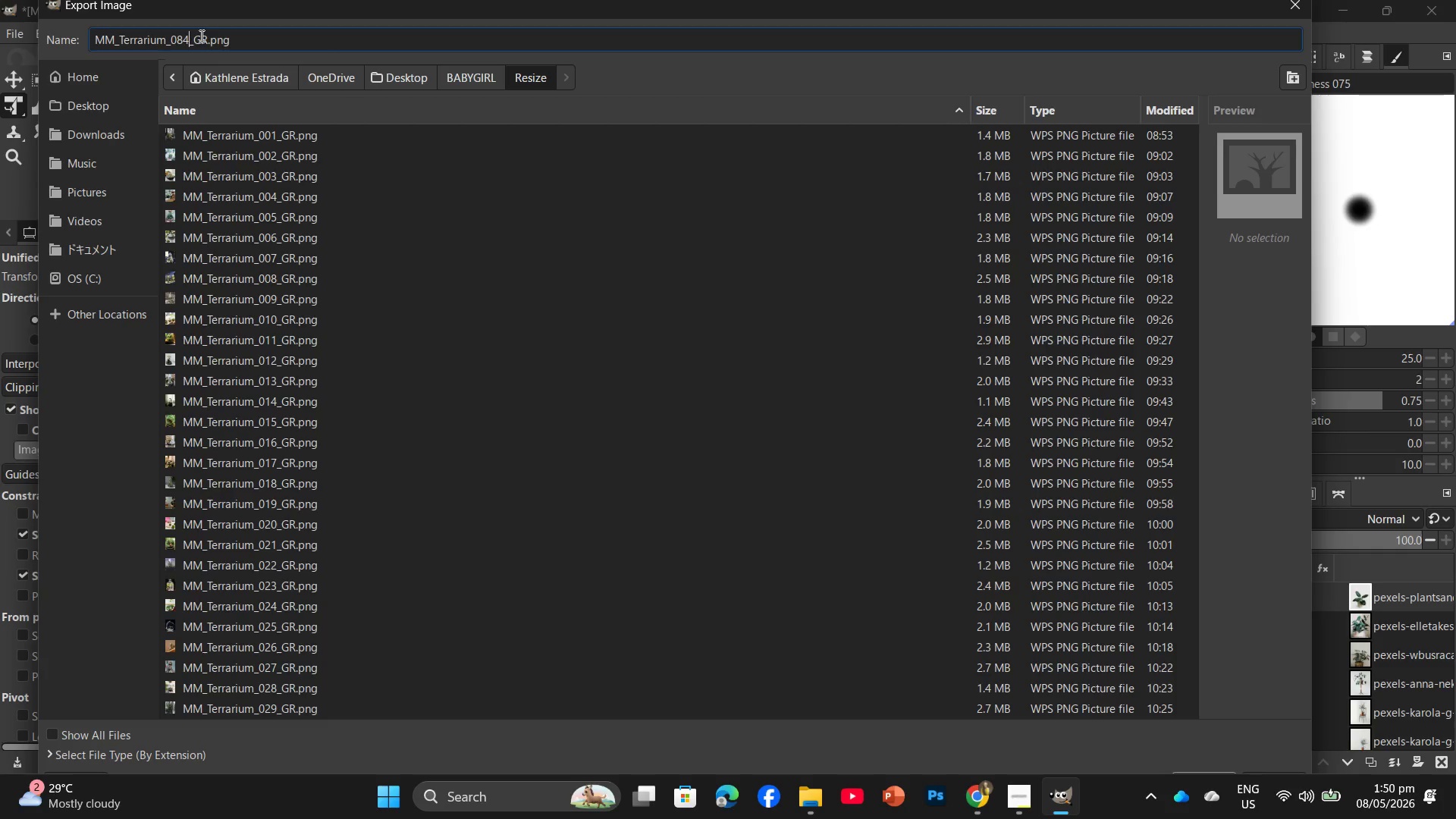 
key(Backspace)
 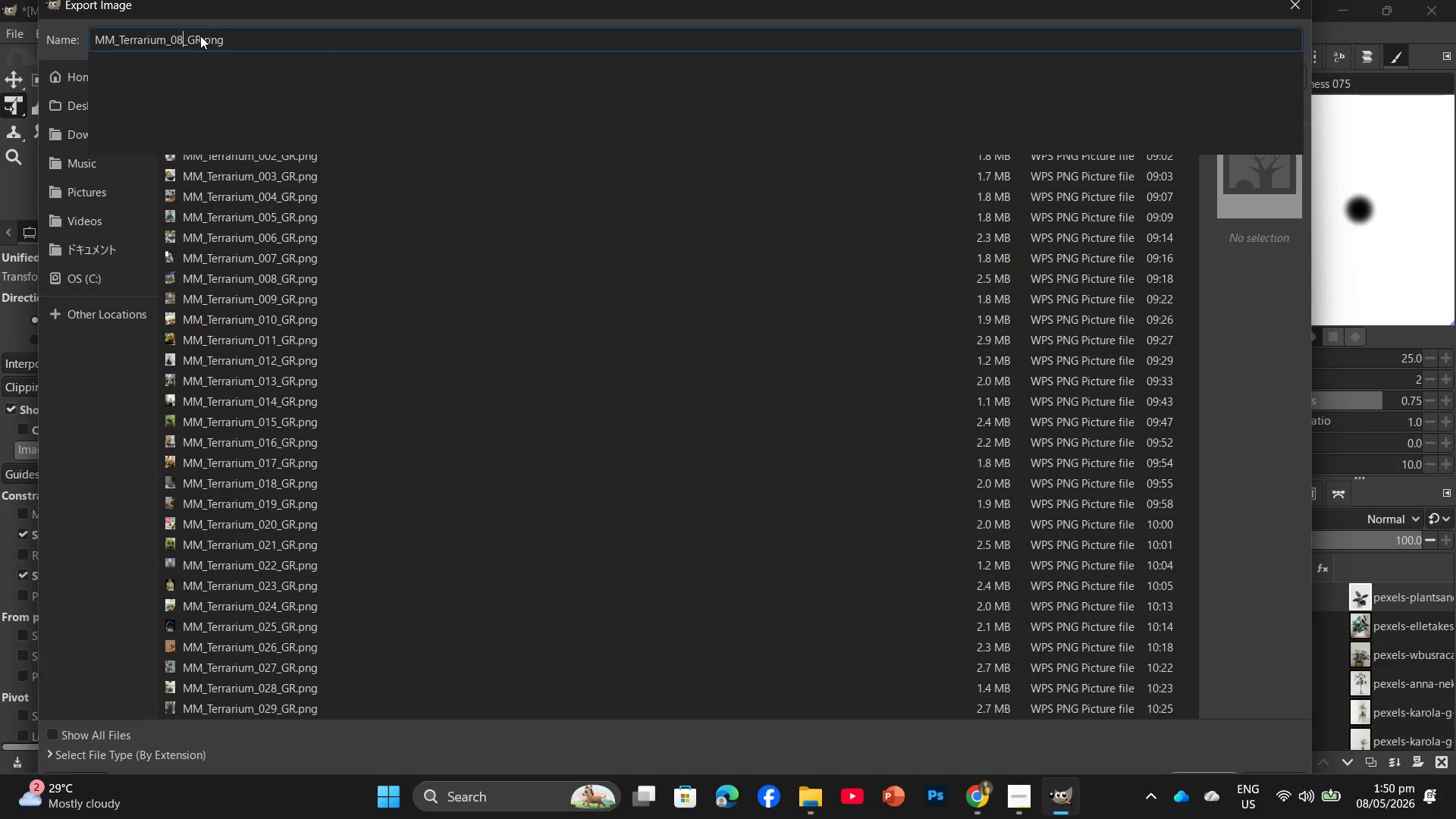 
key(Numpad5)
 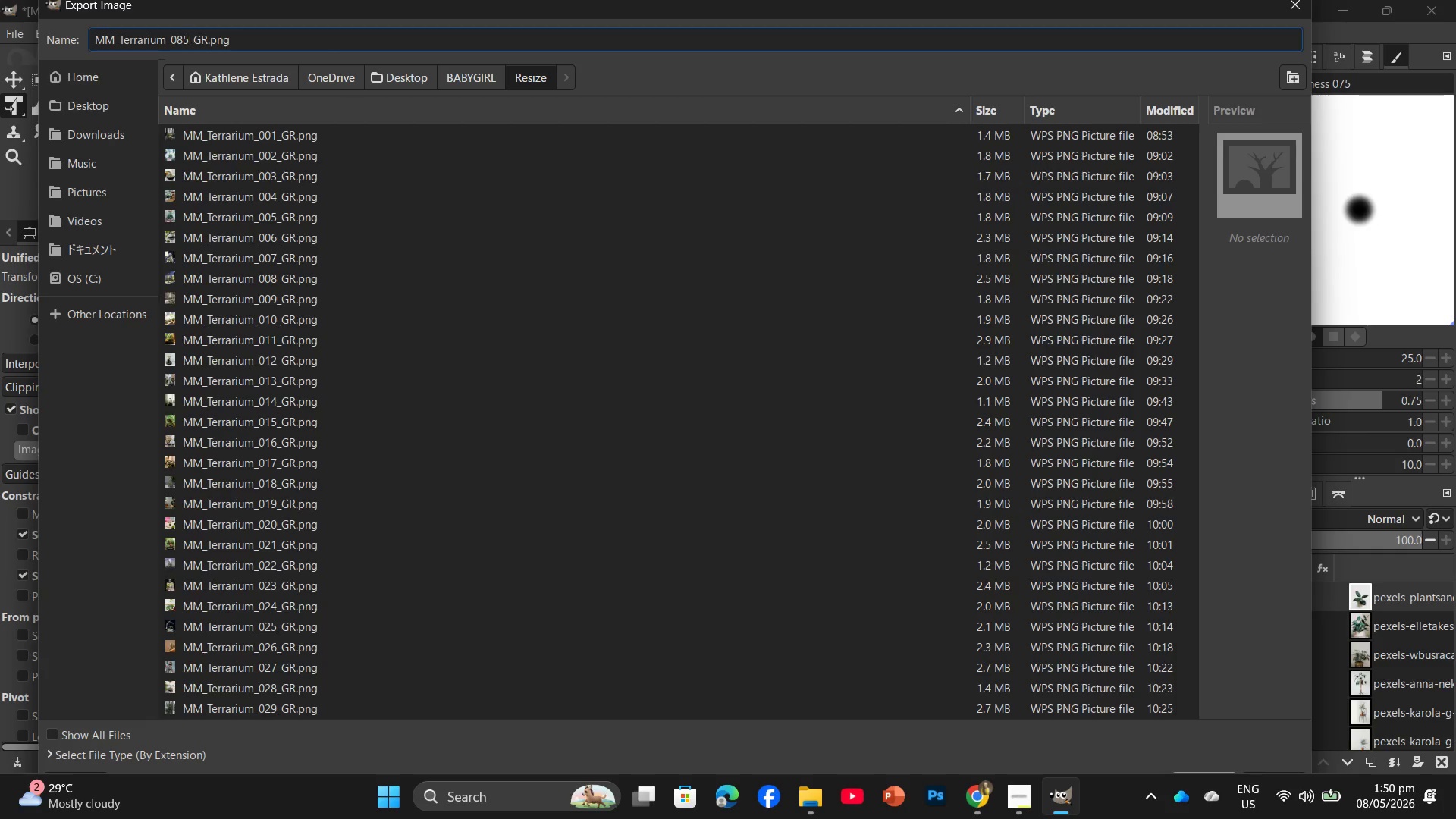 
key(Enter)
 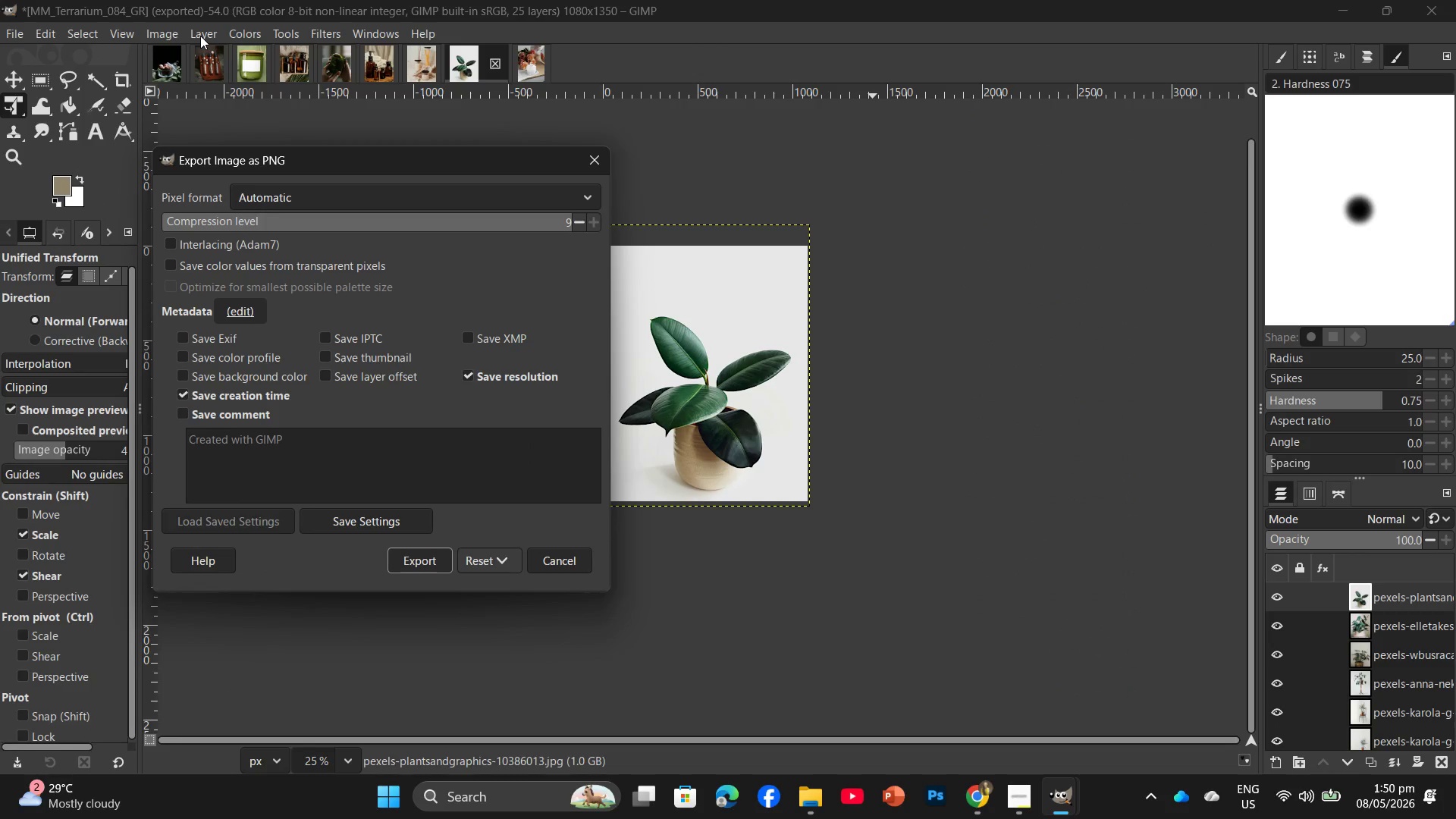 
key(Enter)
 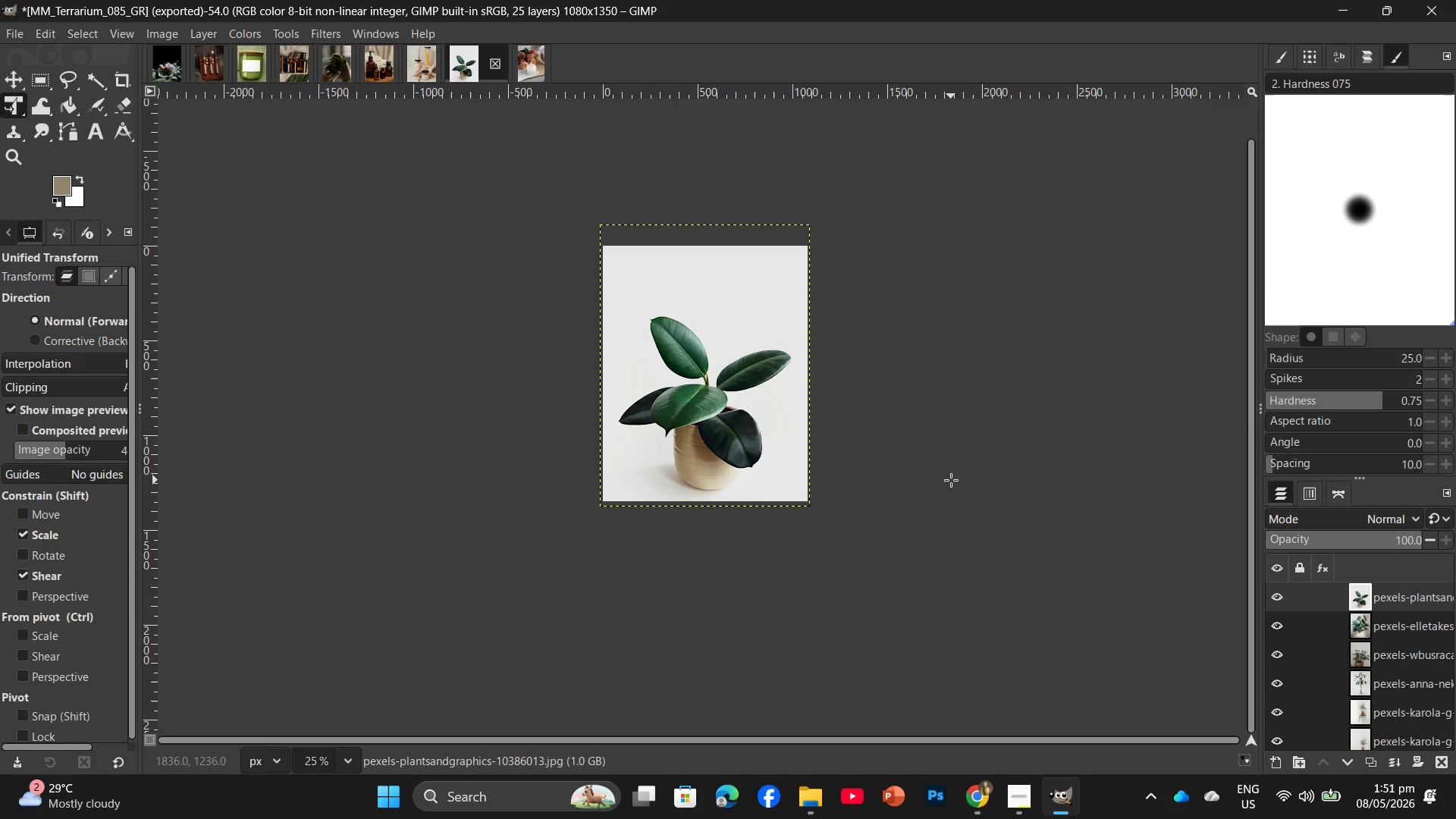 
wait(49.14)
 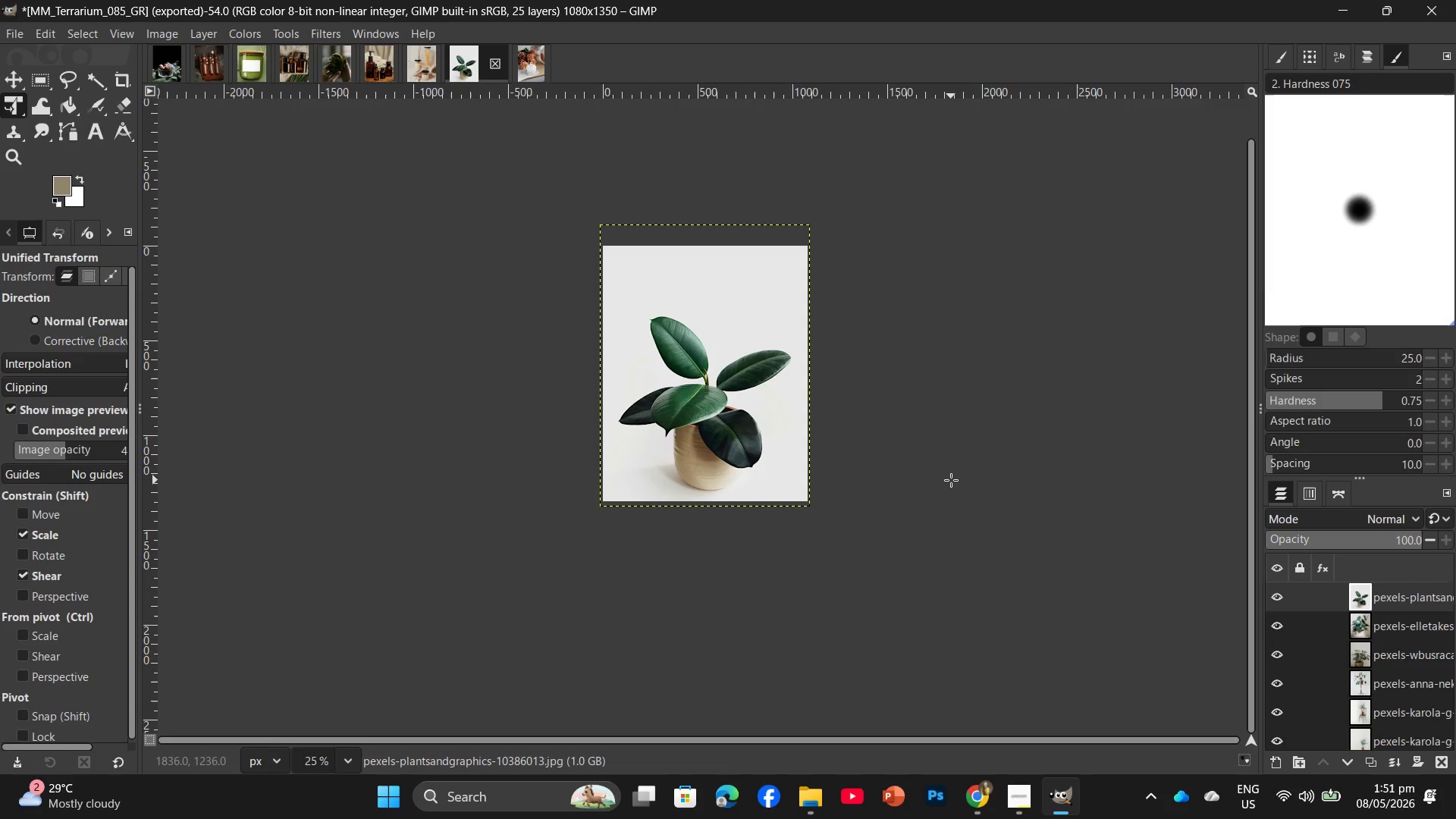 
left_click([902, 712])
 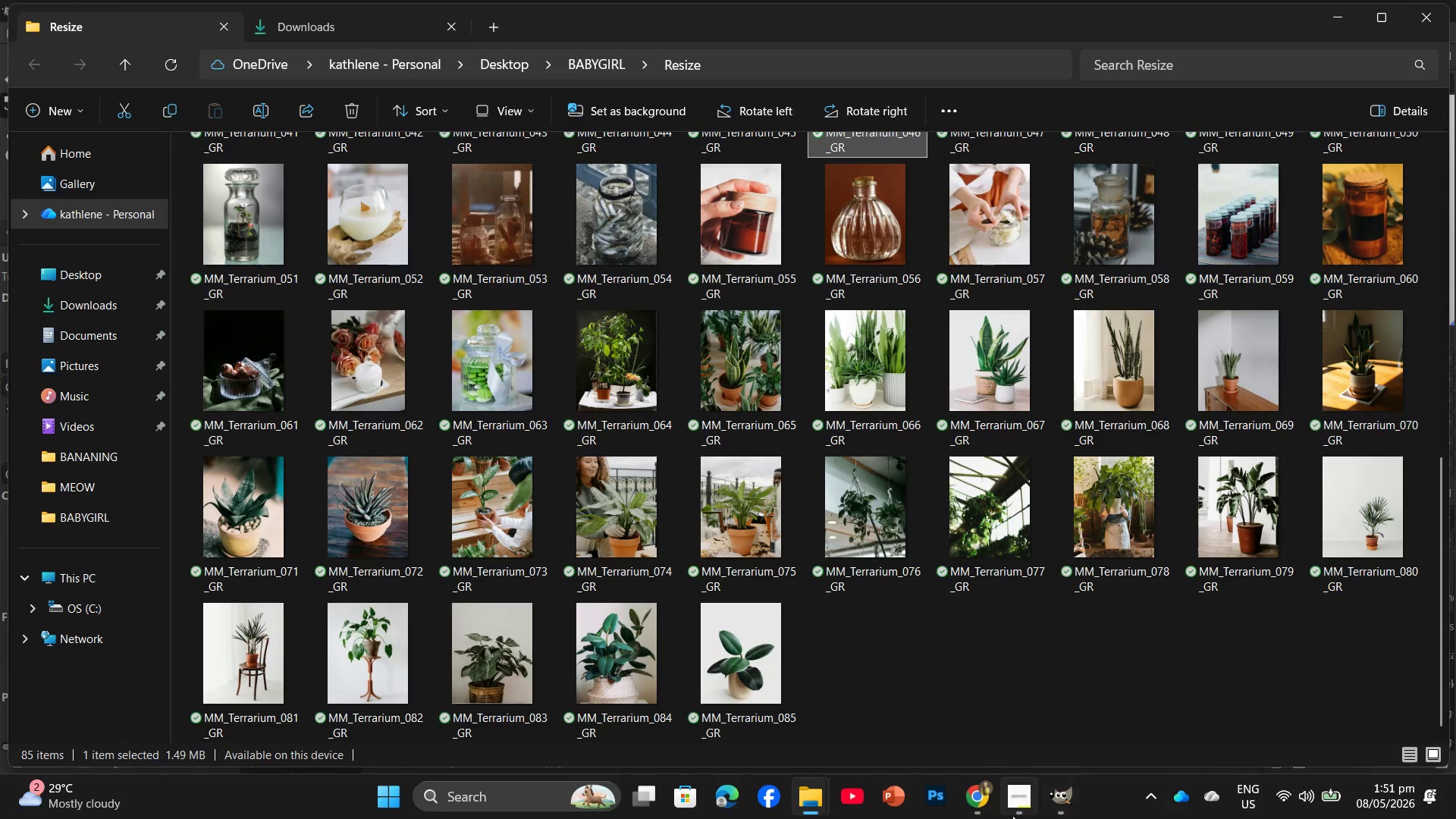 
left_click([979, 802])
 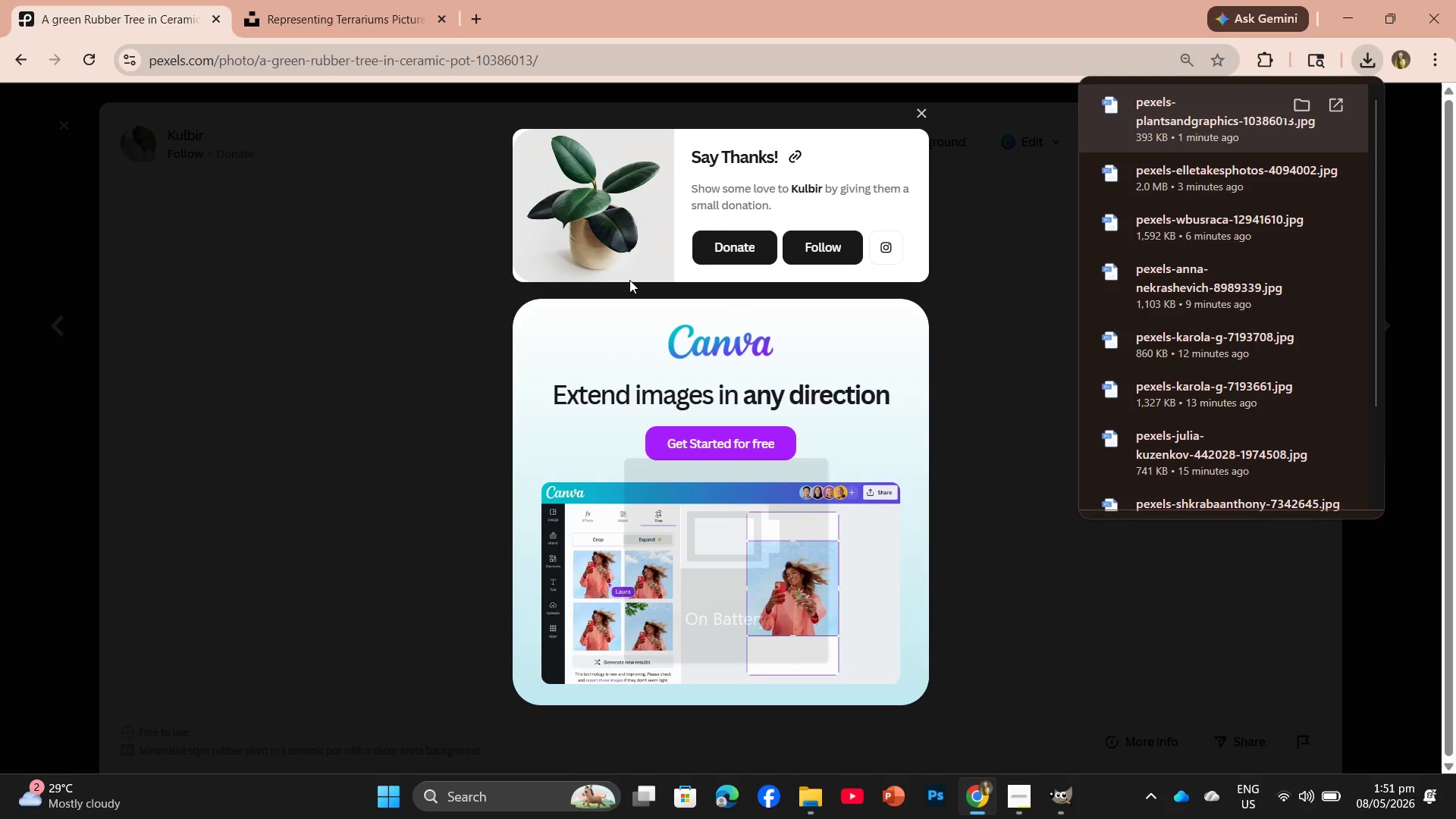 
wait(24.53)
 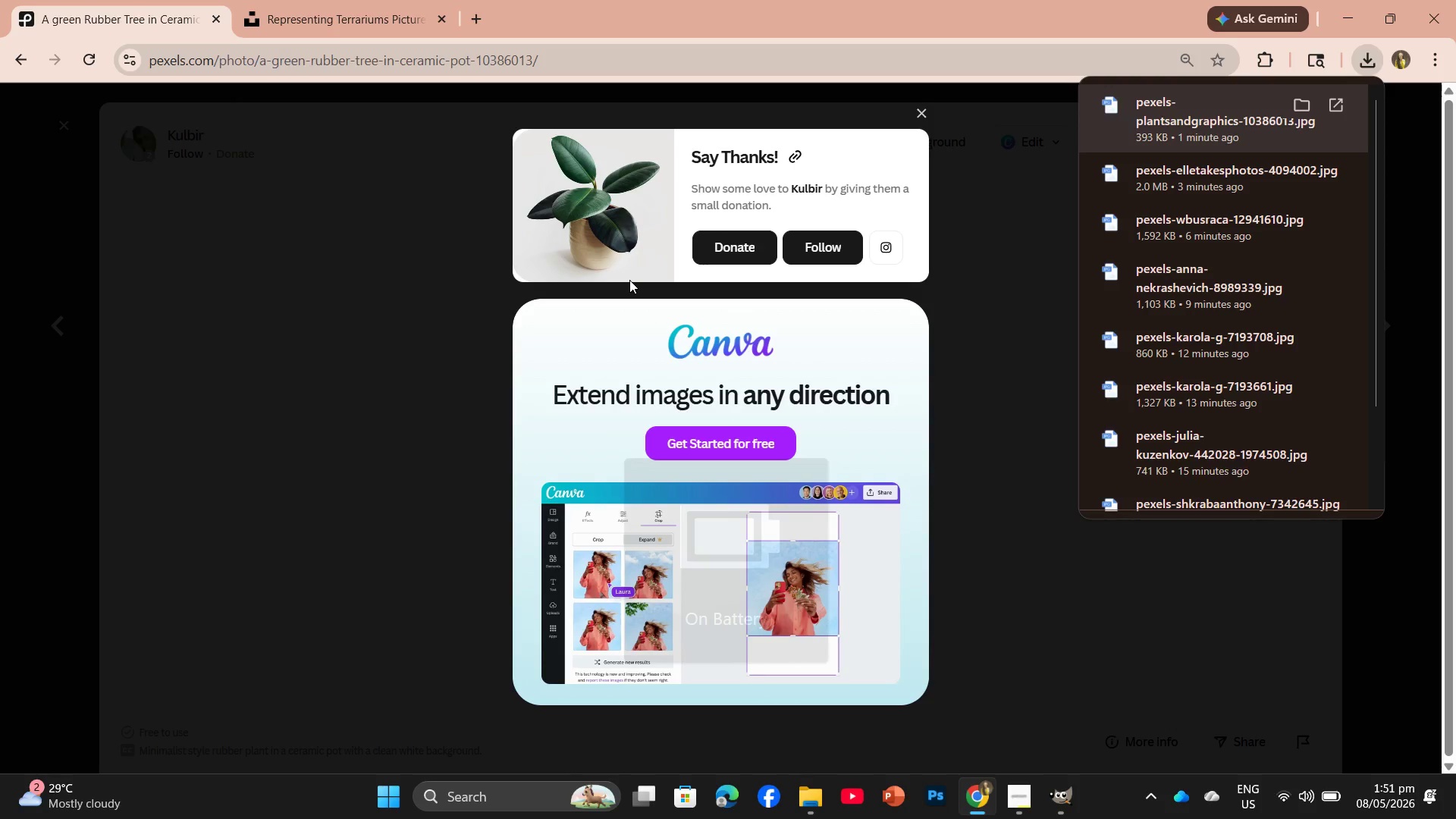 
left_click([918, 112])
 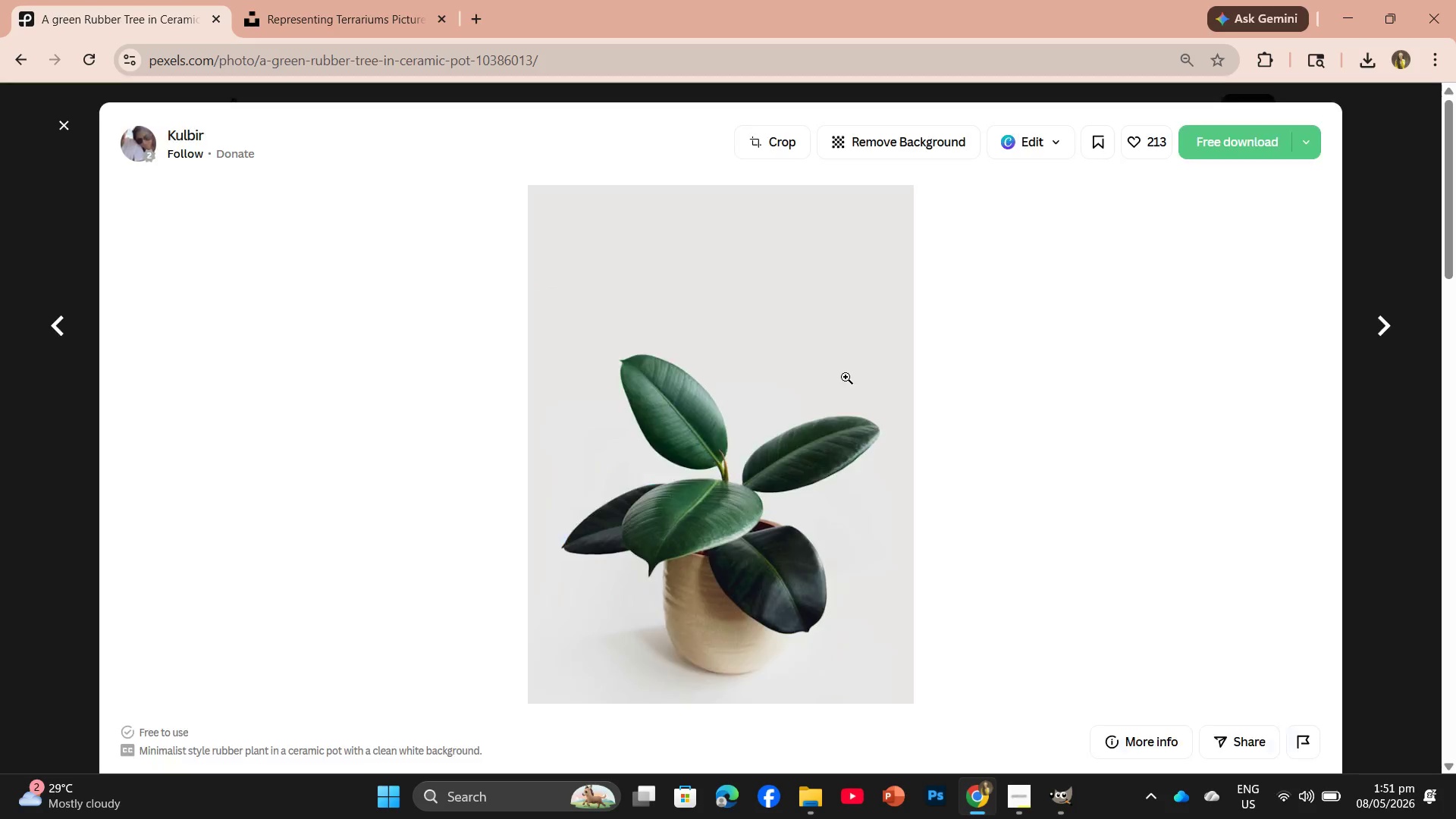 
scroll: coordinate [938, 419], scroll_direction: down, amount: 8.0
 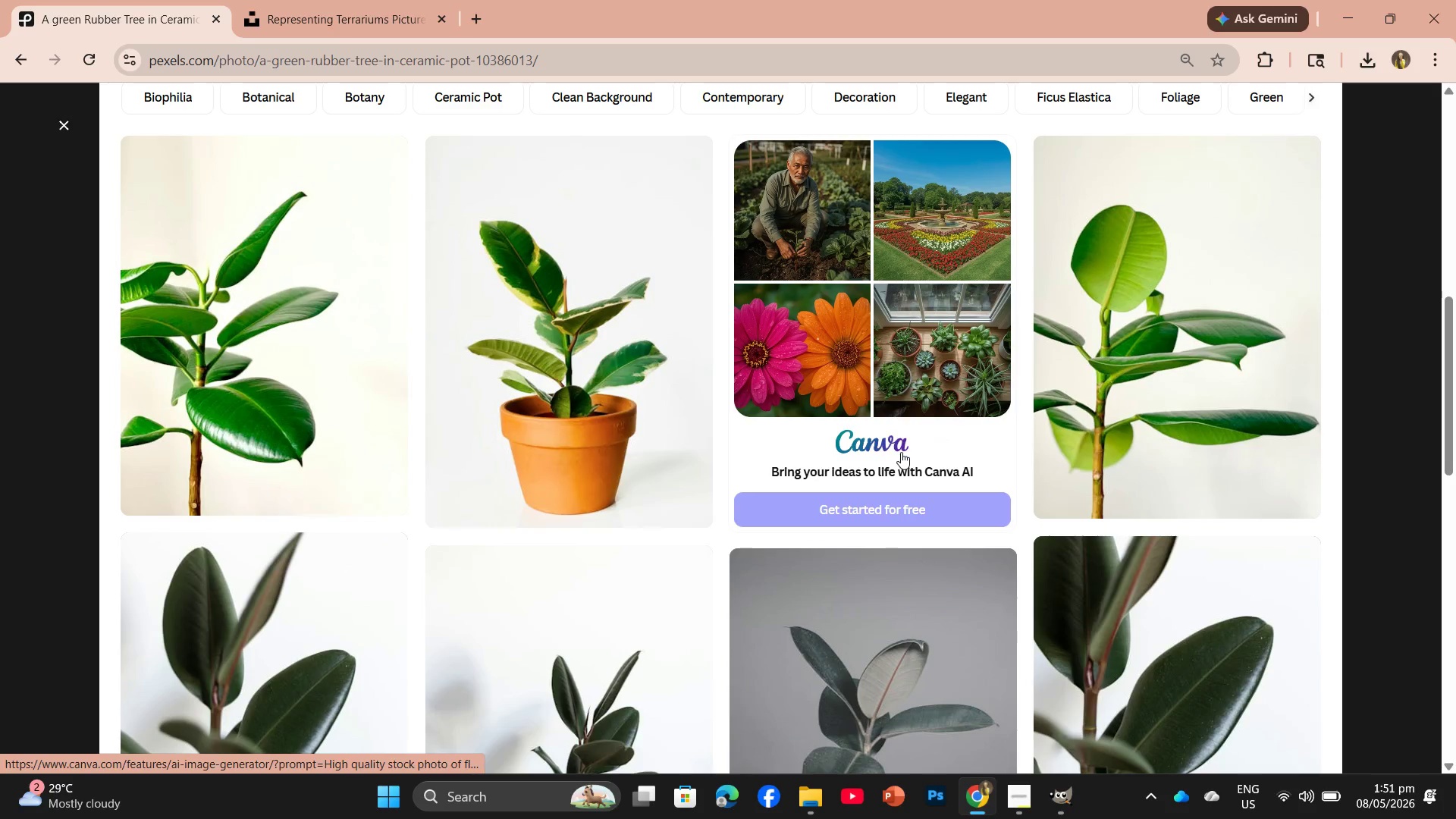 
left_click([634, 394])
 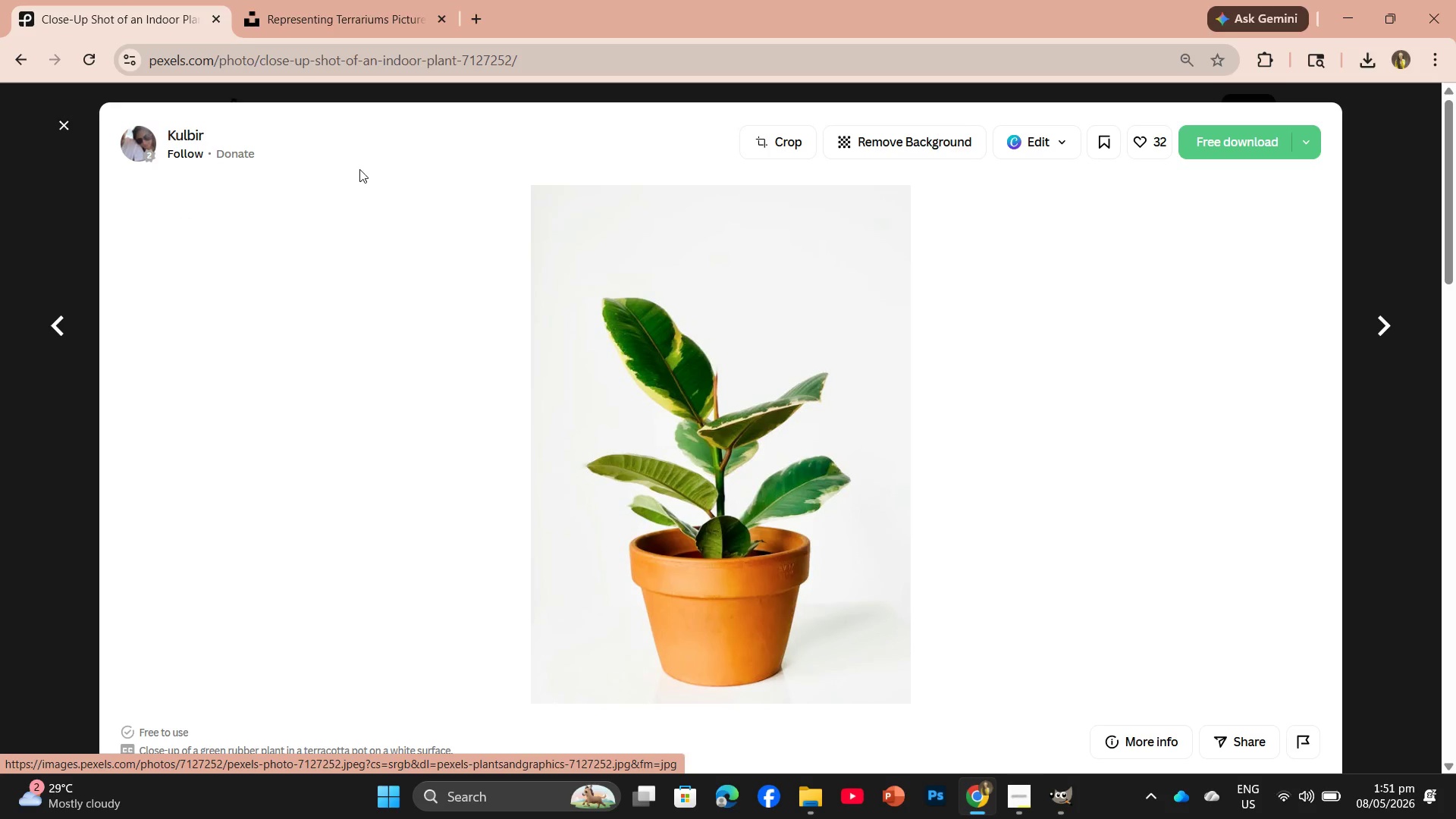 
wait(5.73)
 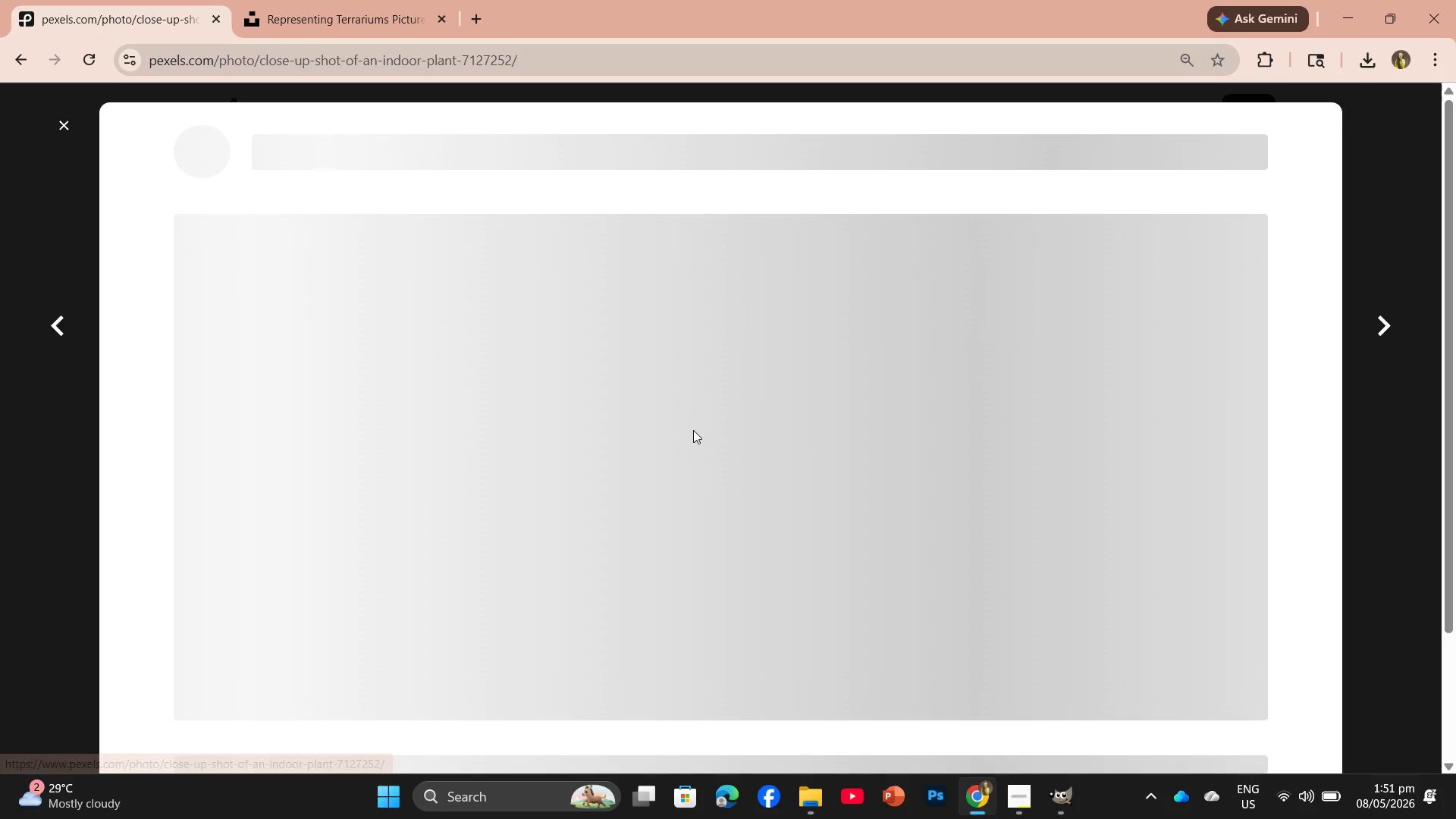 
left_click([1212, 140])
 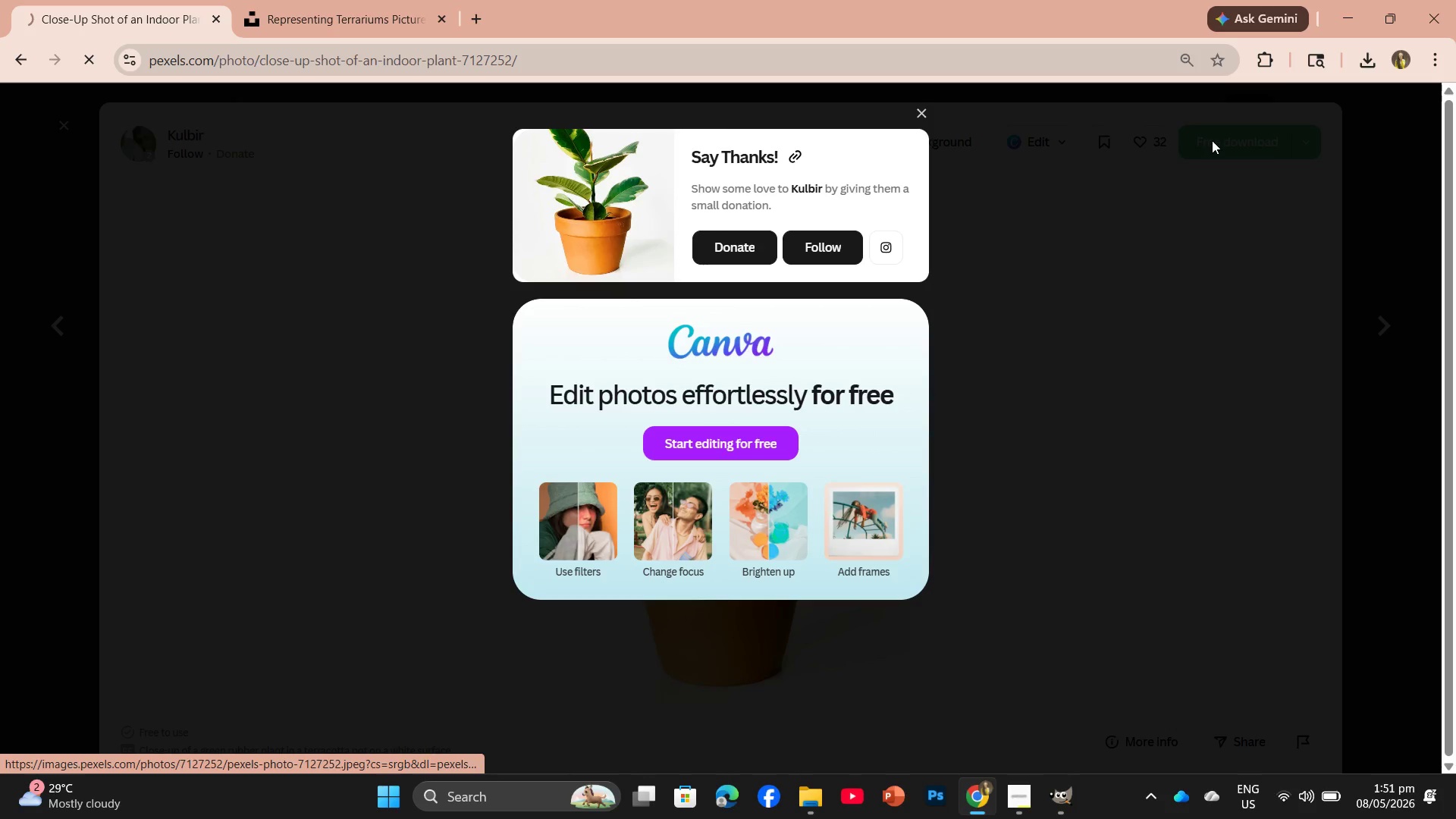 
mouse_move([1244, 140])
 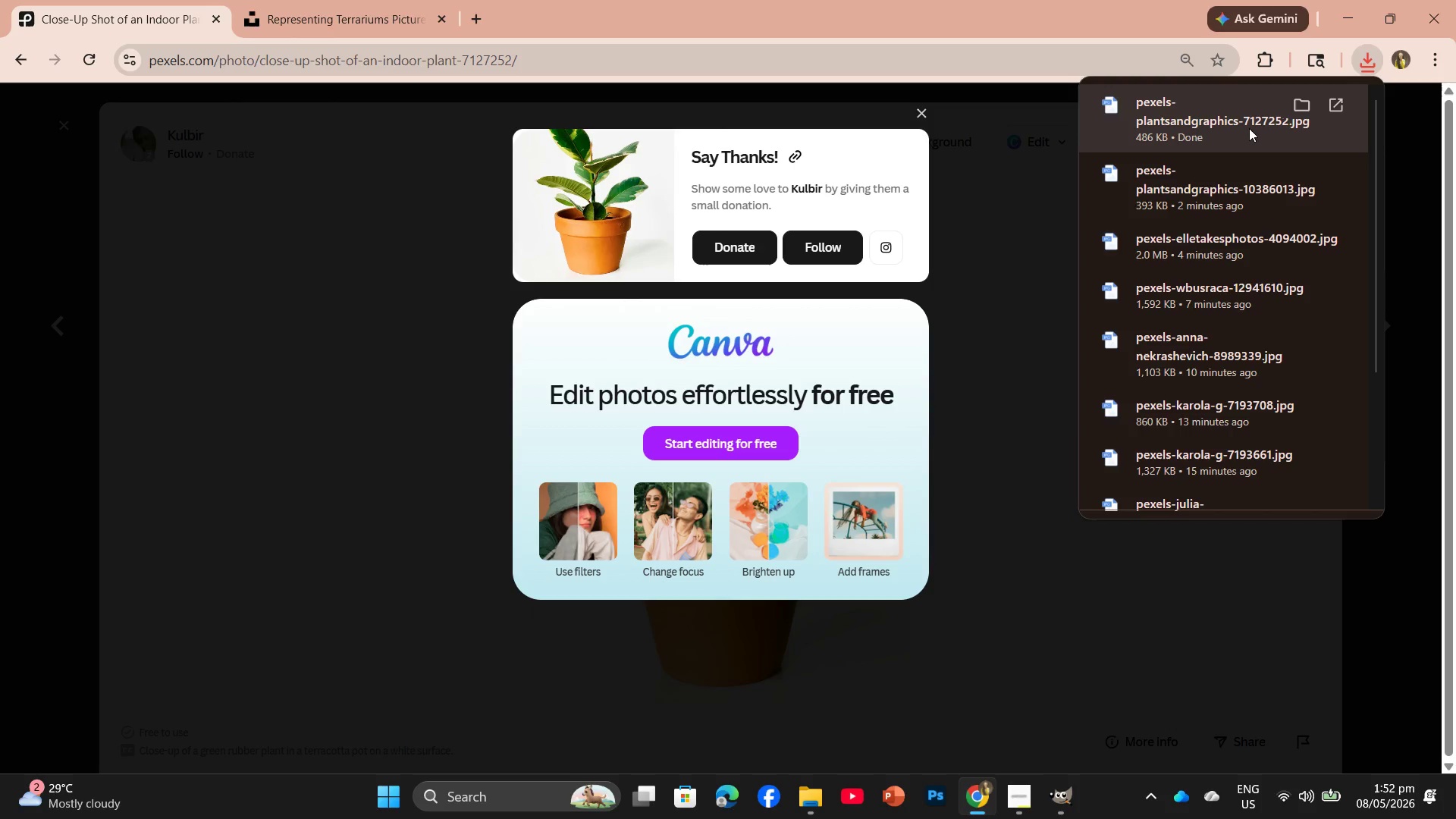 
left_click_drag(start_coordinate=[1249, 128], to_coordinate=[758, 394])
 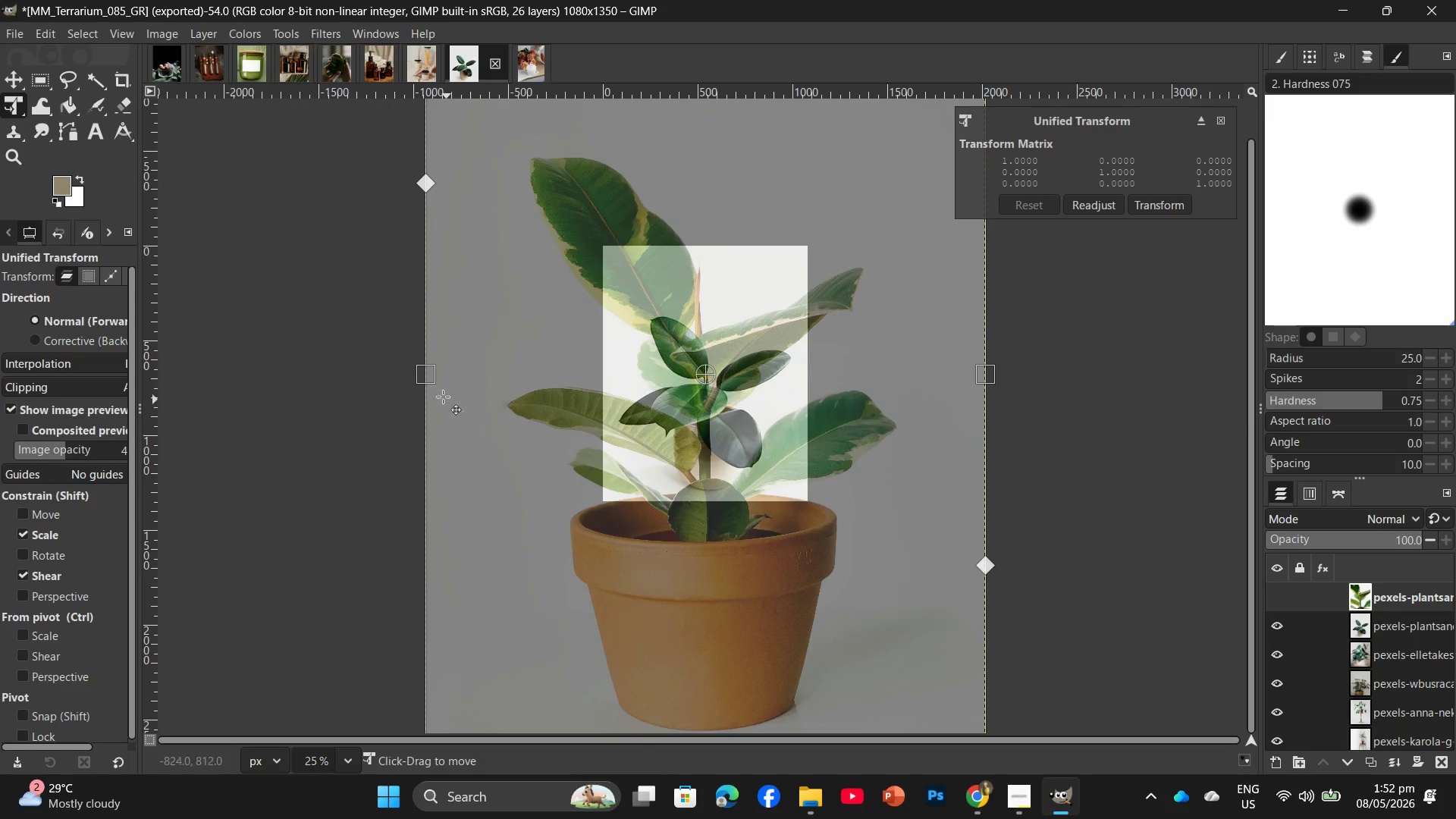 
left_click_drag(start_coordinate=[425, 375], to_coordinate=[601, 339])
 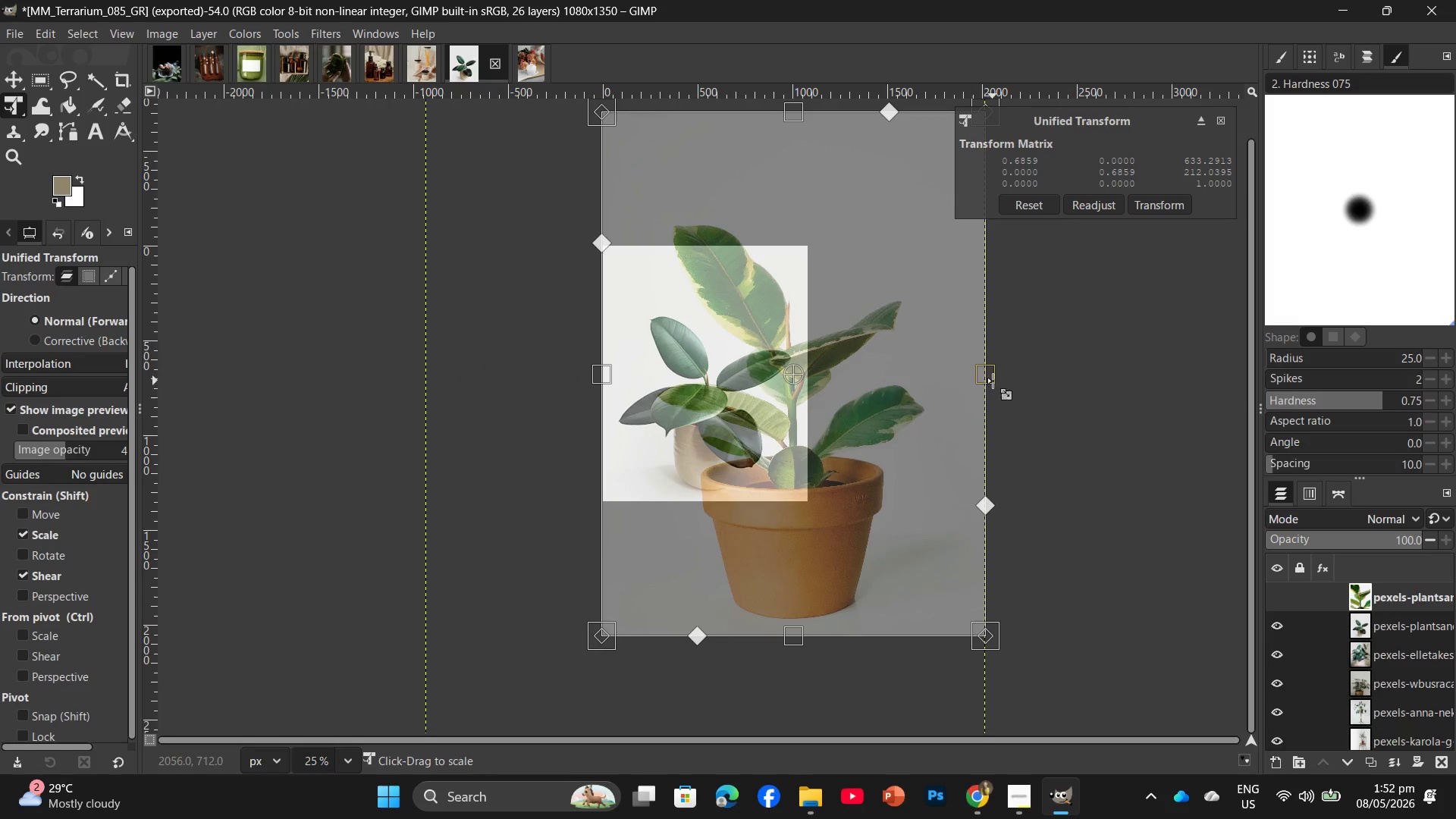 
left_click_drag(start_coordinate=[993, 378], to_coordinate=[813, 371])
 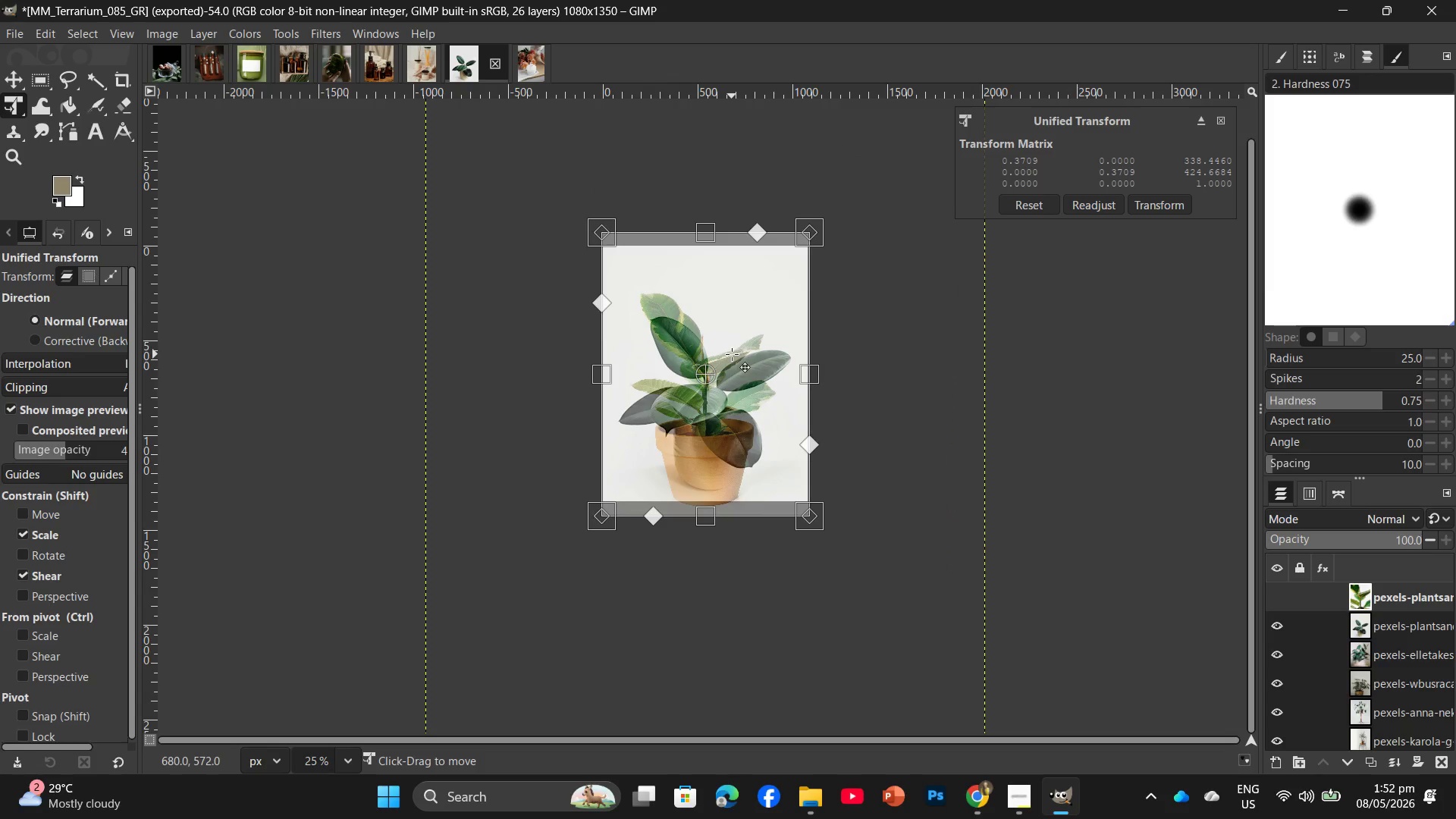 
left_click_drag(start_coordinate=[734, 350], to_coordinate=[734, 339])
 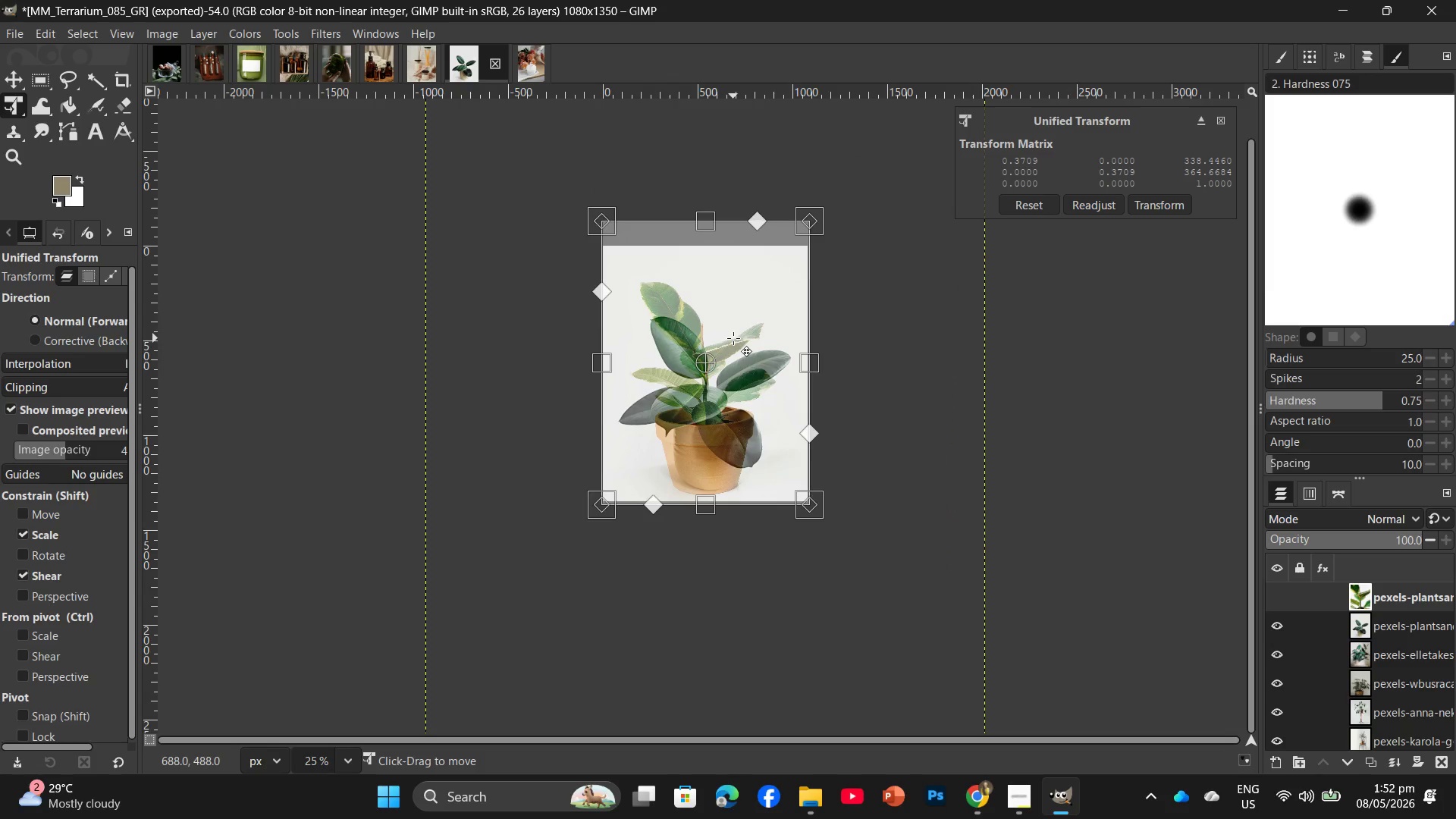 
key(Enter)
 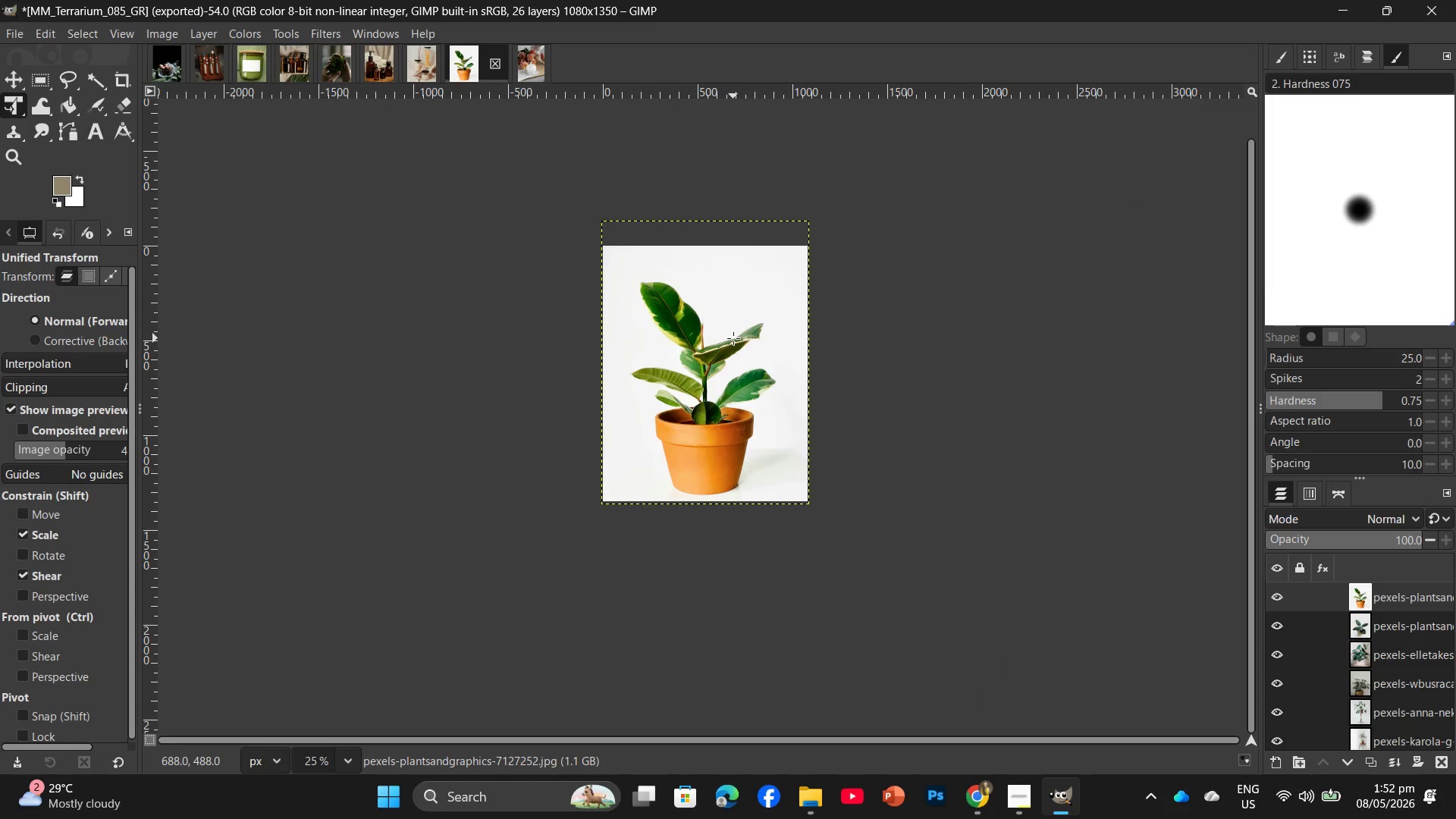 
key(Control+F)
 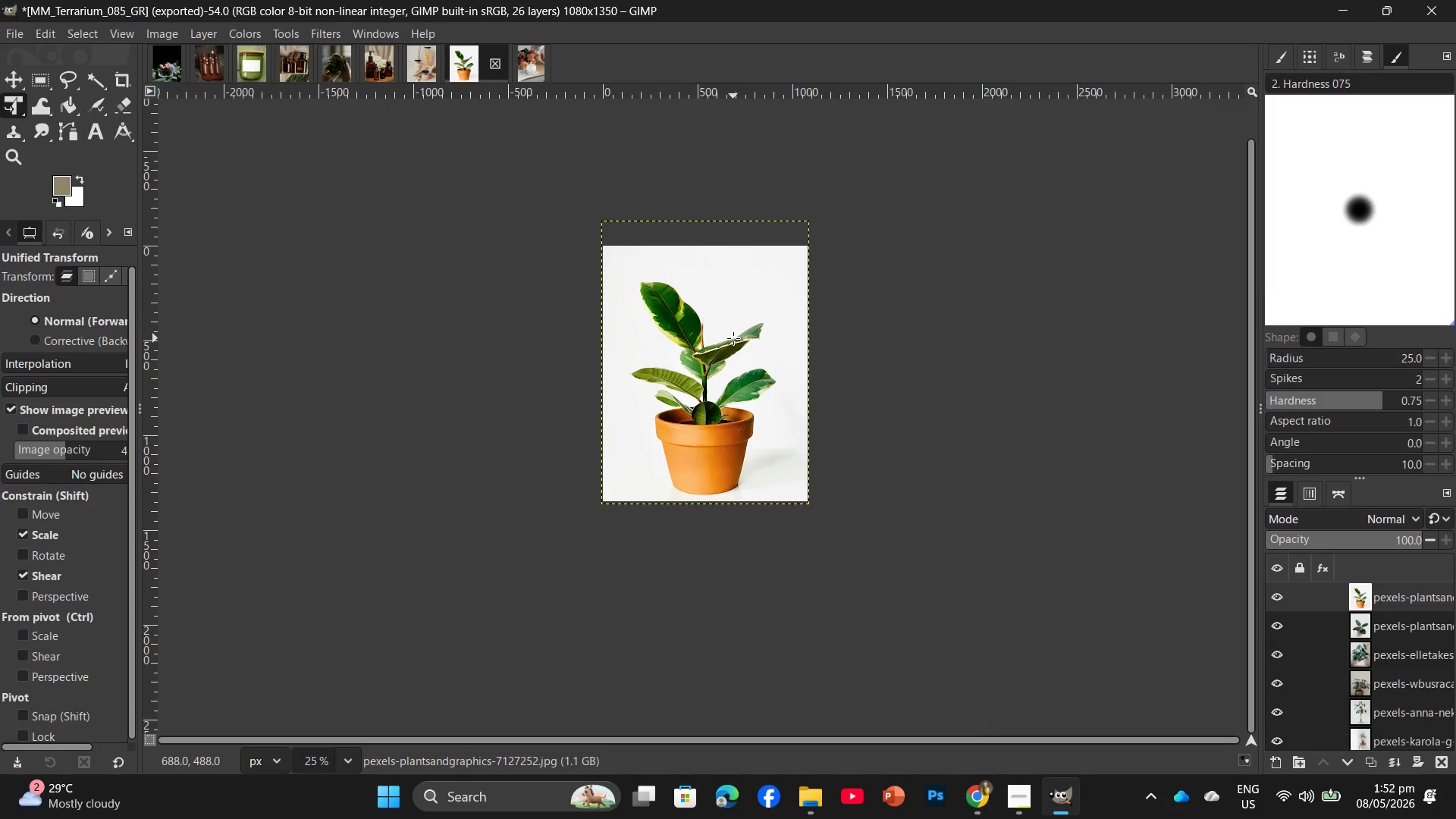 
key(Control+Shift+E)
 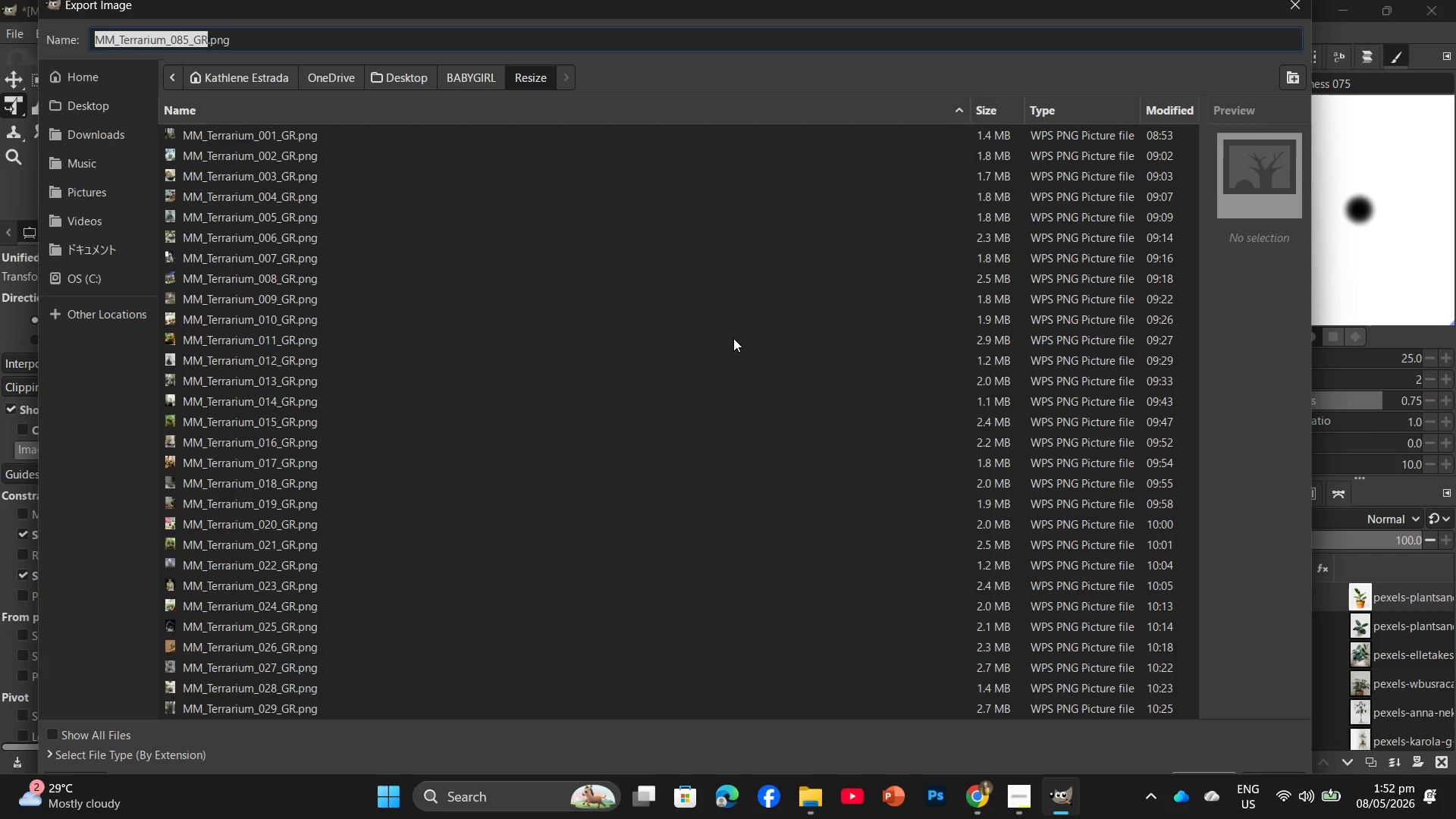 
wait(6.84)
 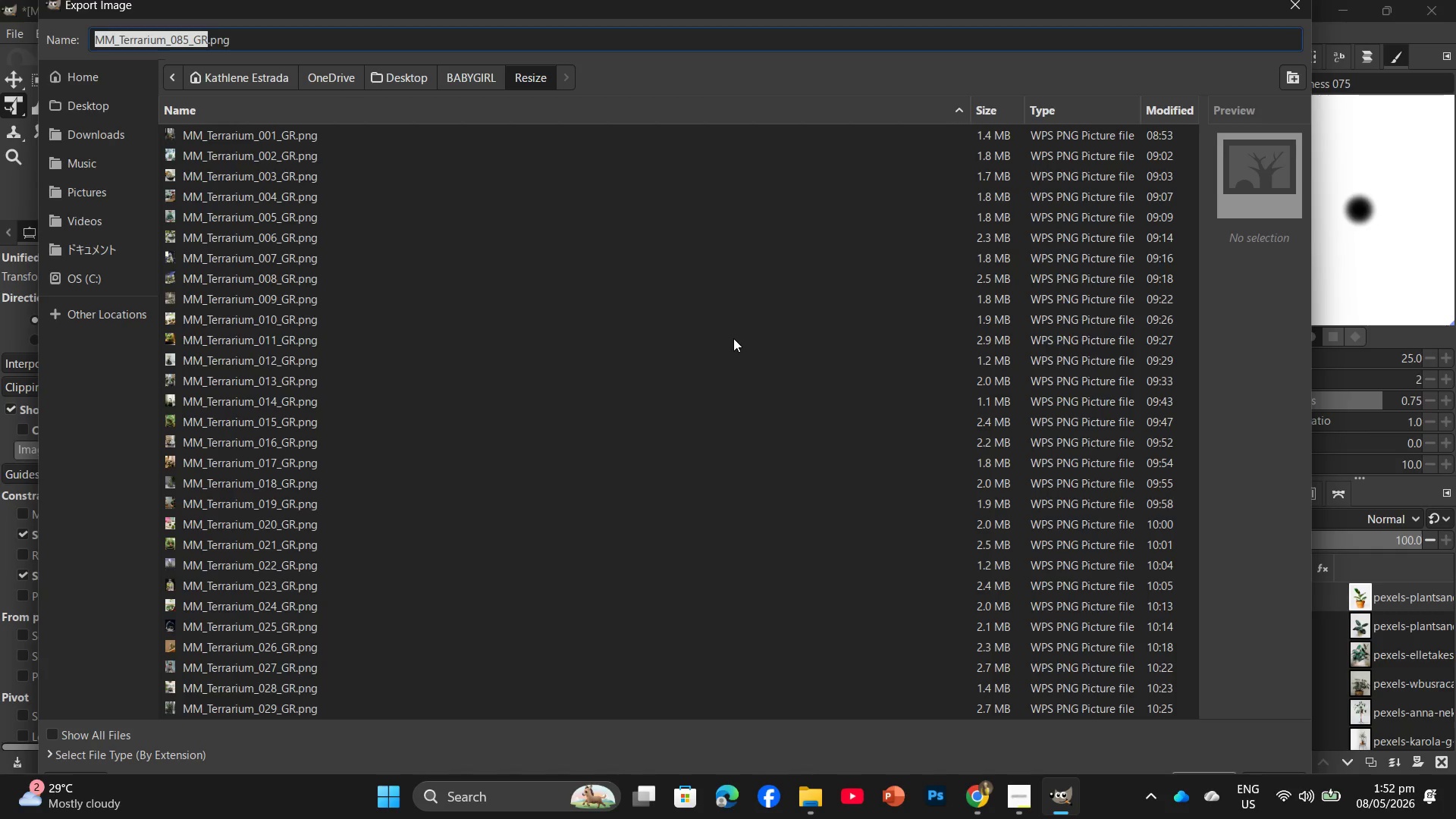 
left_click([188, 36])
 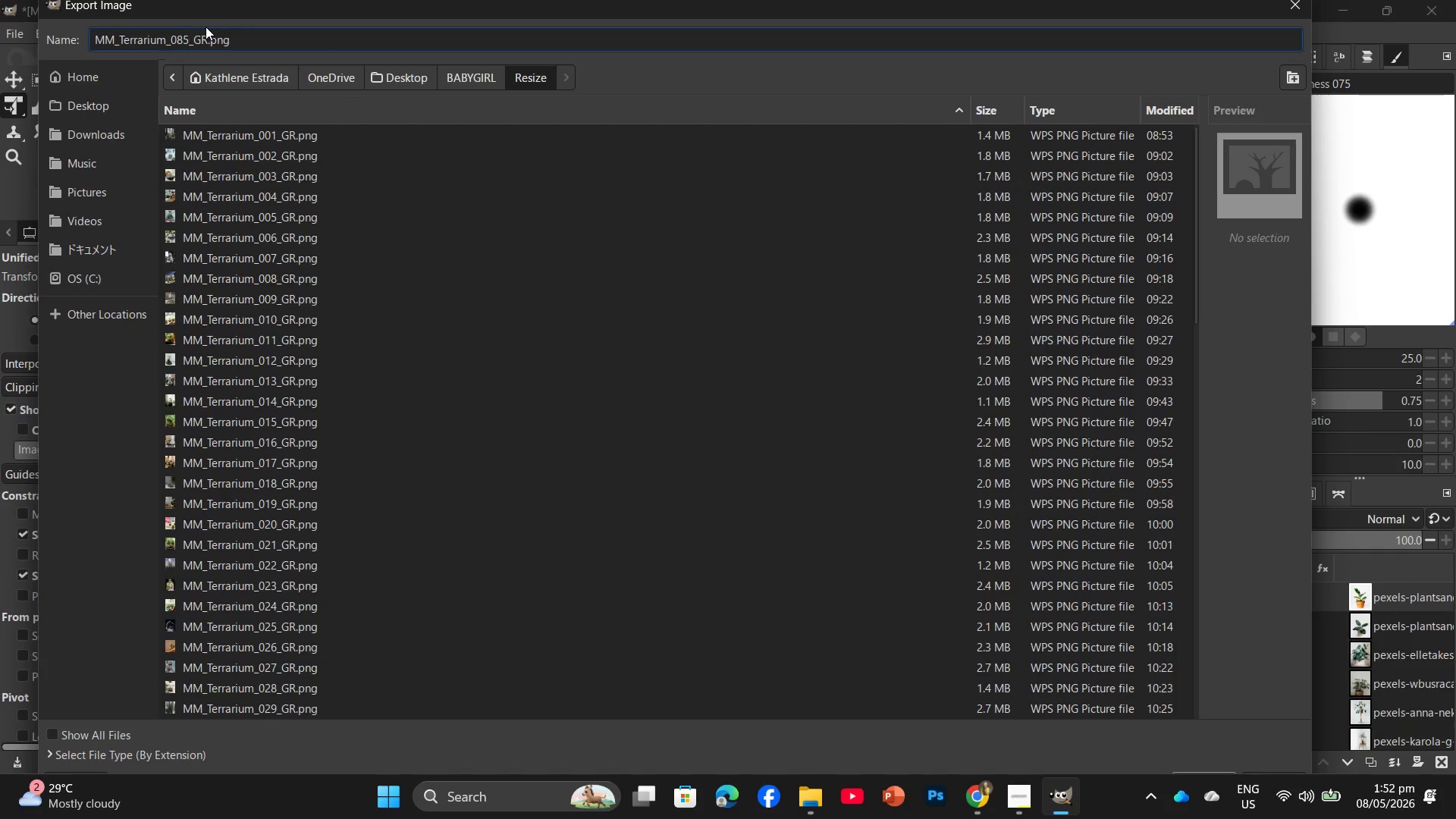 
key(Backspace)
 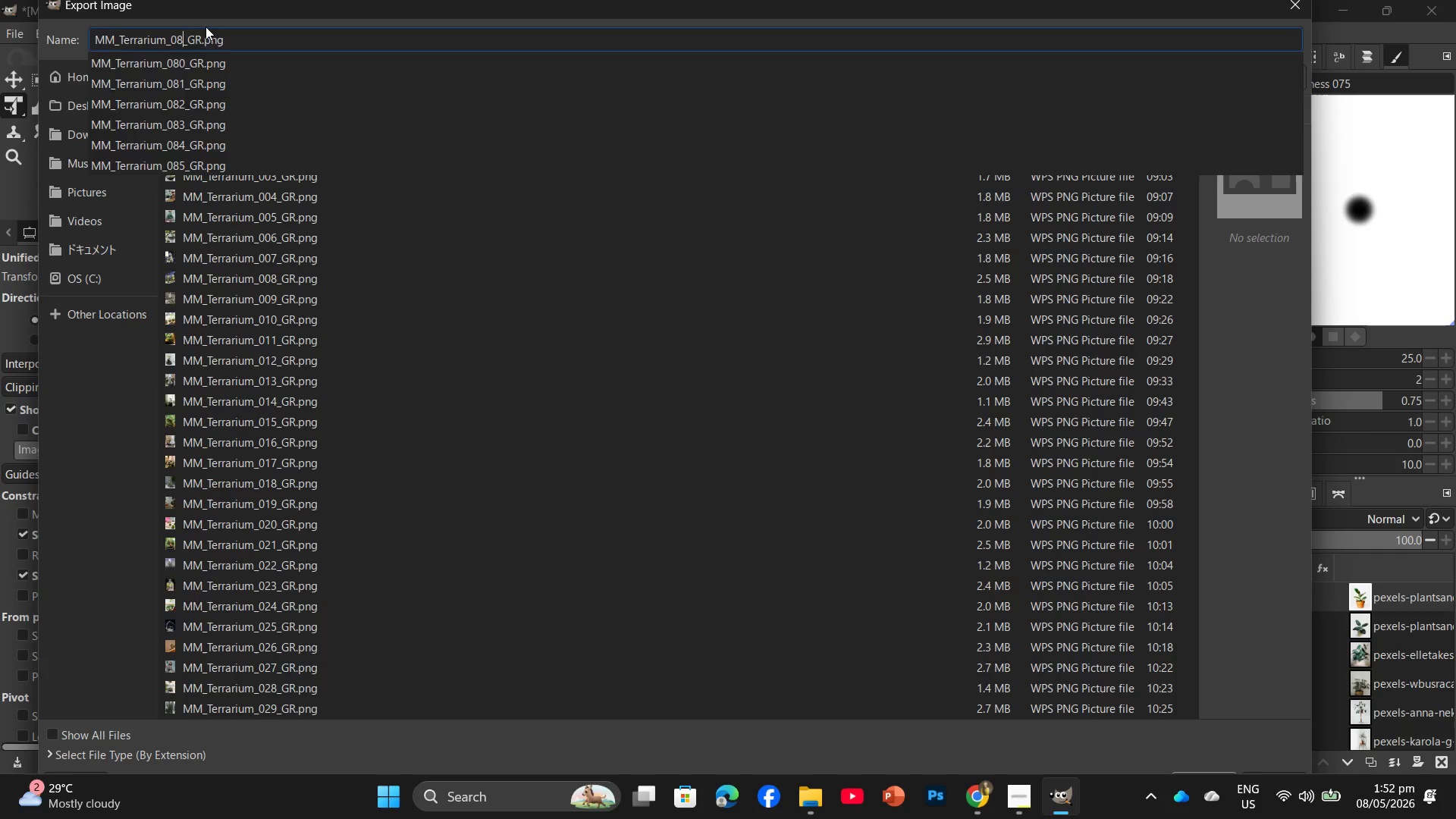 
key(Numpad6)
 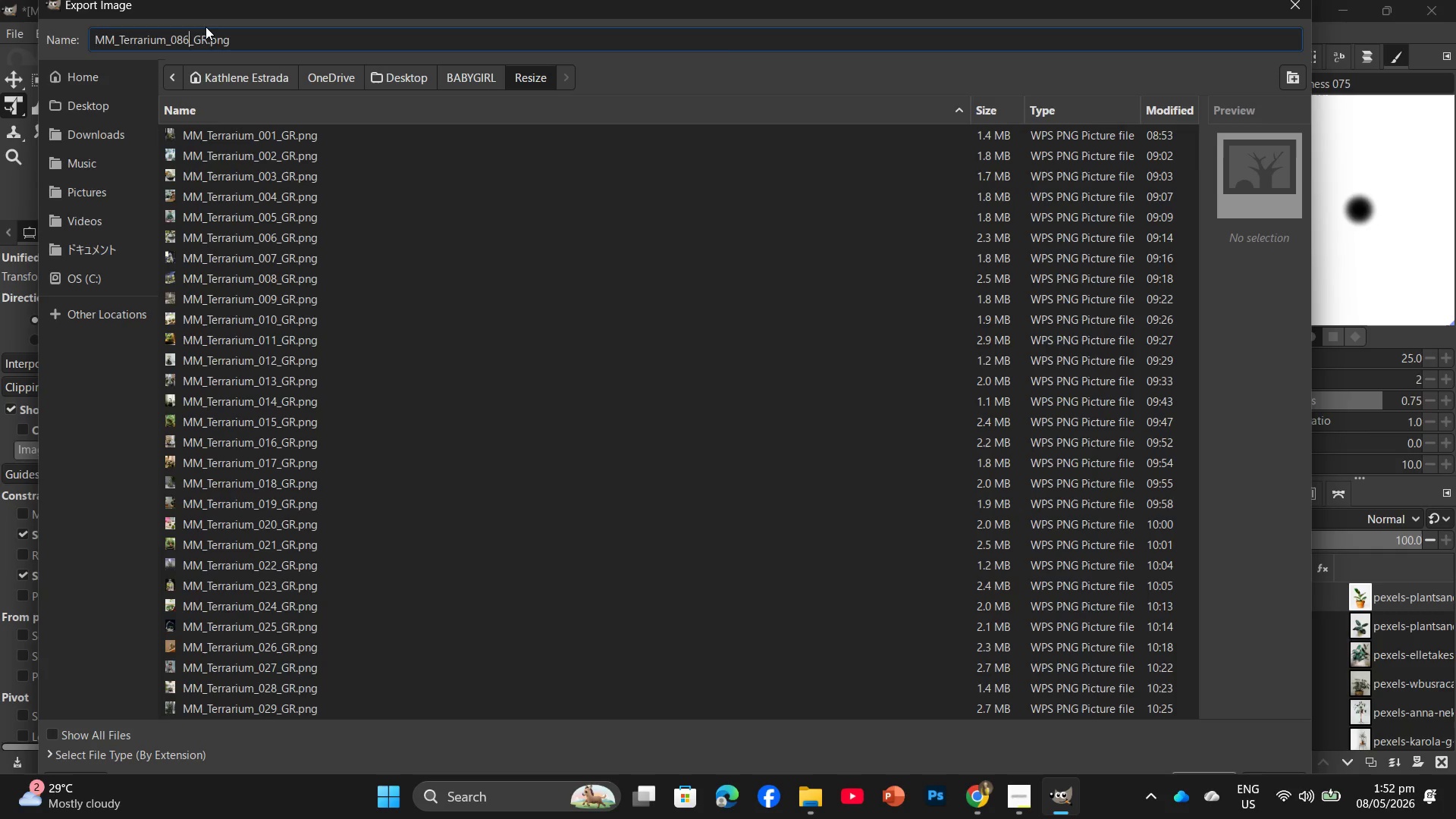 
key(Enter)
 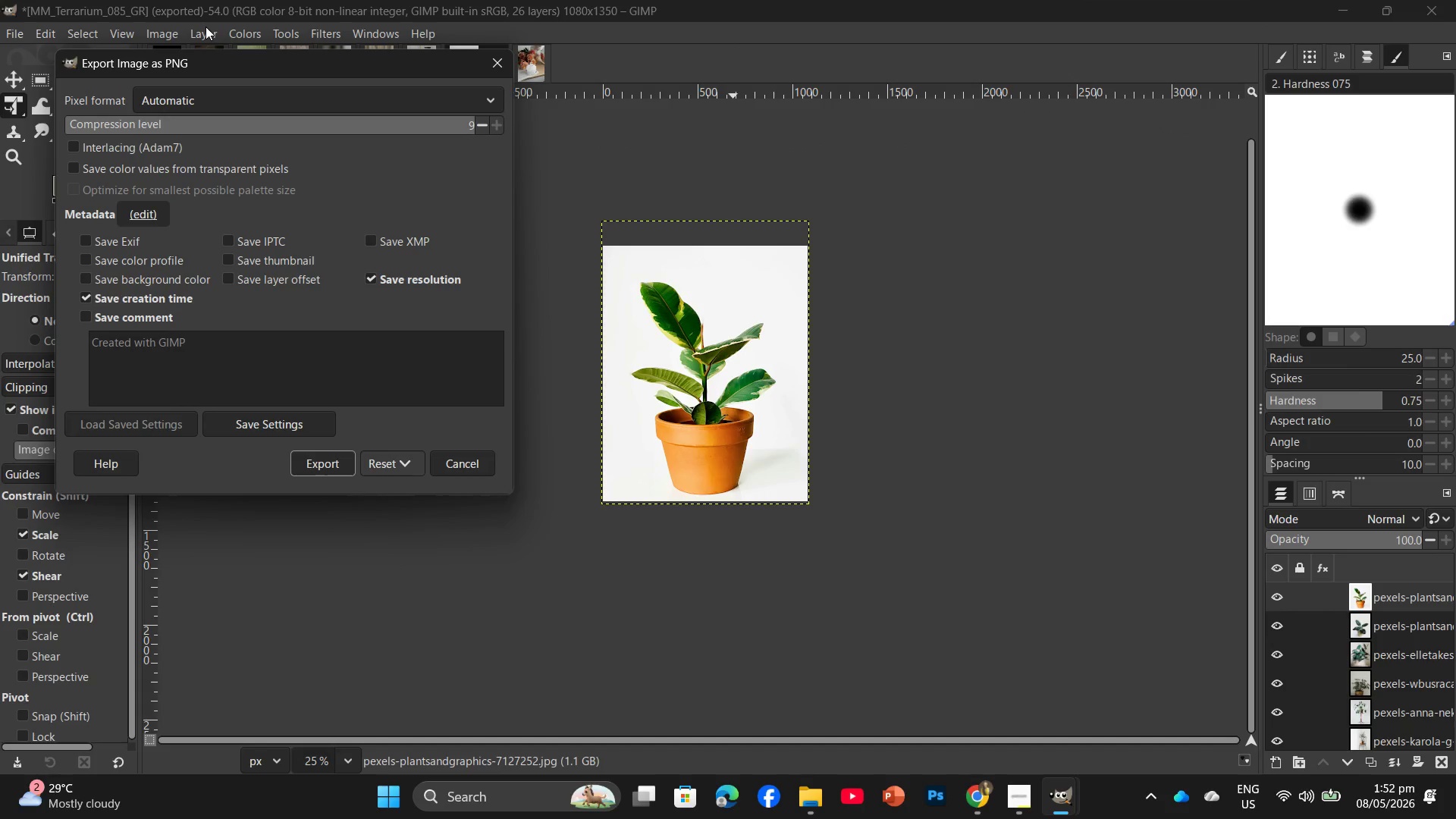 
key(Enter)
 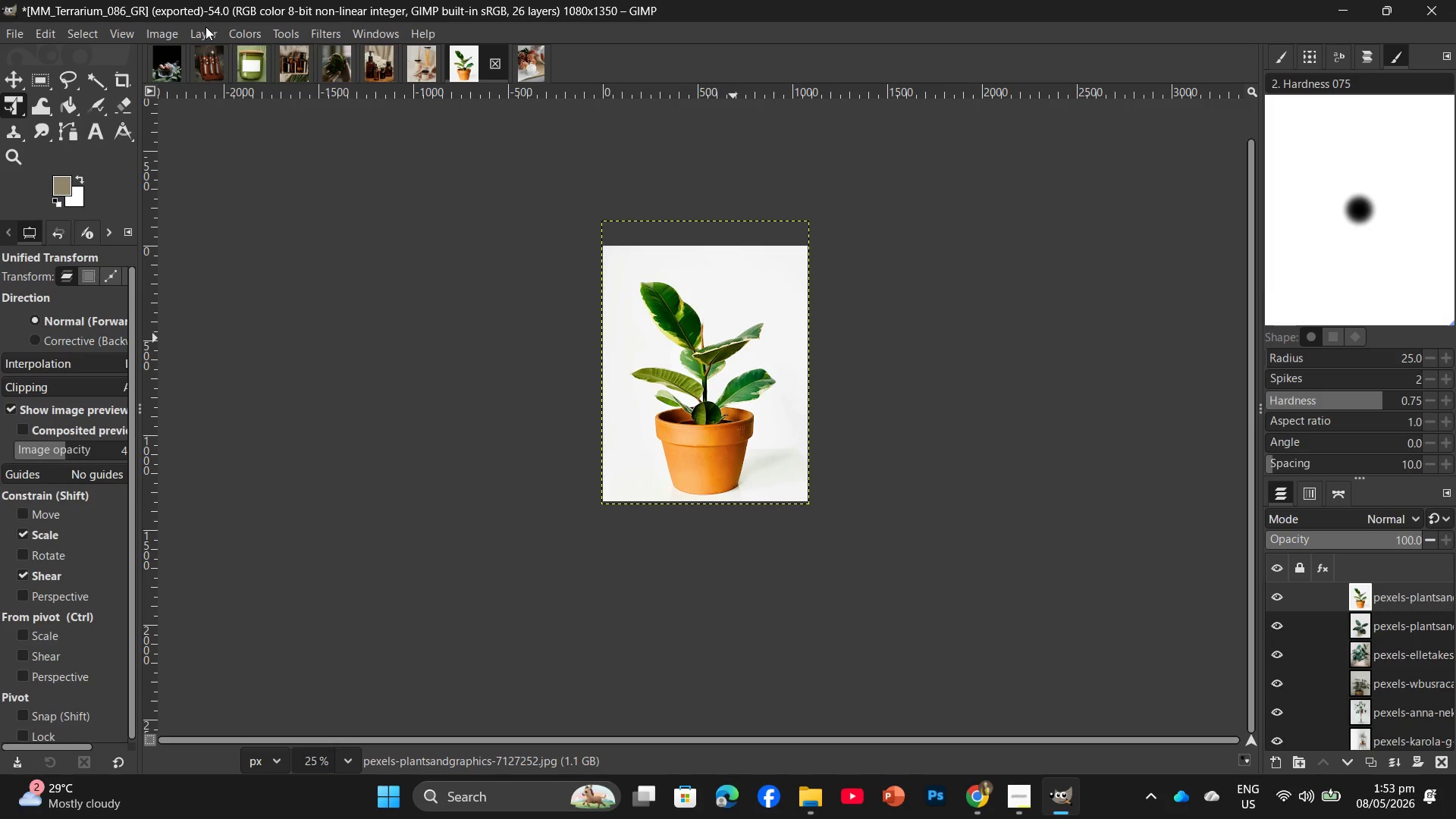 
wait(22.2)
 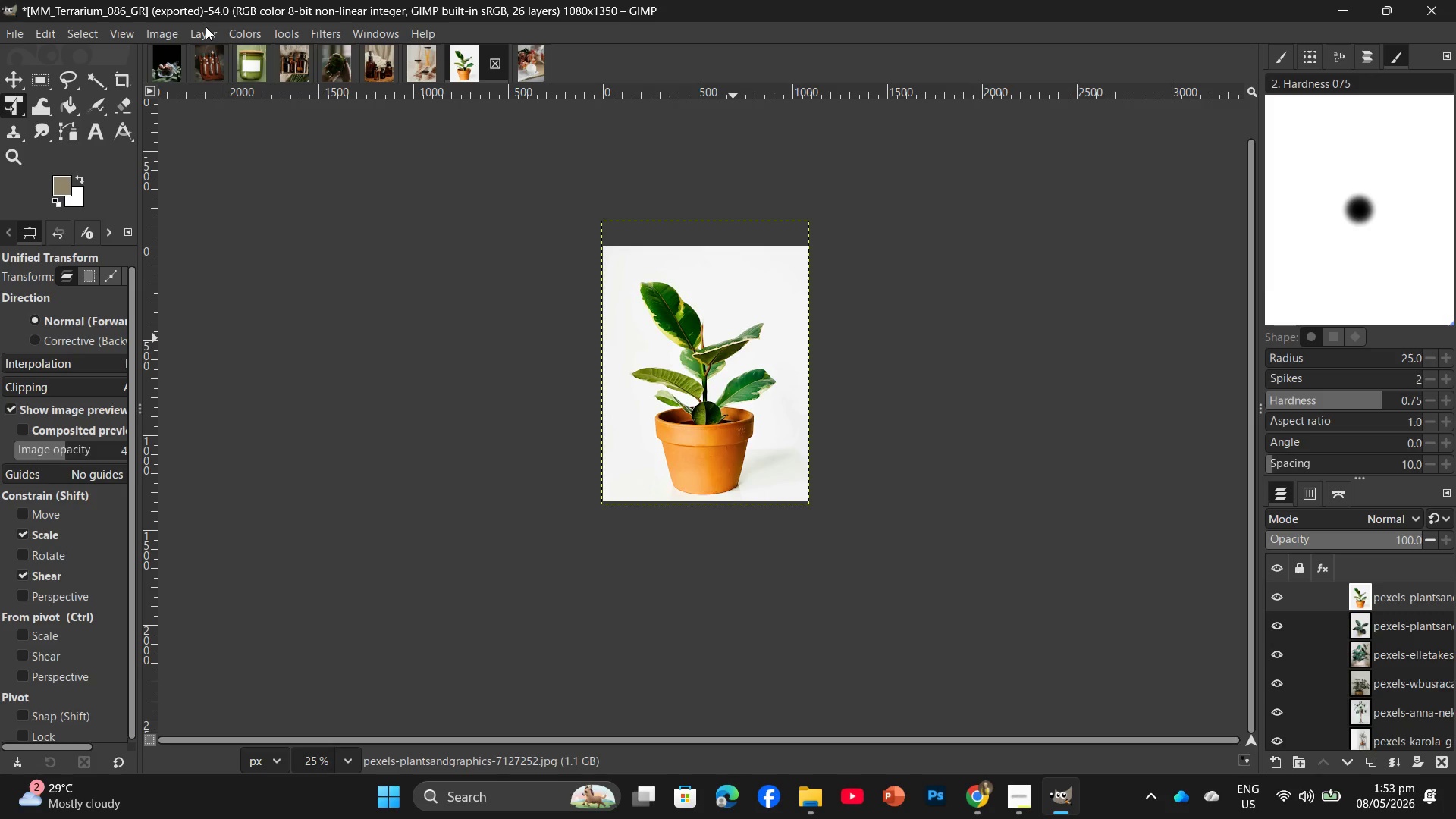 
key(Alt+Tab)
 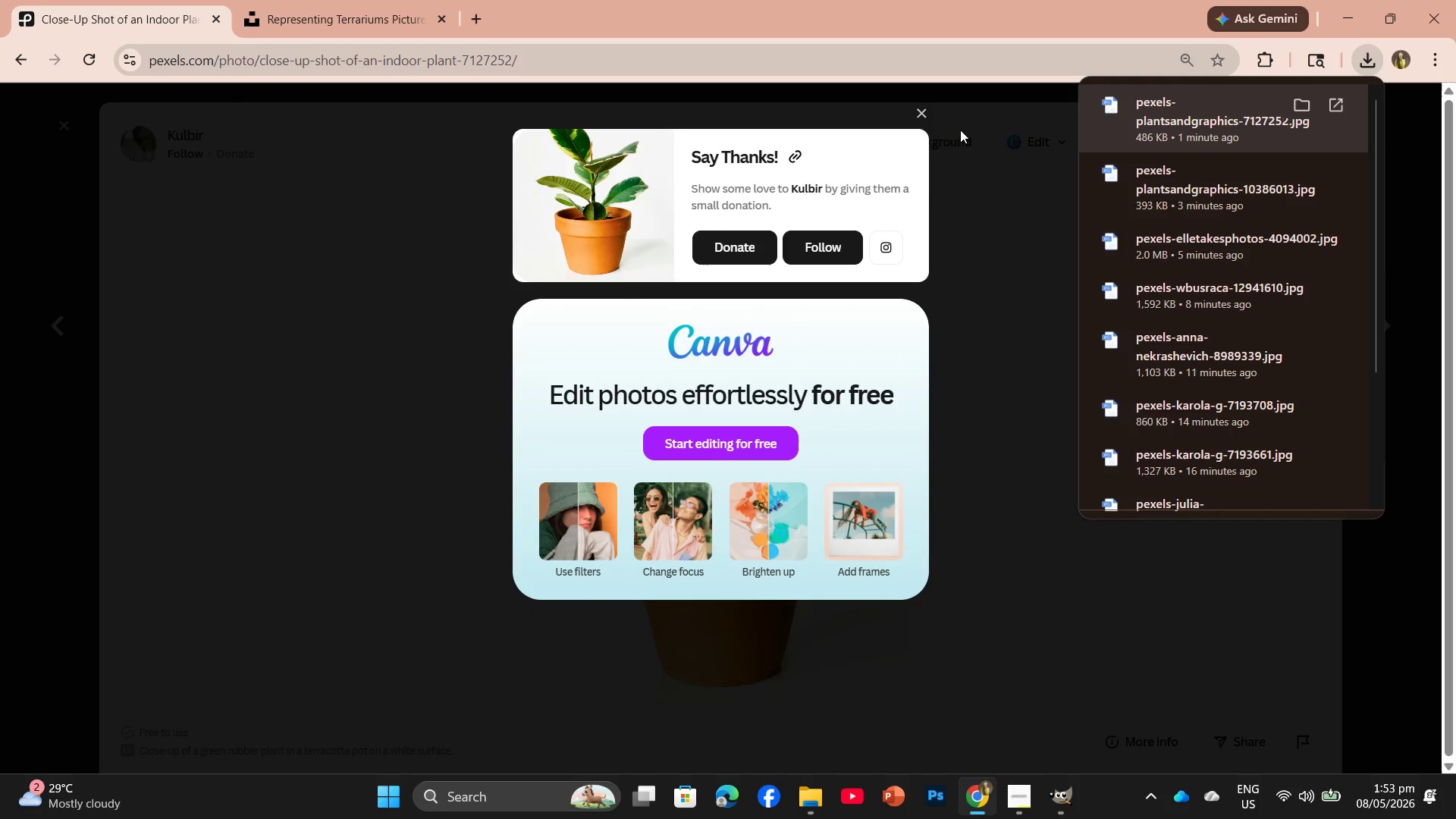 
left_click([924, 114])
 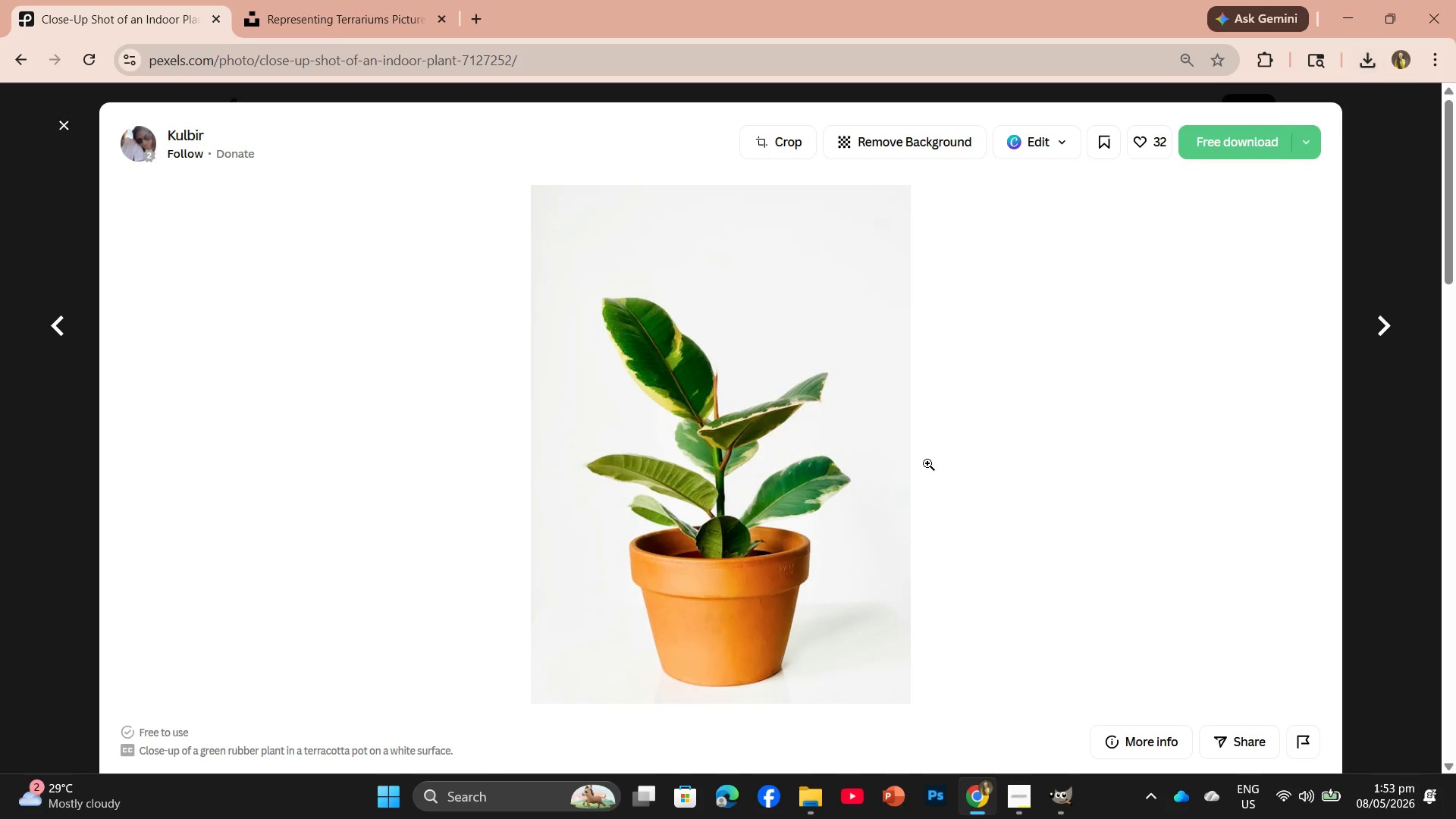 
scroll: coordinate [924, 481], scroll_direction: down, amount: 17.0
 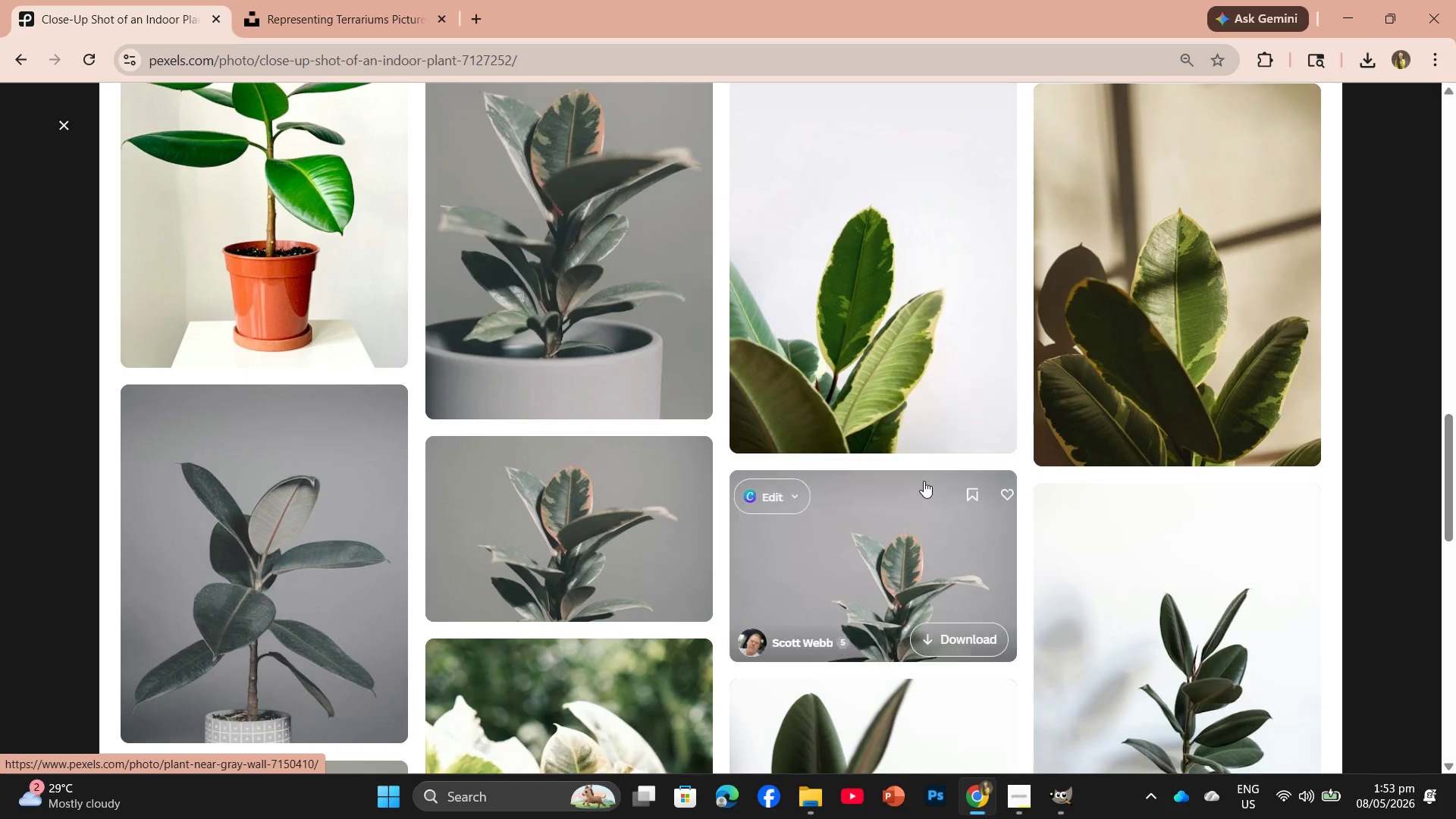 
scroll: coordinate [924, 481], scroll_direction: up, amount: 1.0
 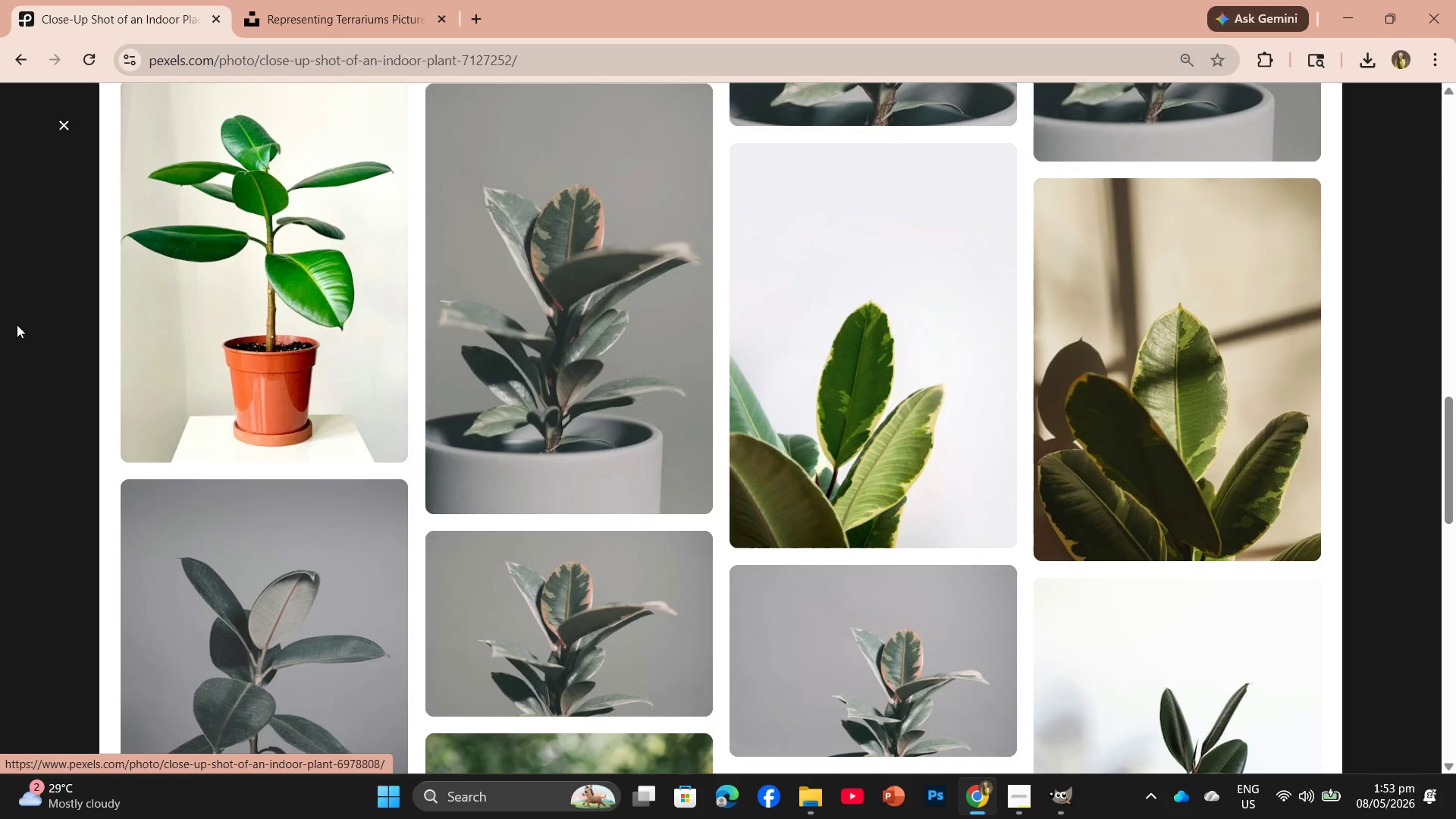 
left_click([227, 294])
 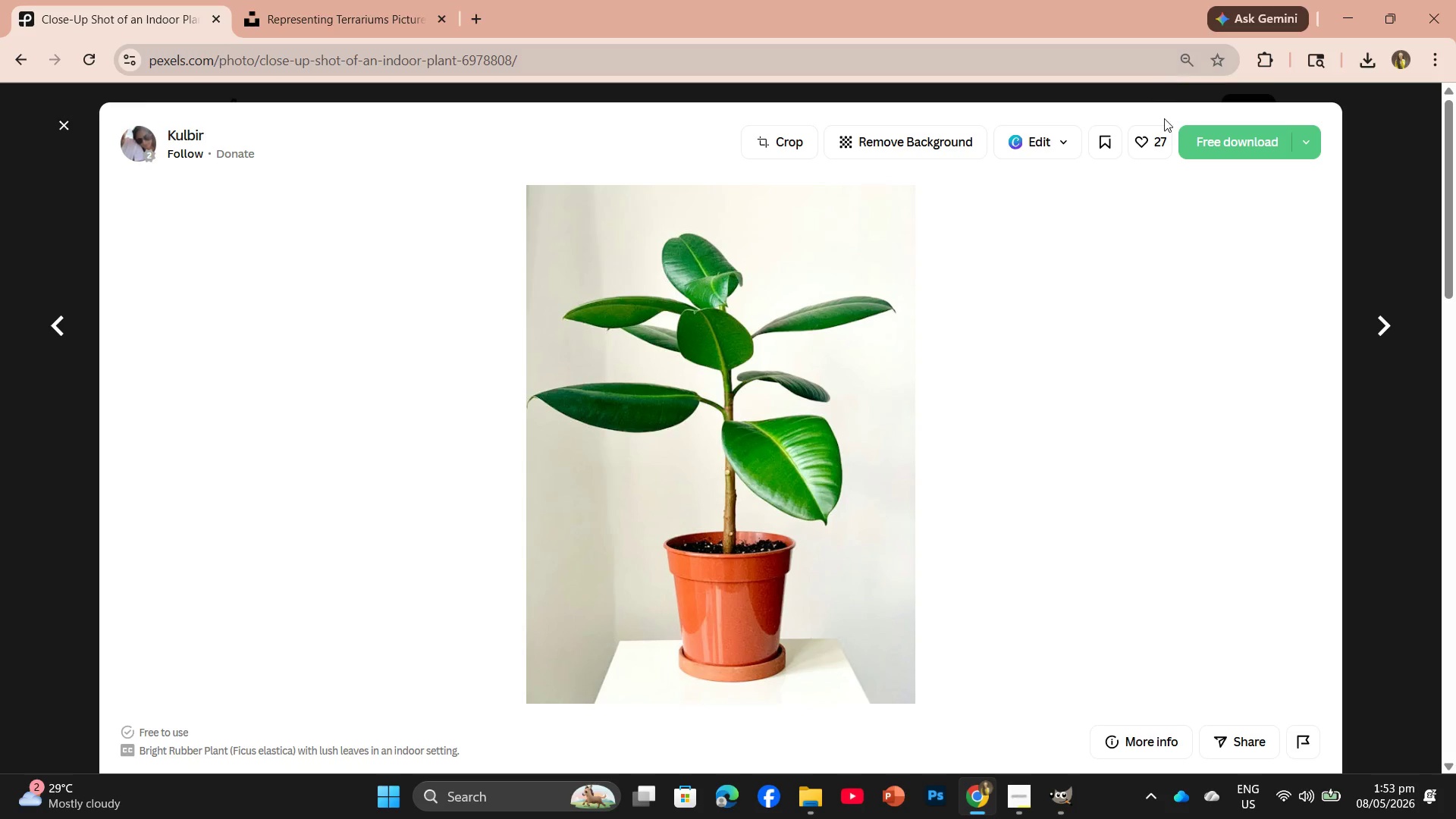 
left_click([1209, 154])
 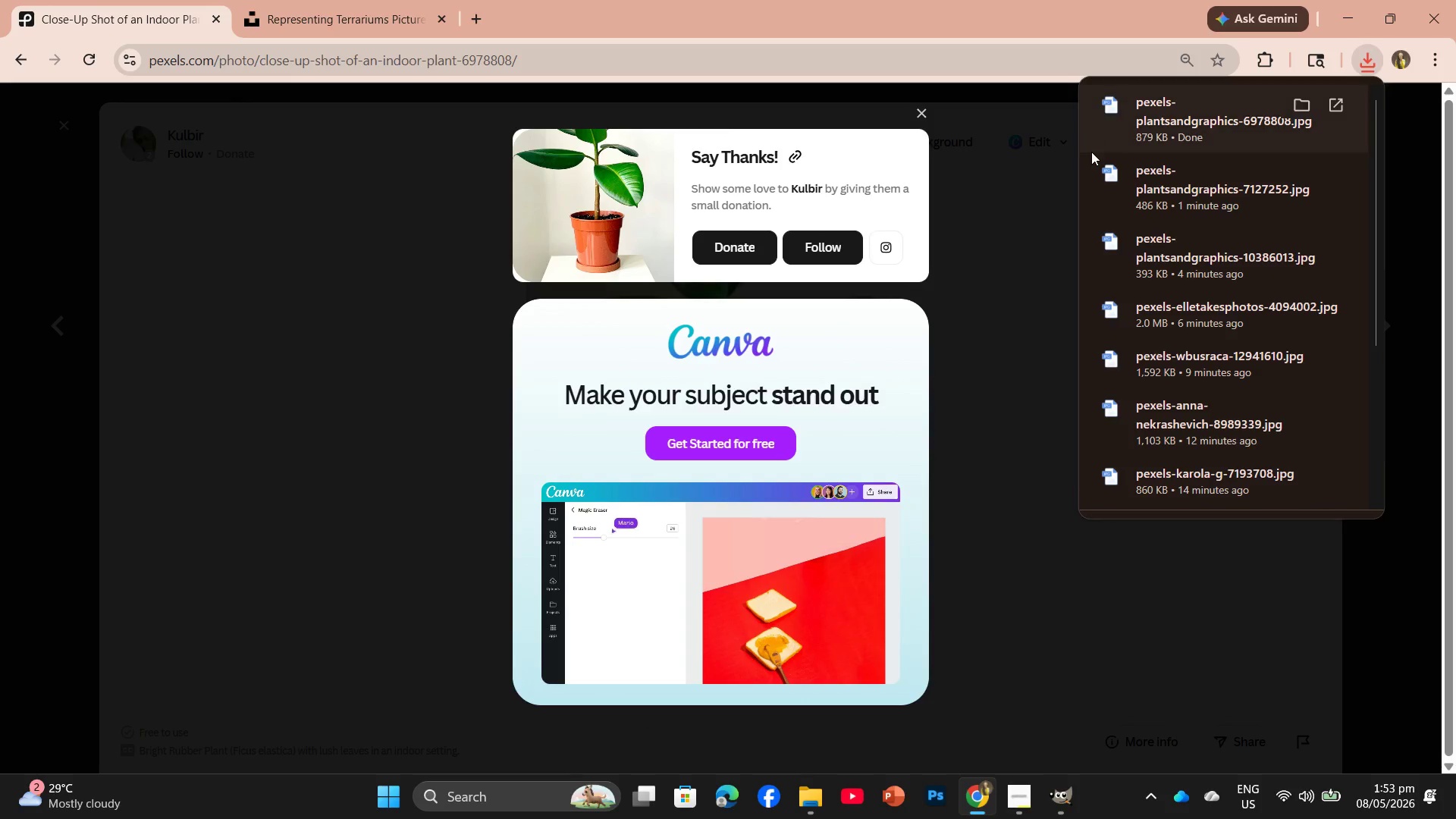 
left_click_drag(start_coordinate=[1144, 128], to_coordinate=[740, 418])
 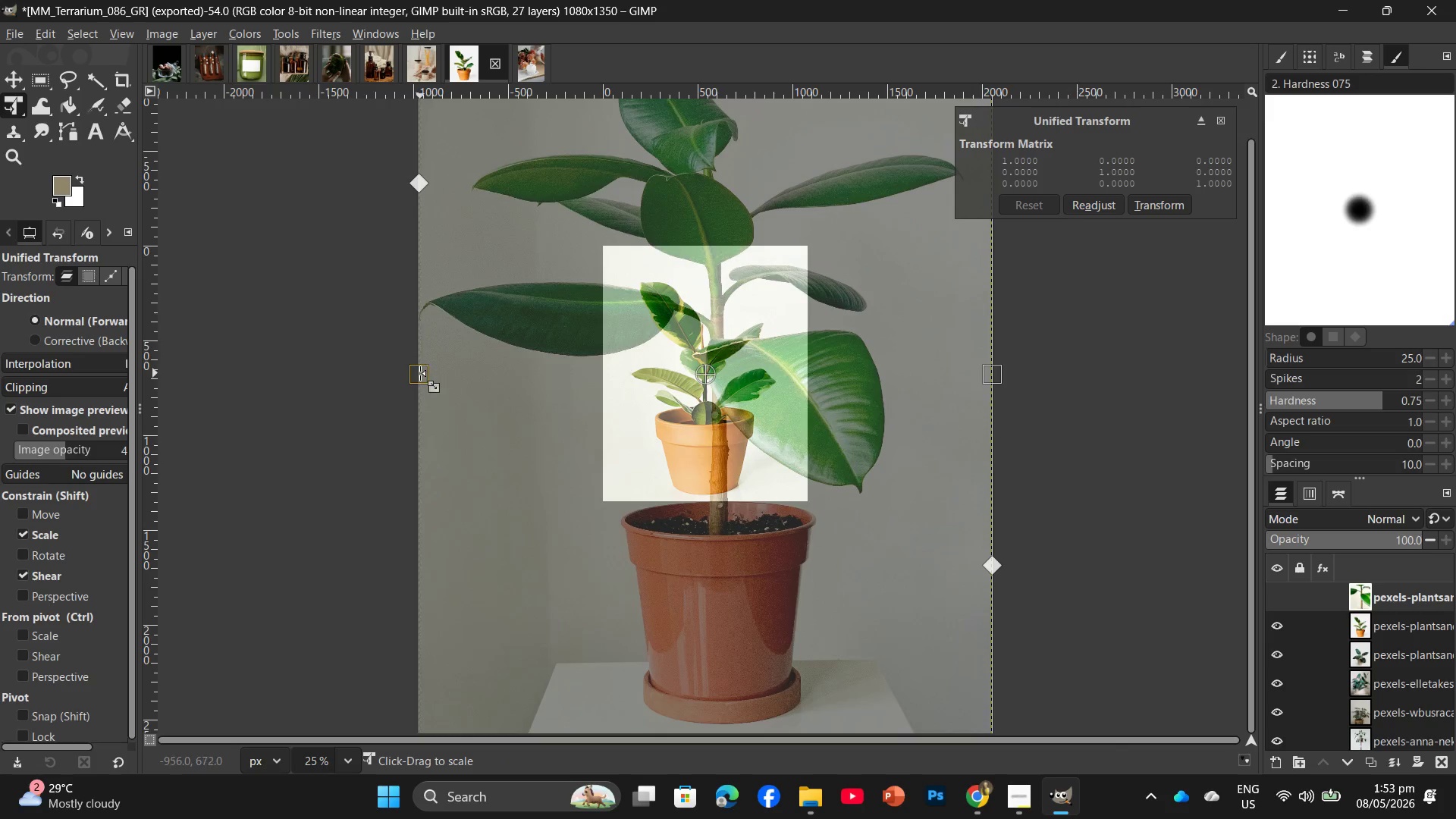 
left_click_drag(start_coordinate=[428, 373], to_coordinate=[607, 332])
 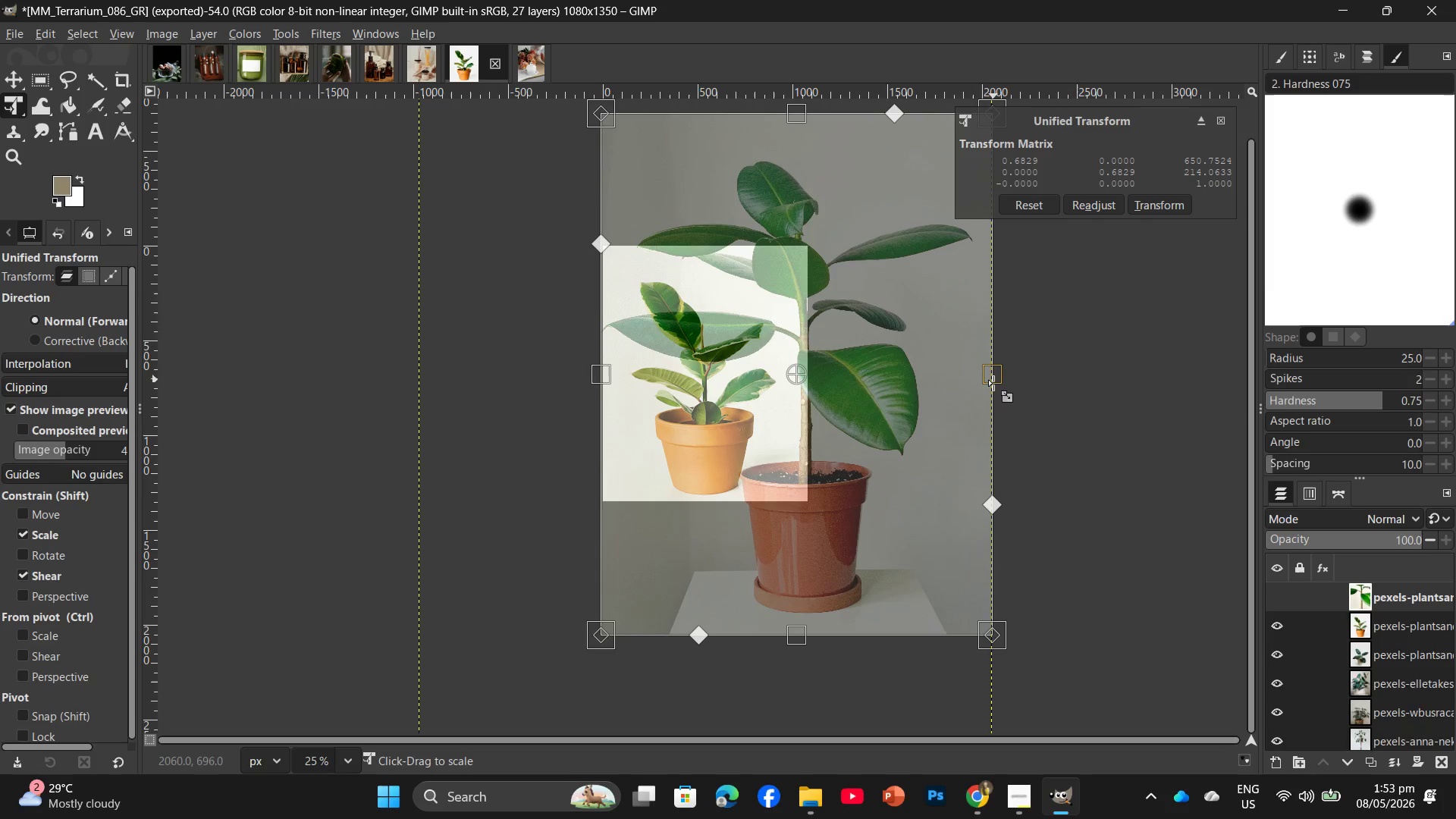 
left_click_drag(start_coordinate=[995, 386], to_coordinate=[965, 395])
 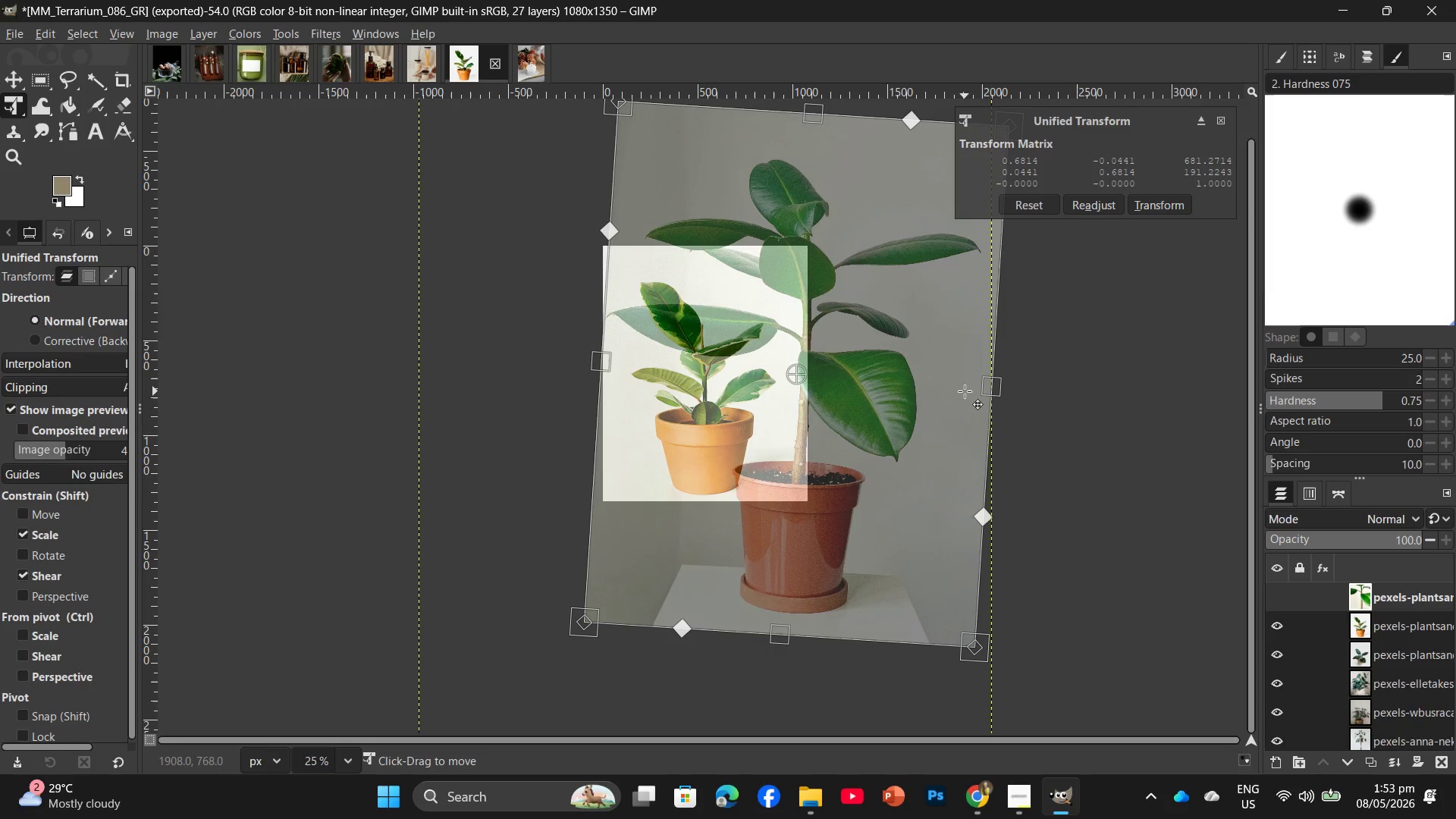 
key(Control+Z)
 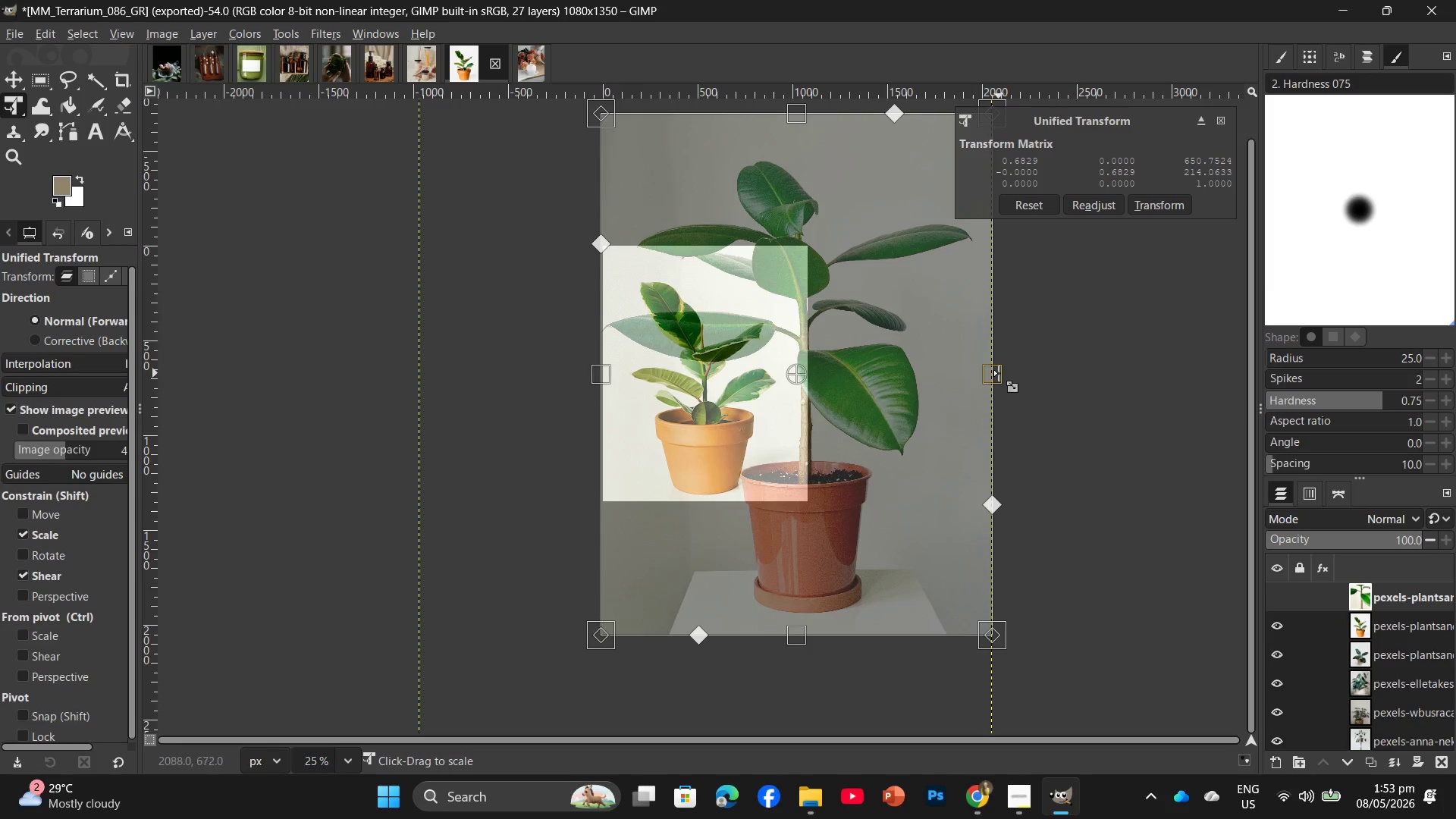 
left_click_drag(start_coordinate=[996, 380], to_coordinate=[811, 388])
 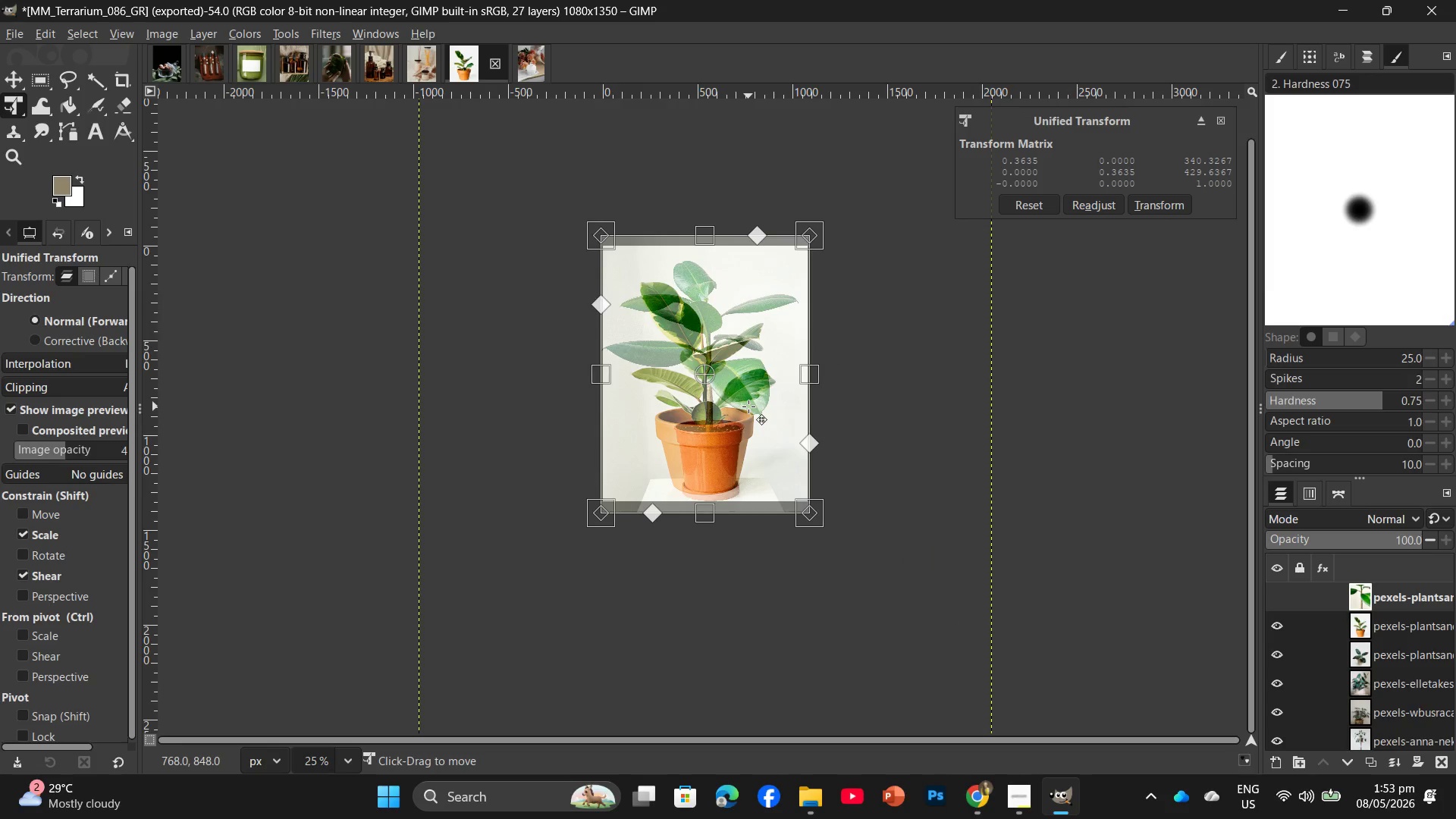 
left_click_drag(start_coordinate=[748, 406], to_coordinate=[748, 399])
 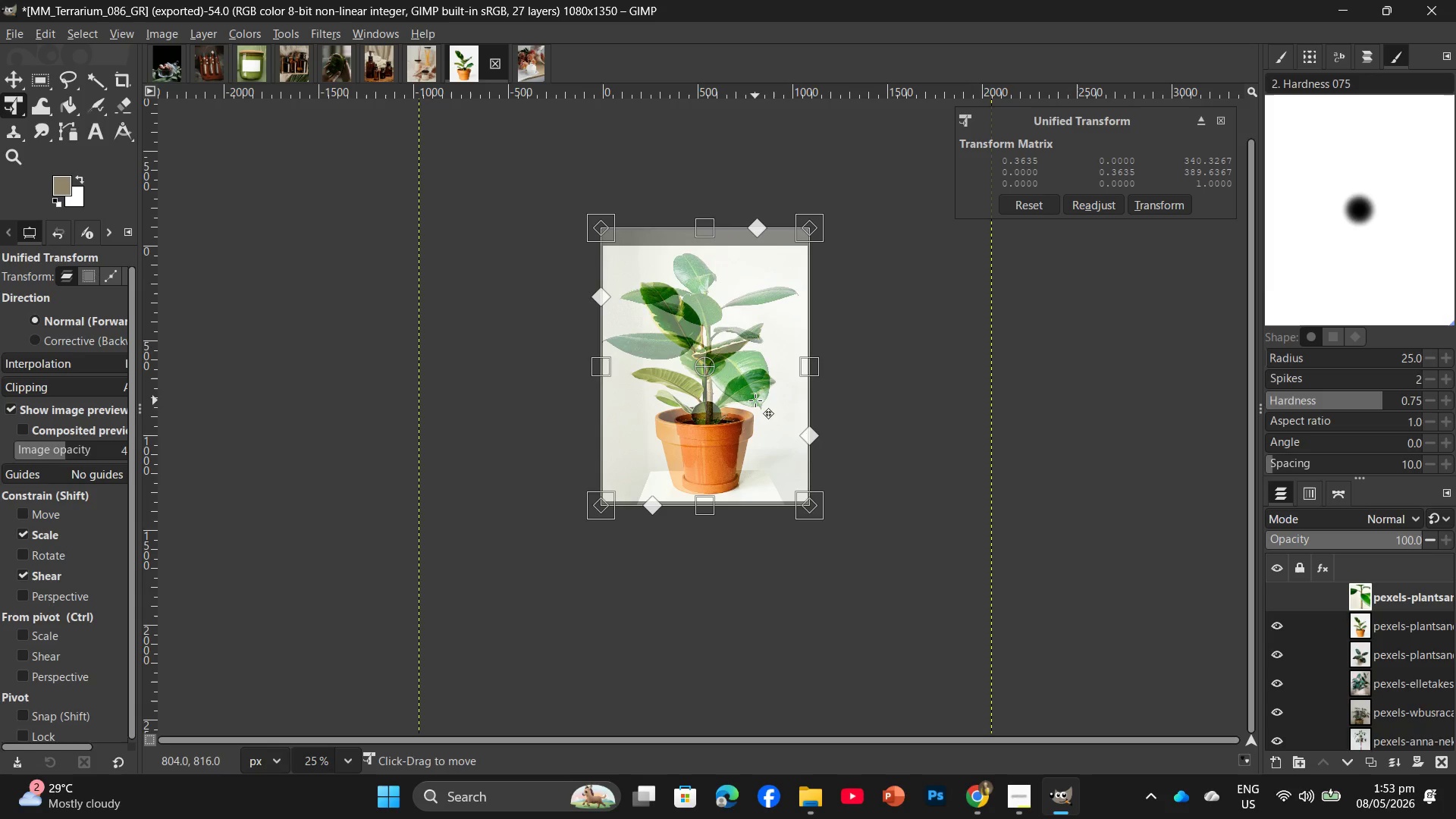 
key(Enter)
 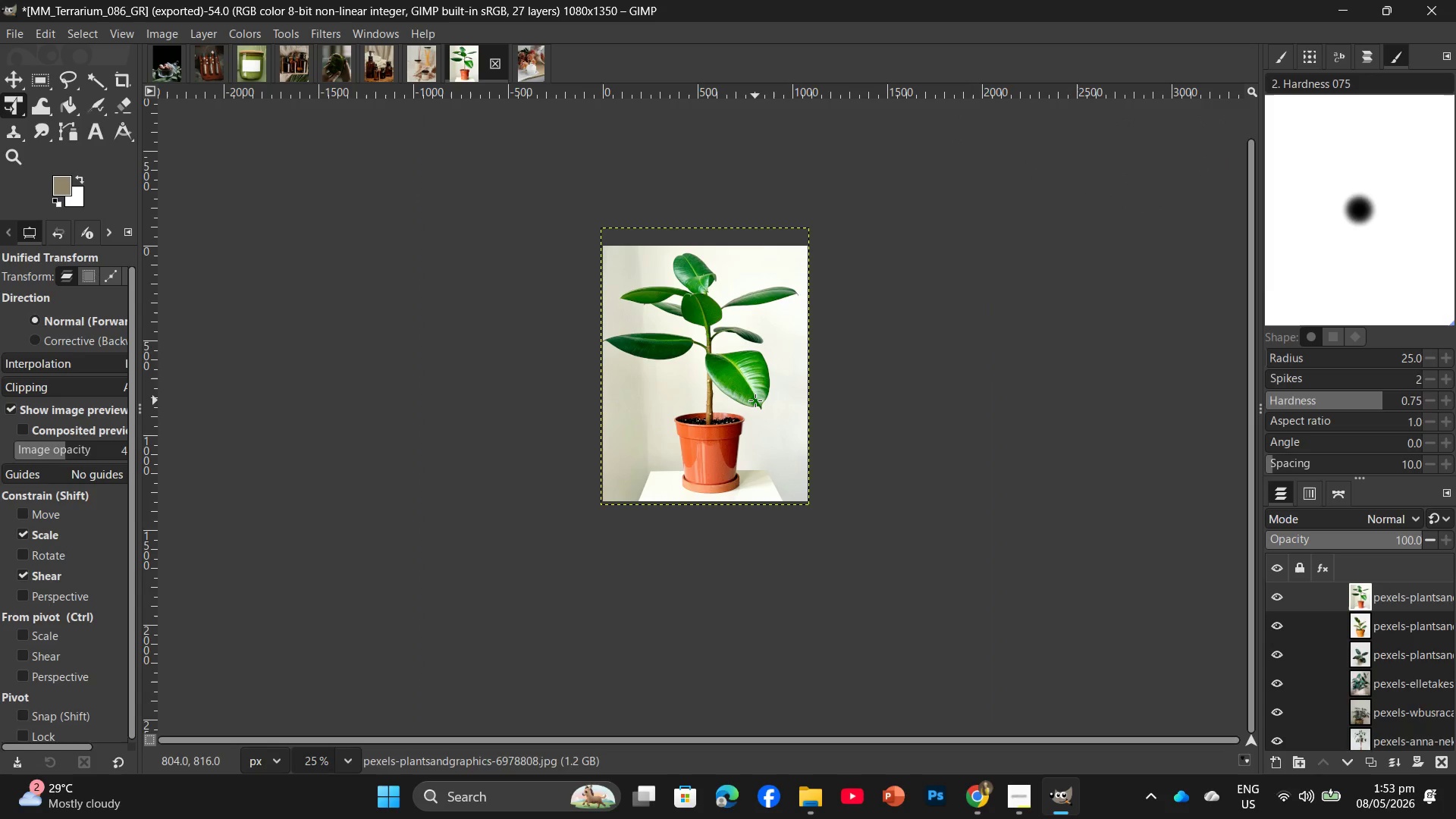 
wait(10.17)
 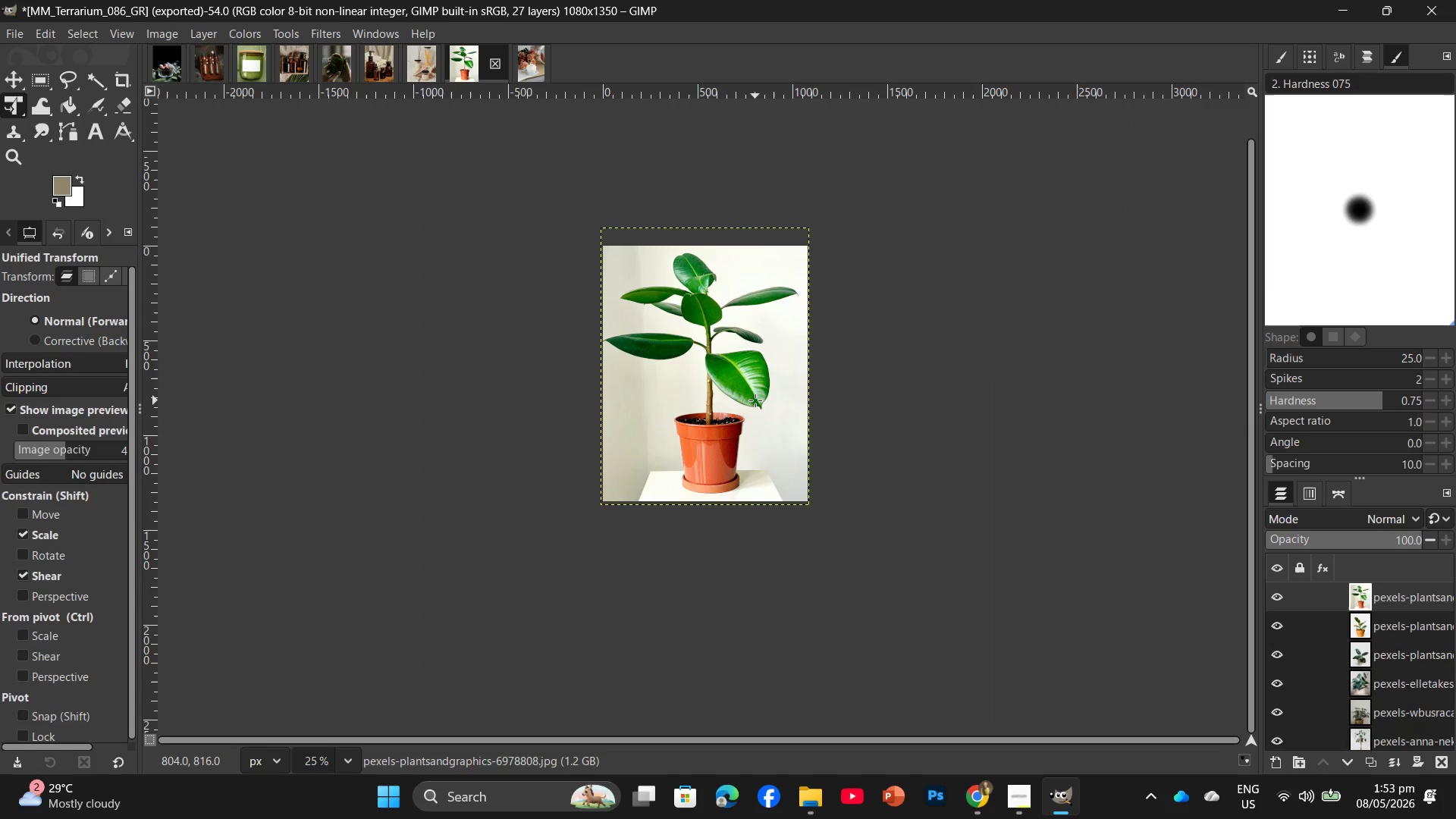 
hold_key(key=ShiftLeft, duration=1.27)
 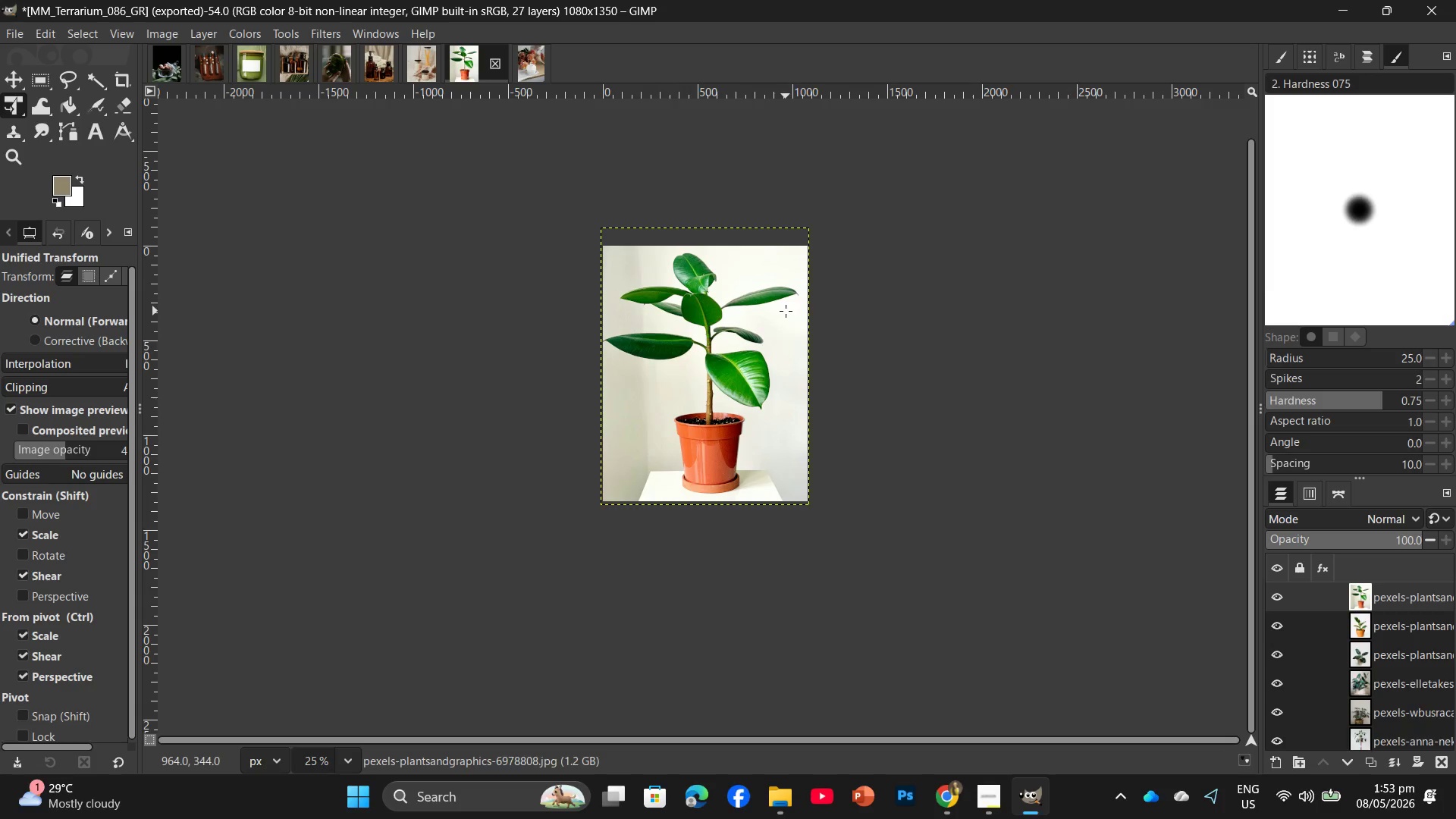 
hold_key(key=ControlLeft, duration=1.03)
 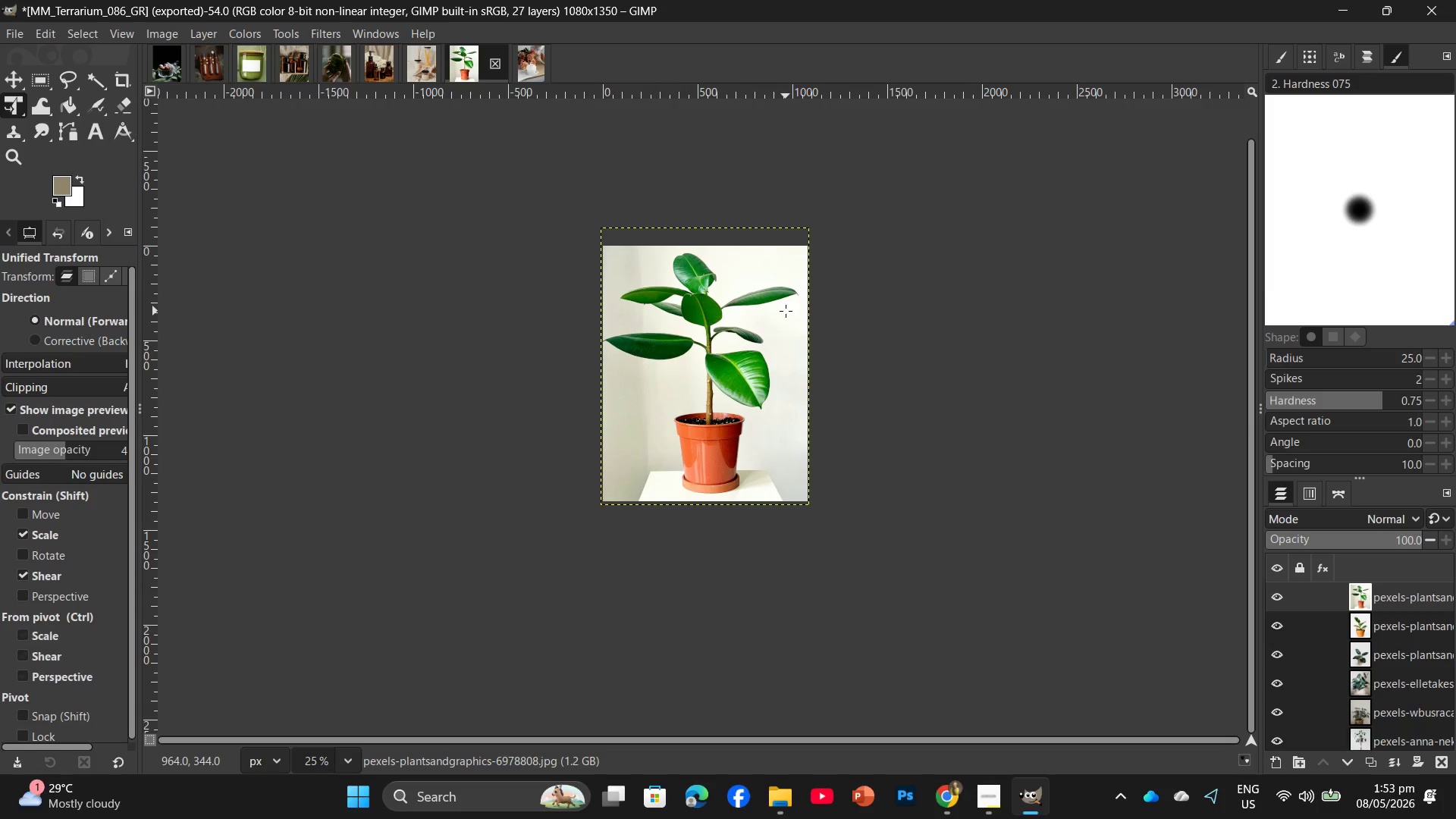 
key(Control+F)
 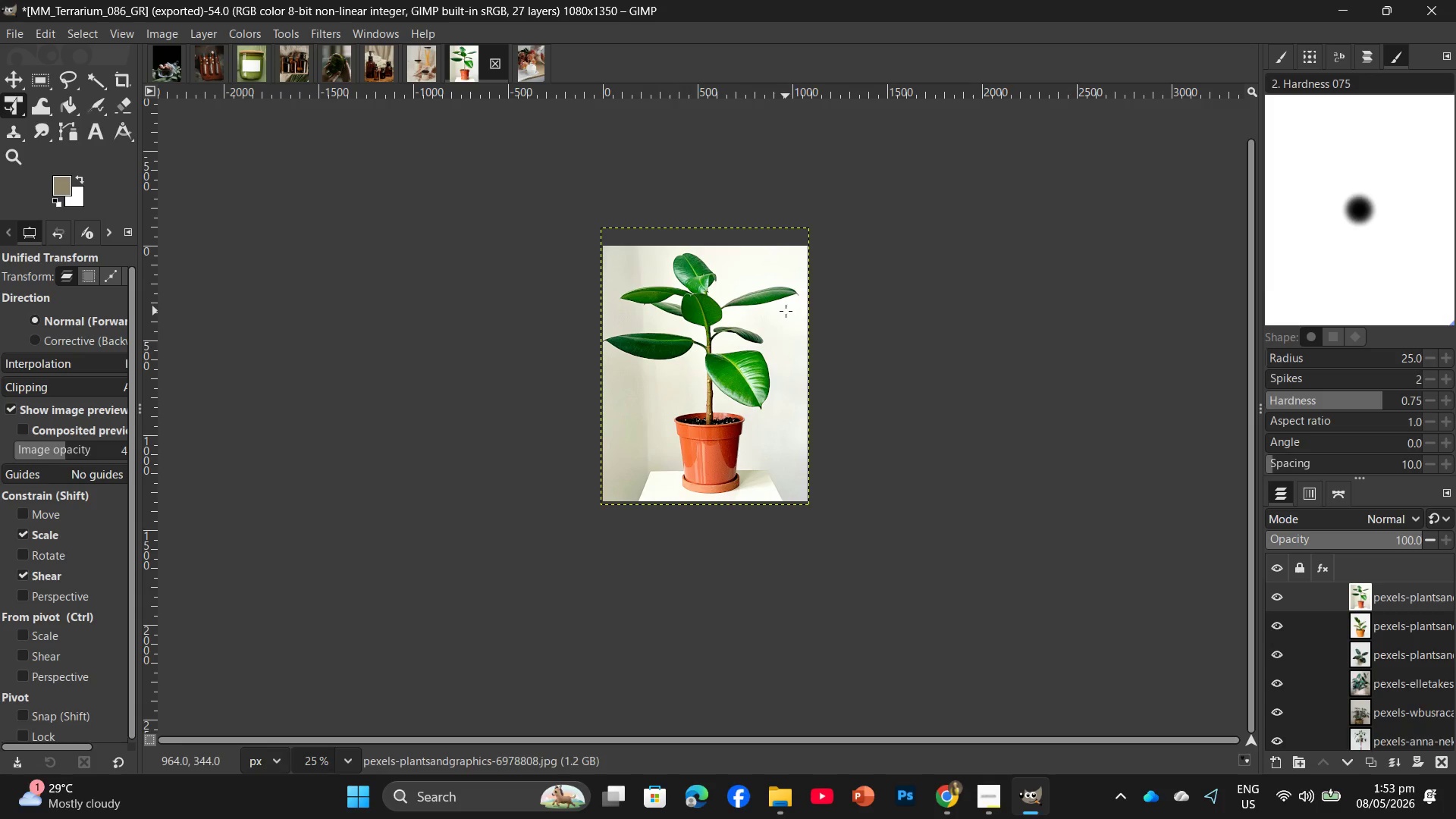 
key(Control+Shift+E)
 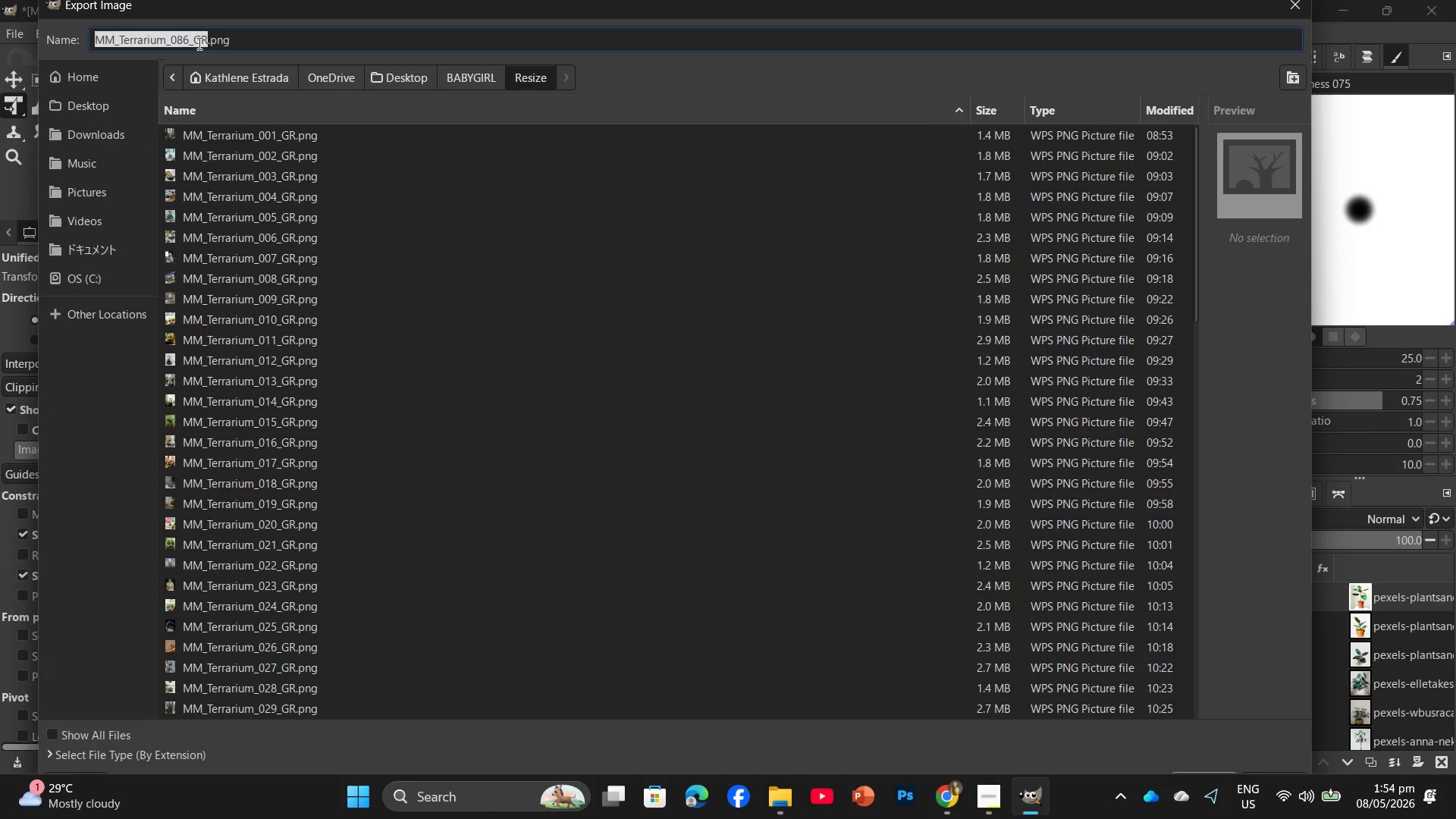 
left_click([191, 39])
 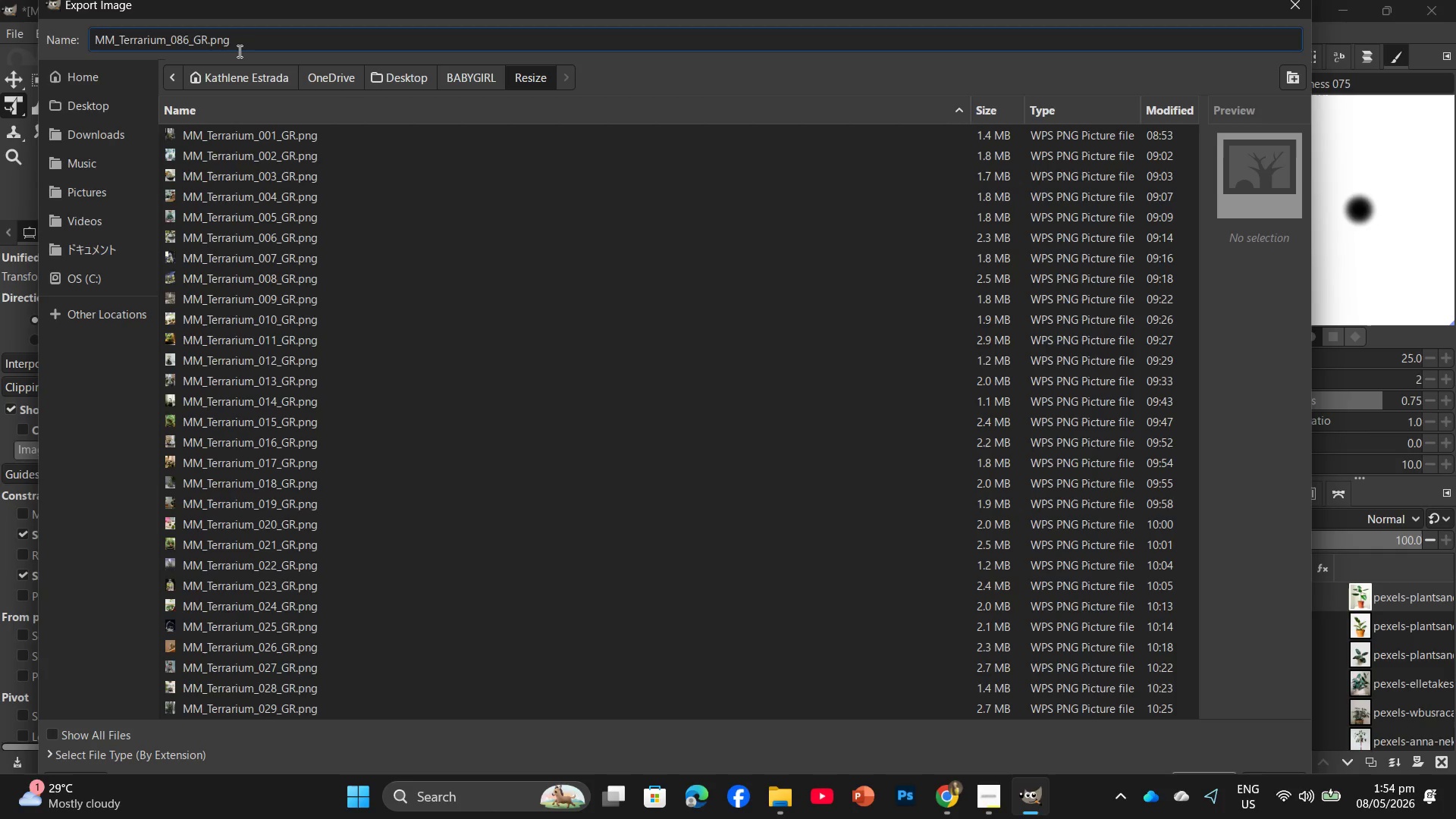 
key(ArrowLeft)
 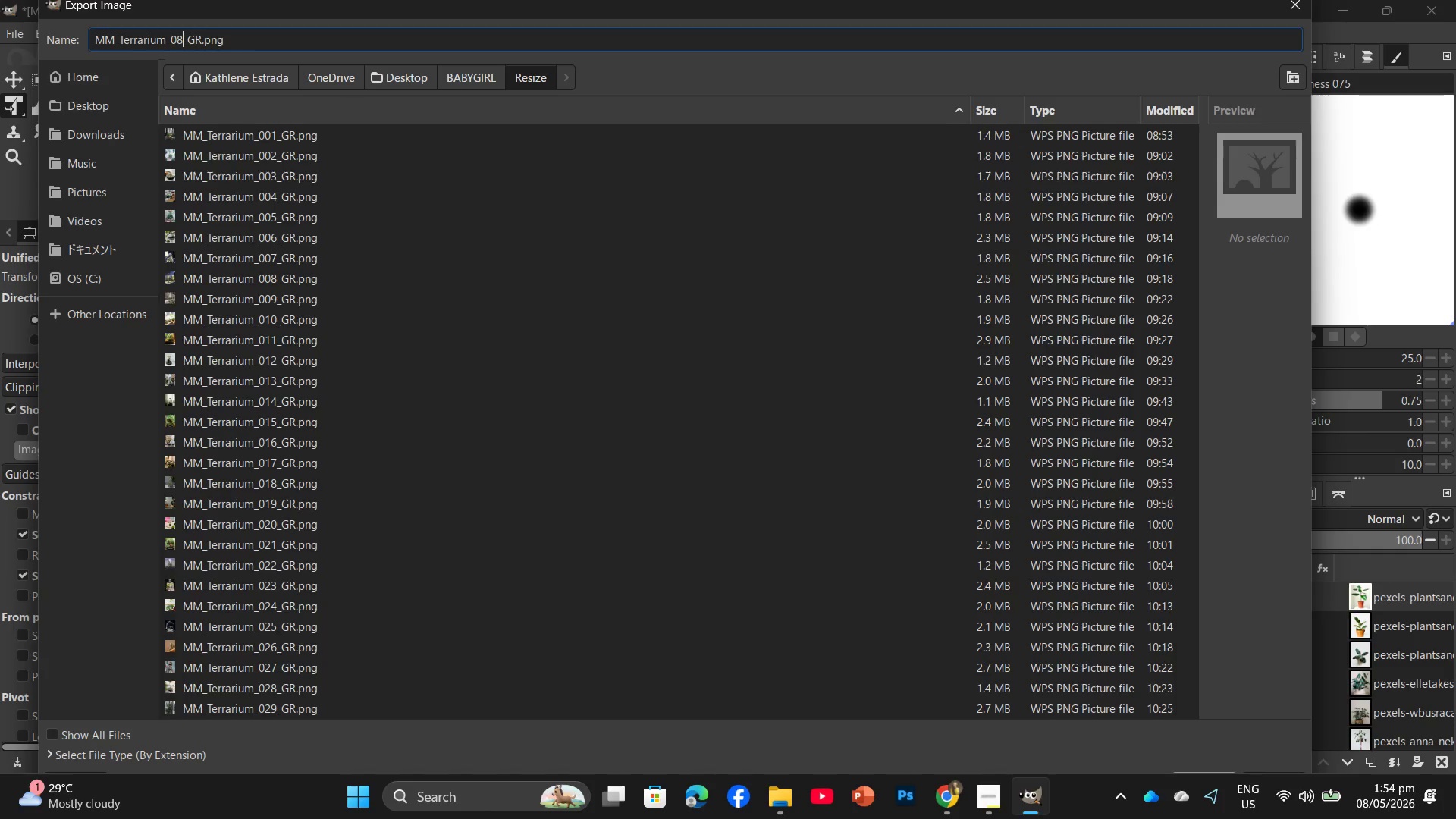 
key(Backspace)
 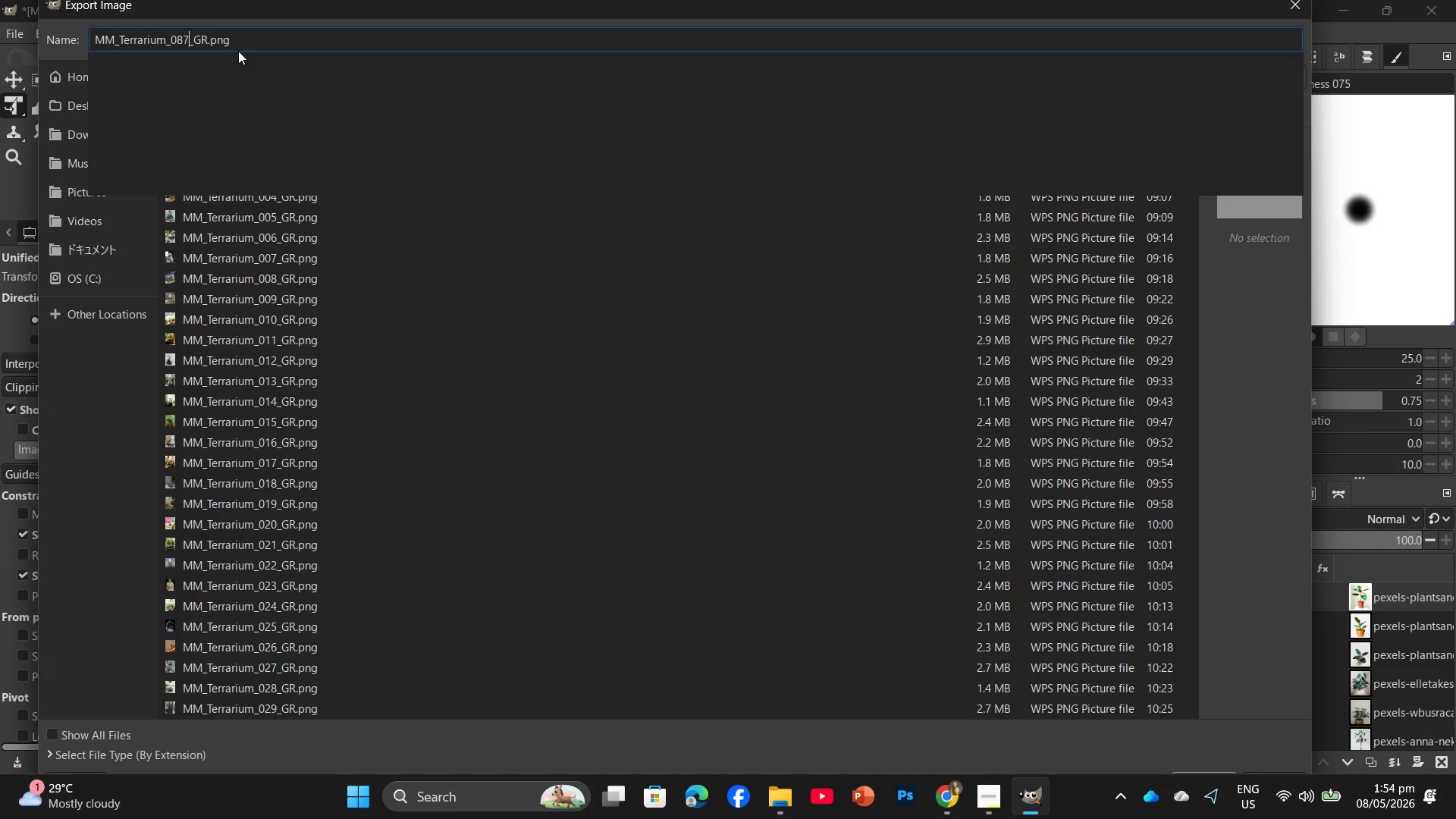 
key(7)
 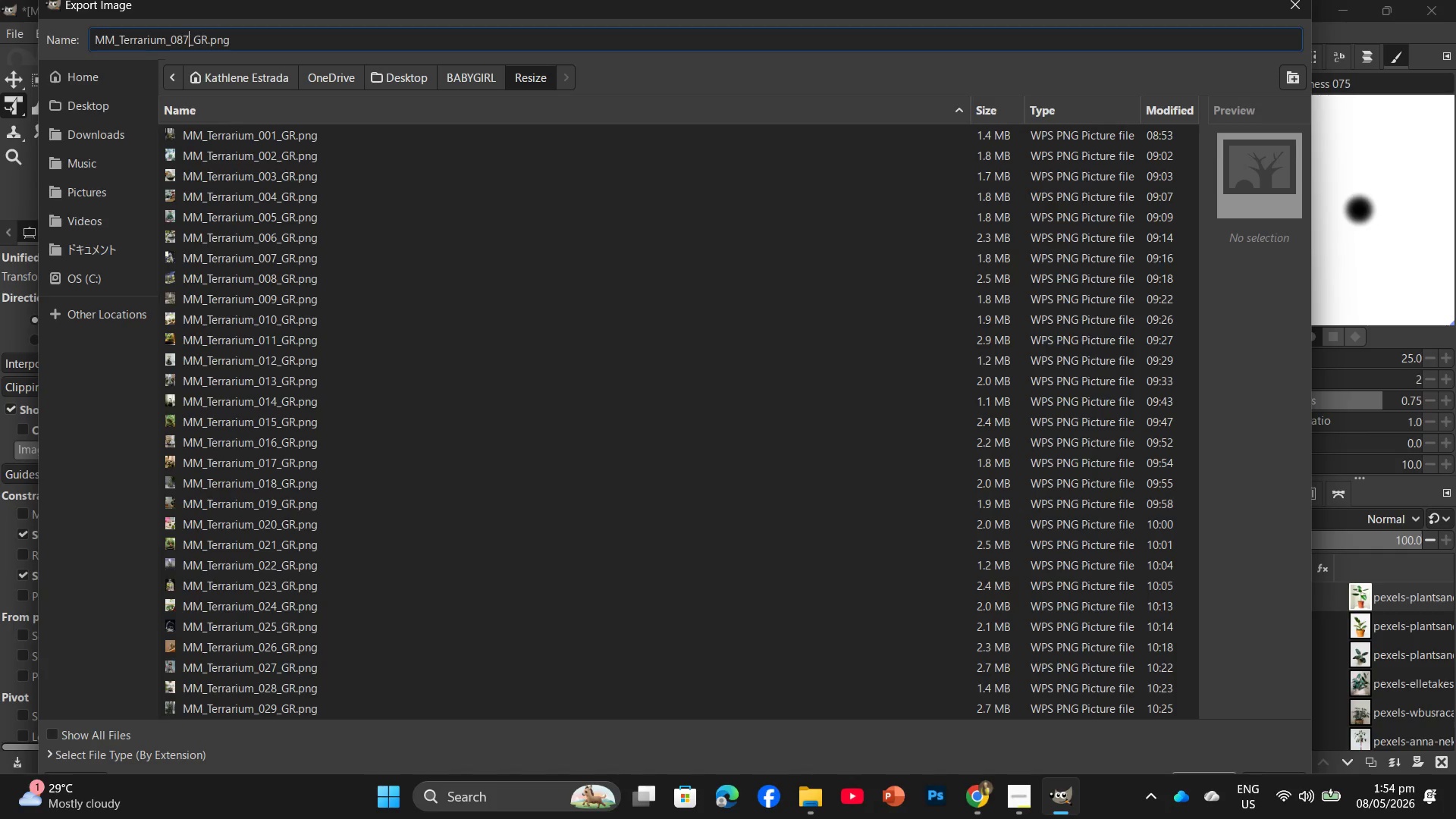 
key(Enter)
 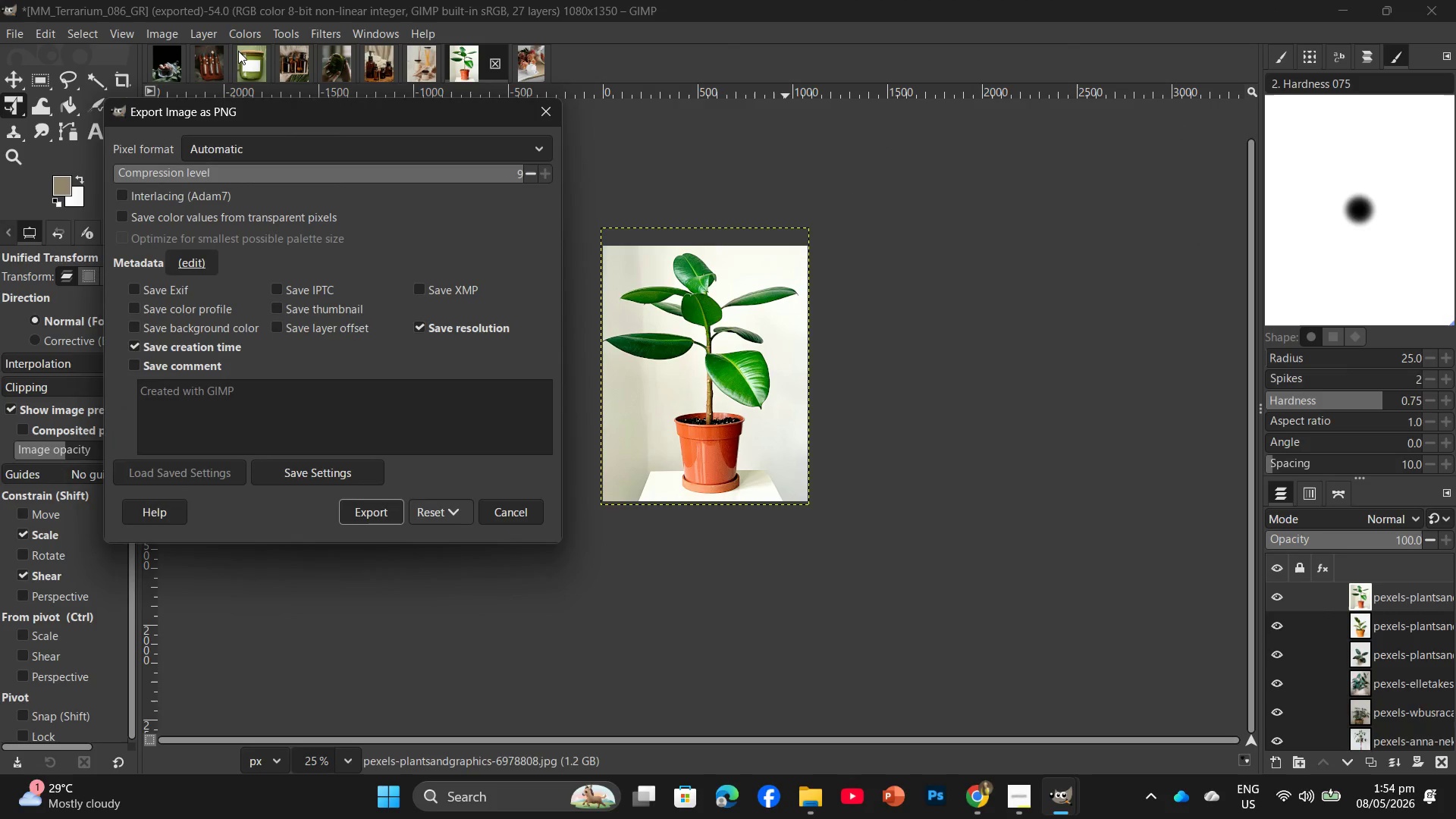 
key(Enter)
 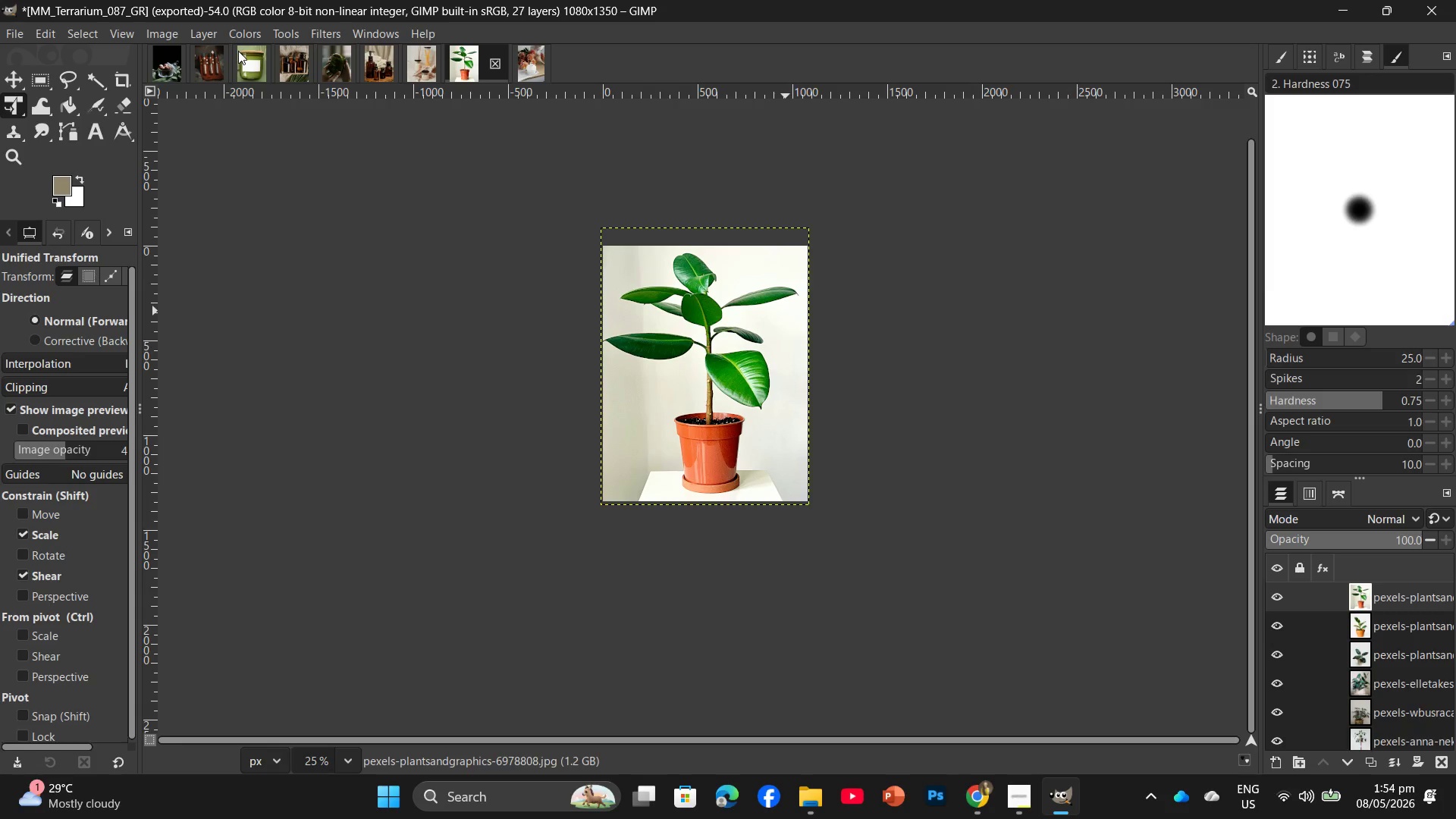 
wait(16.37)
 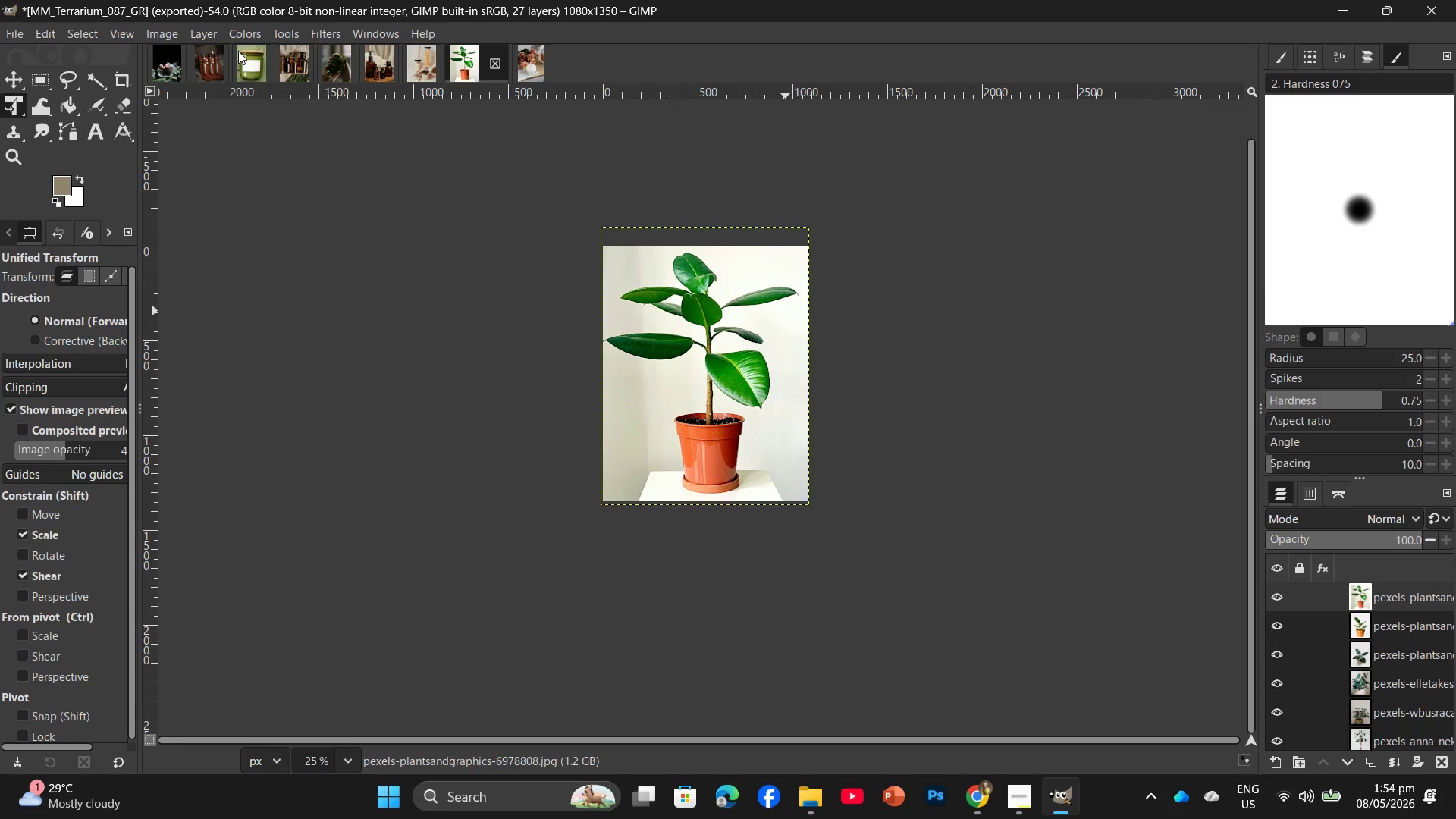 
mouse_move([987, 810])
 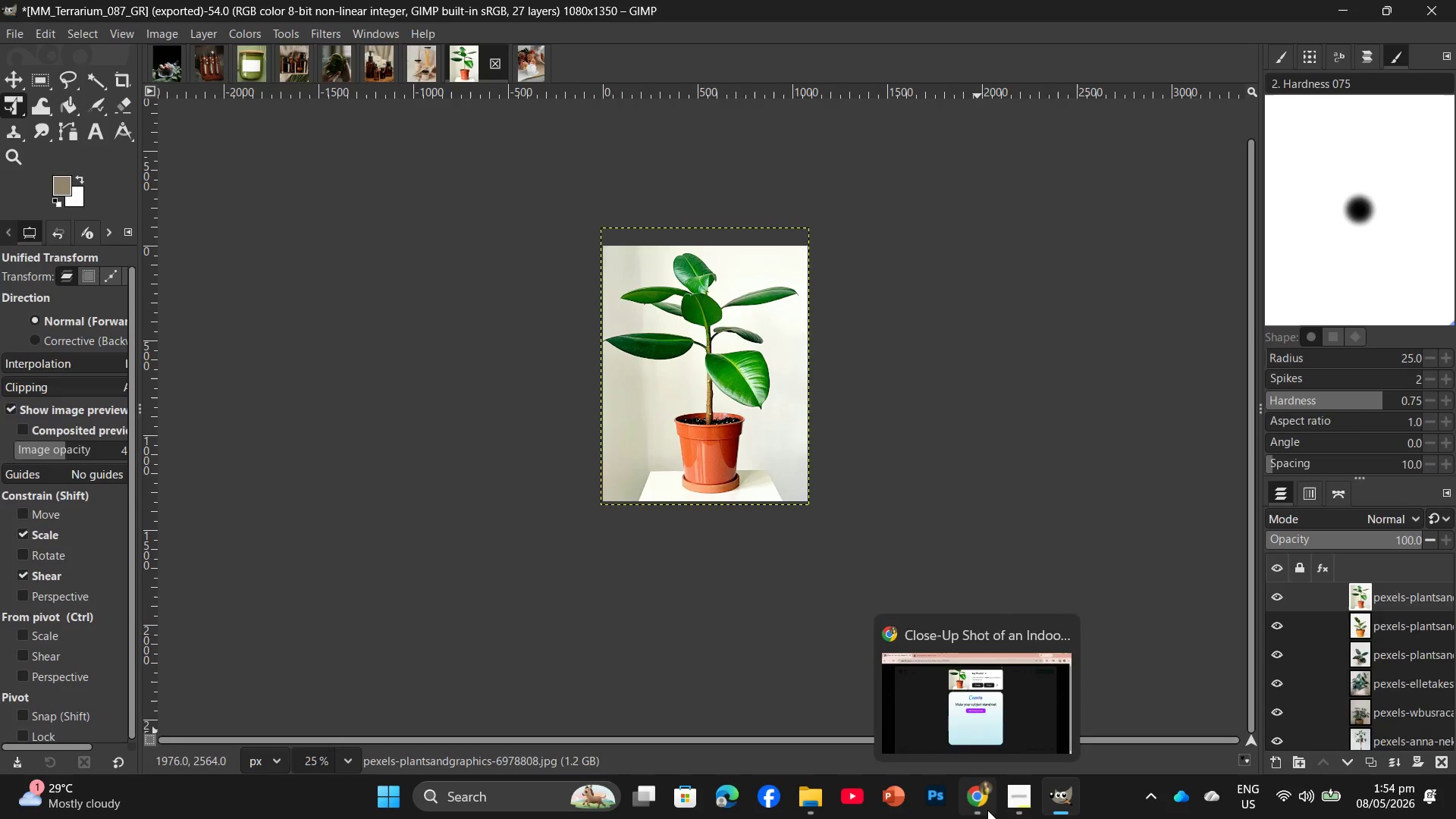 
left_click([987, 810])
 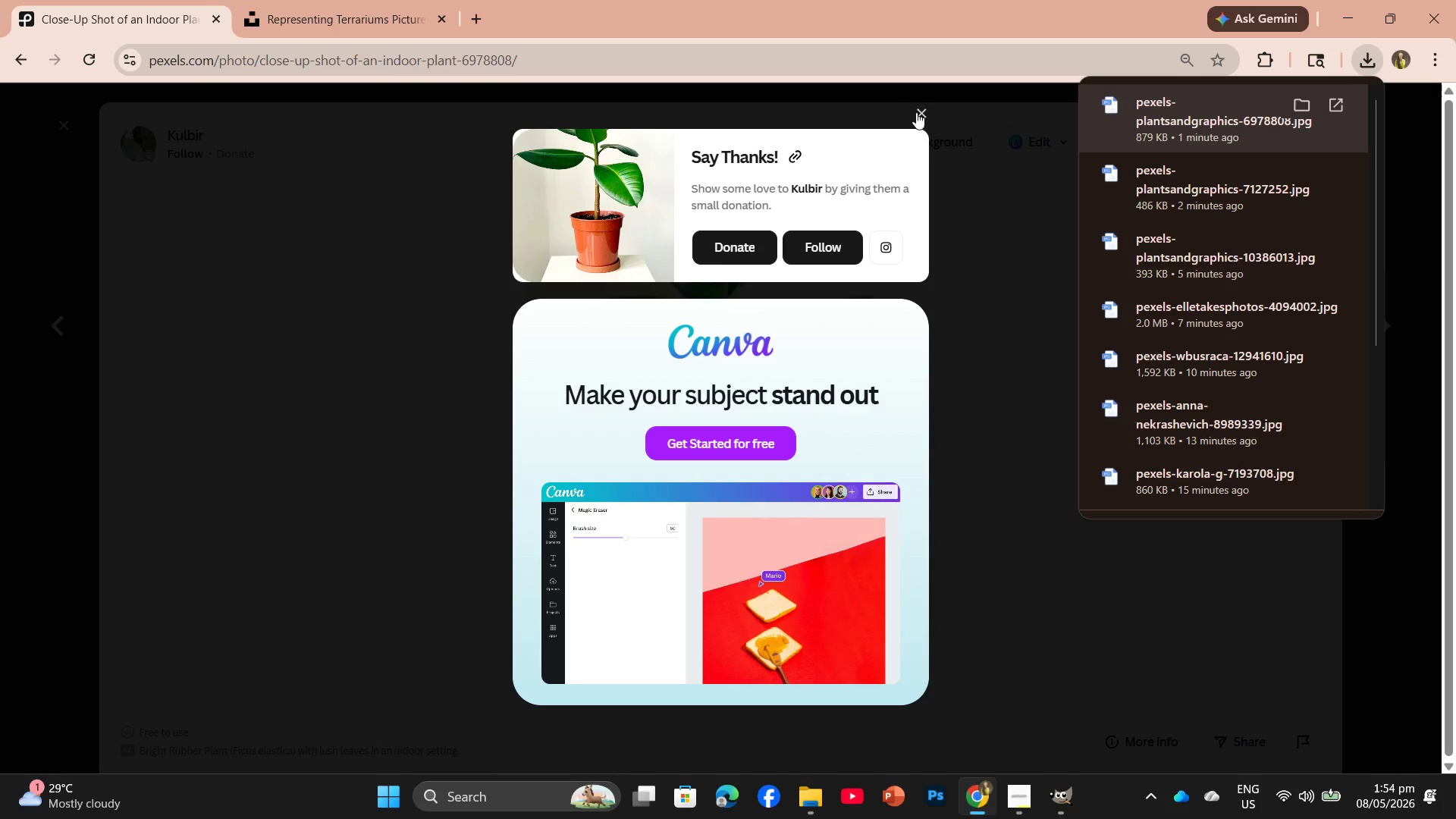 
left_click([916, 112])
 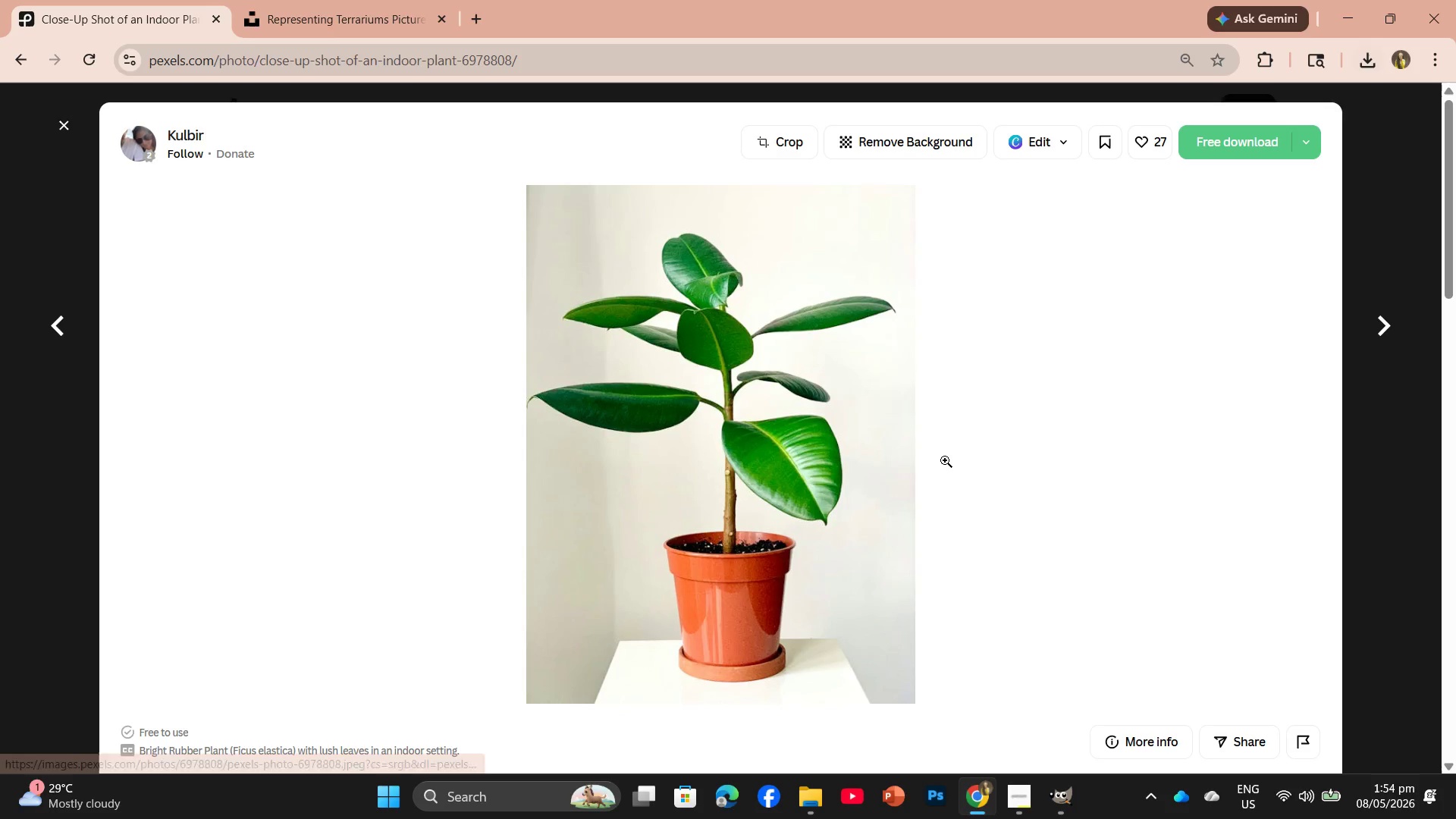 
scroll: coordinate [956, 500], scroll_direction: down, amount: 10.0
 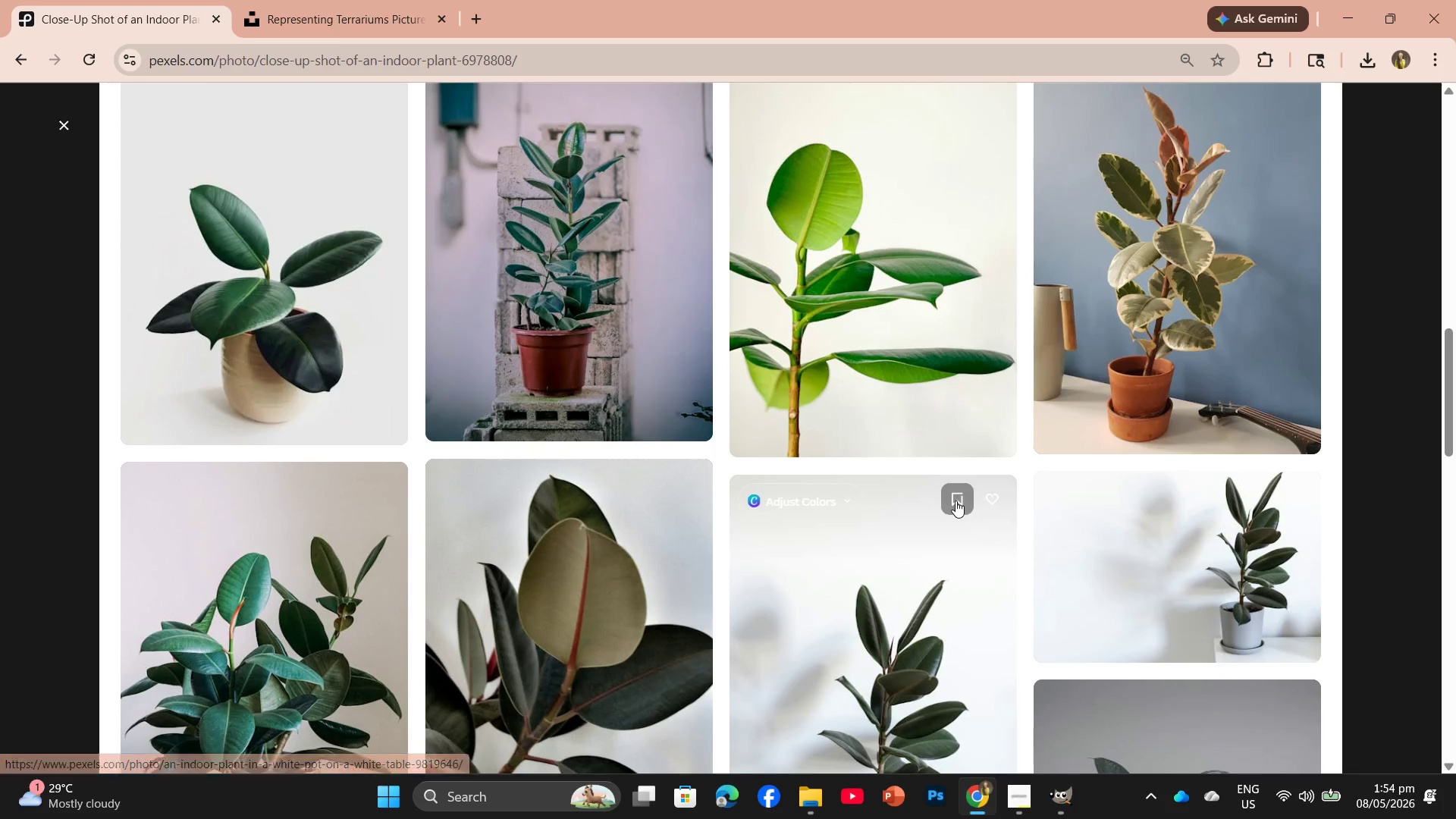 
scroll: coordinate [956, 500], scroll_direction: up, amount: 1.0
 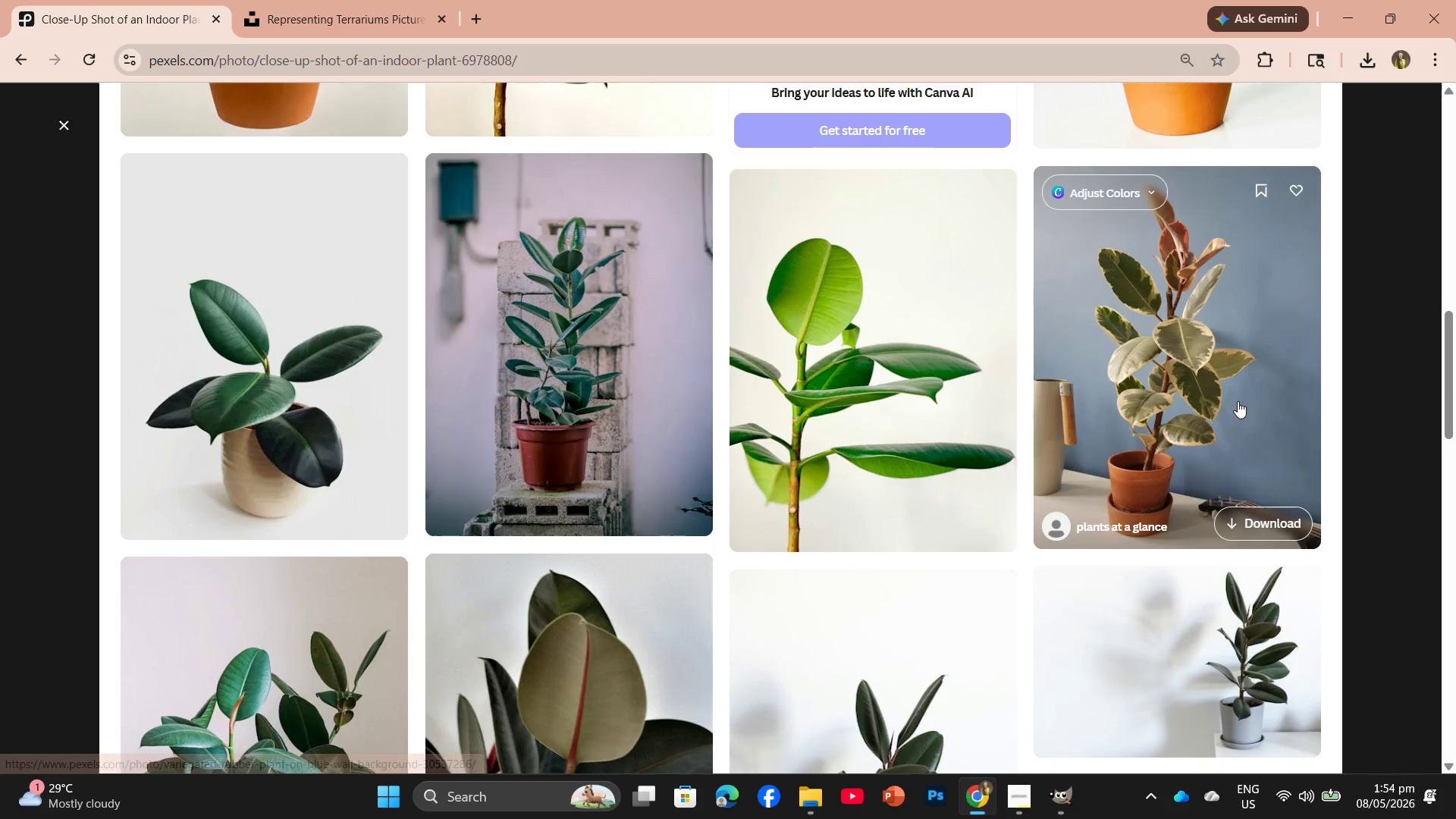 
left_click([1236, 394])
 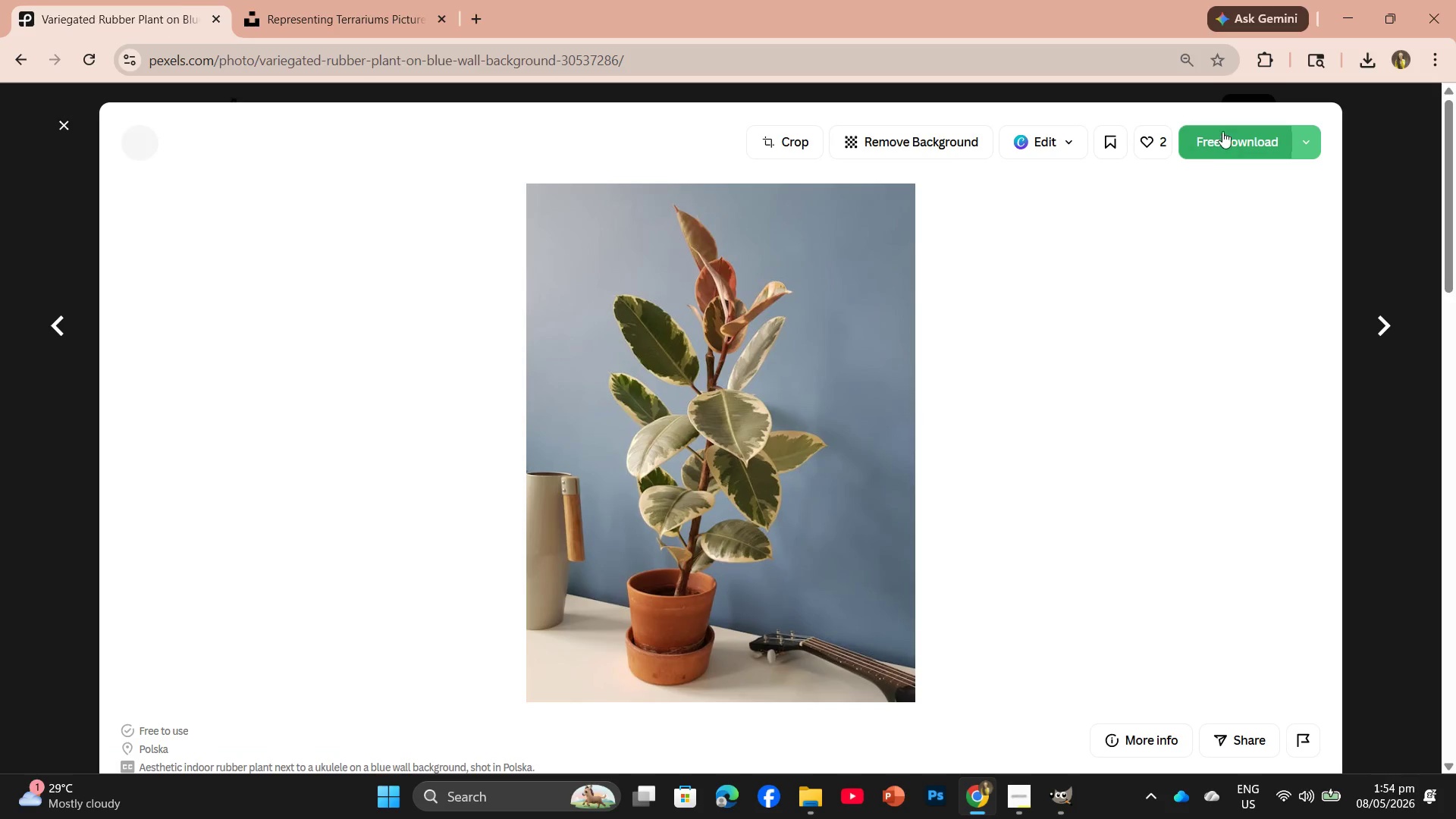 
left_click([1226, 128])
 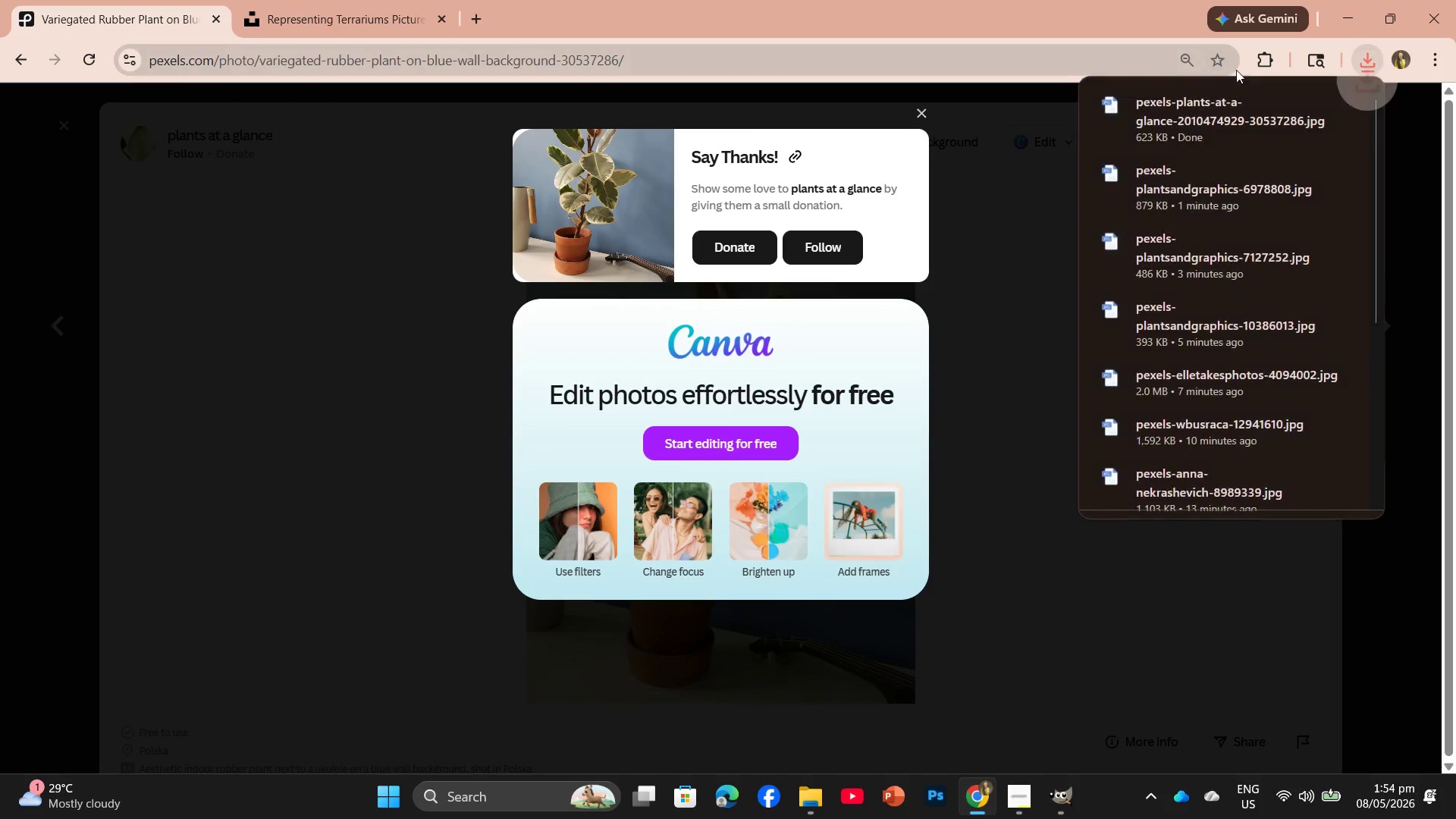 
left_click_drag(start_coordinate=[1229, 133], to_coordinate=[733, 391])
 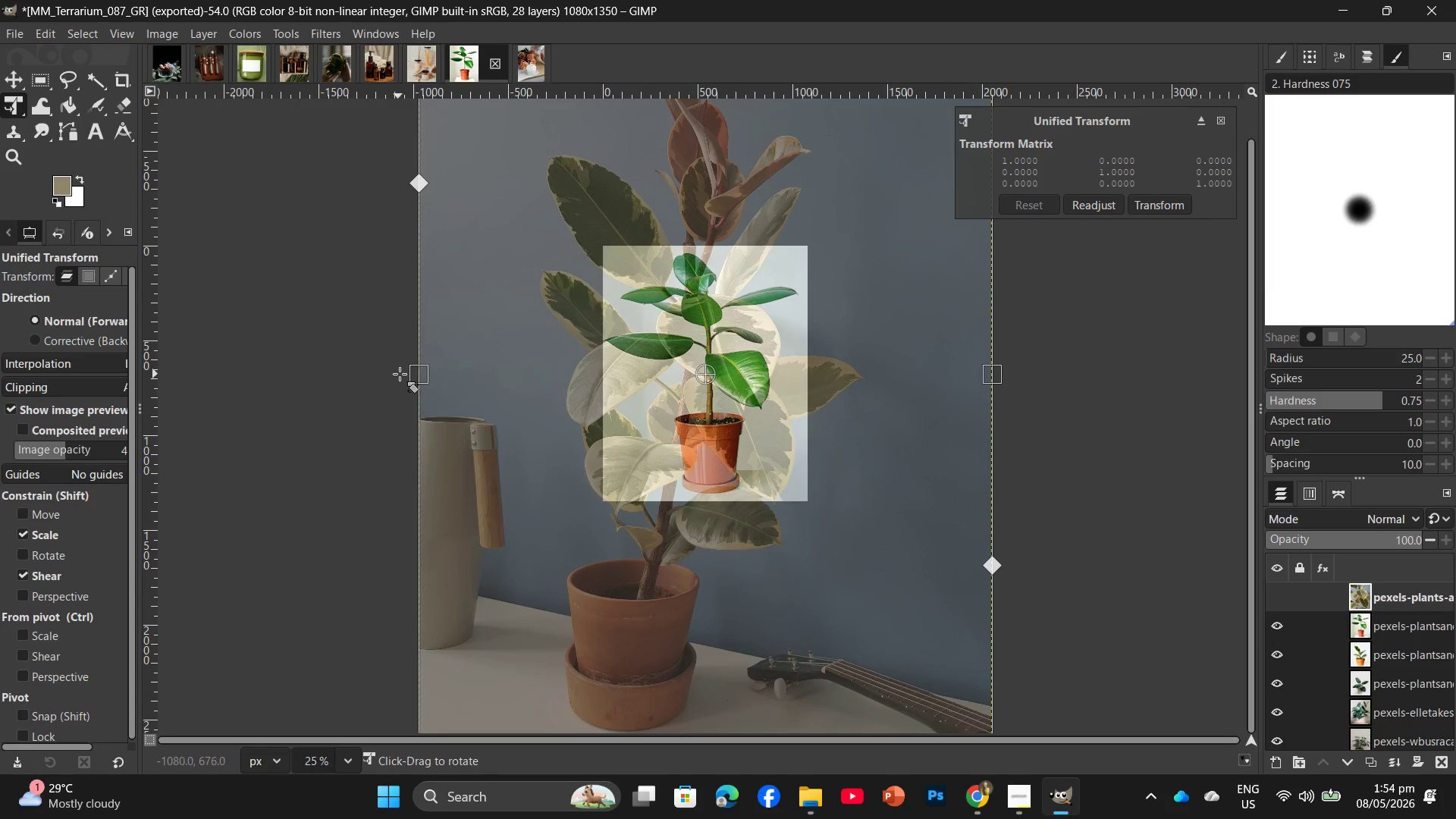 
left_click_drag(start_coordinate=[416, 375], to_coordinate=[598, 370])
 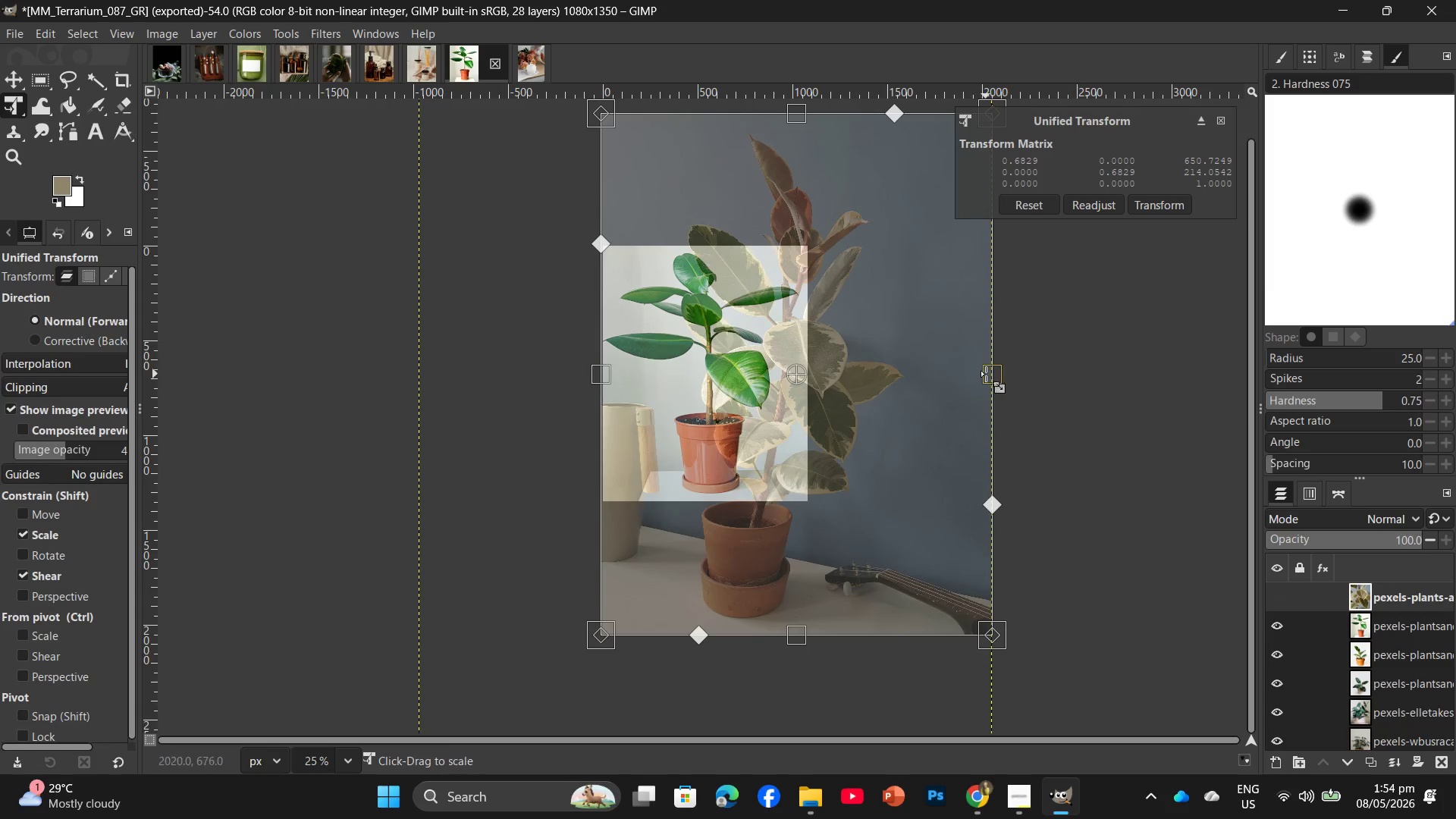 
left_click_drag(start_coordinate=[986, 374], to_coordinate=[805, 364])
 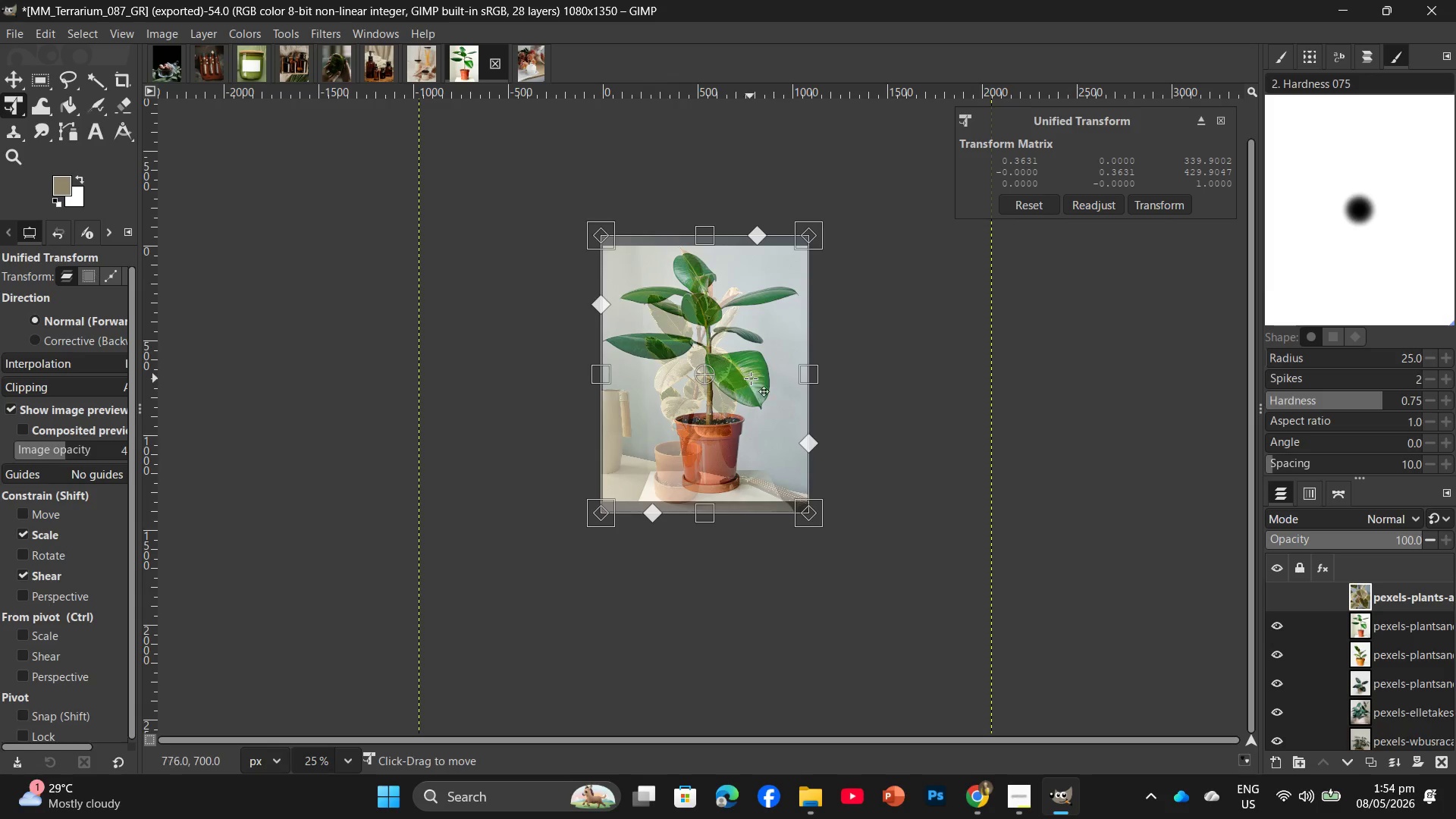 
key(Enter)
 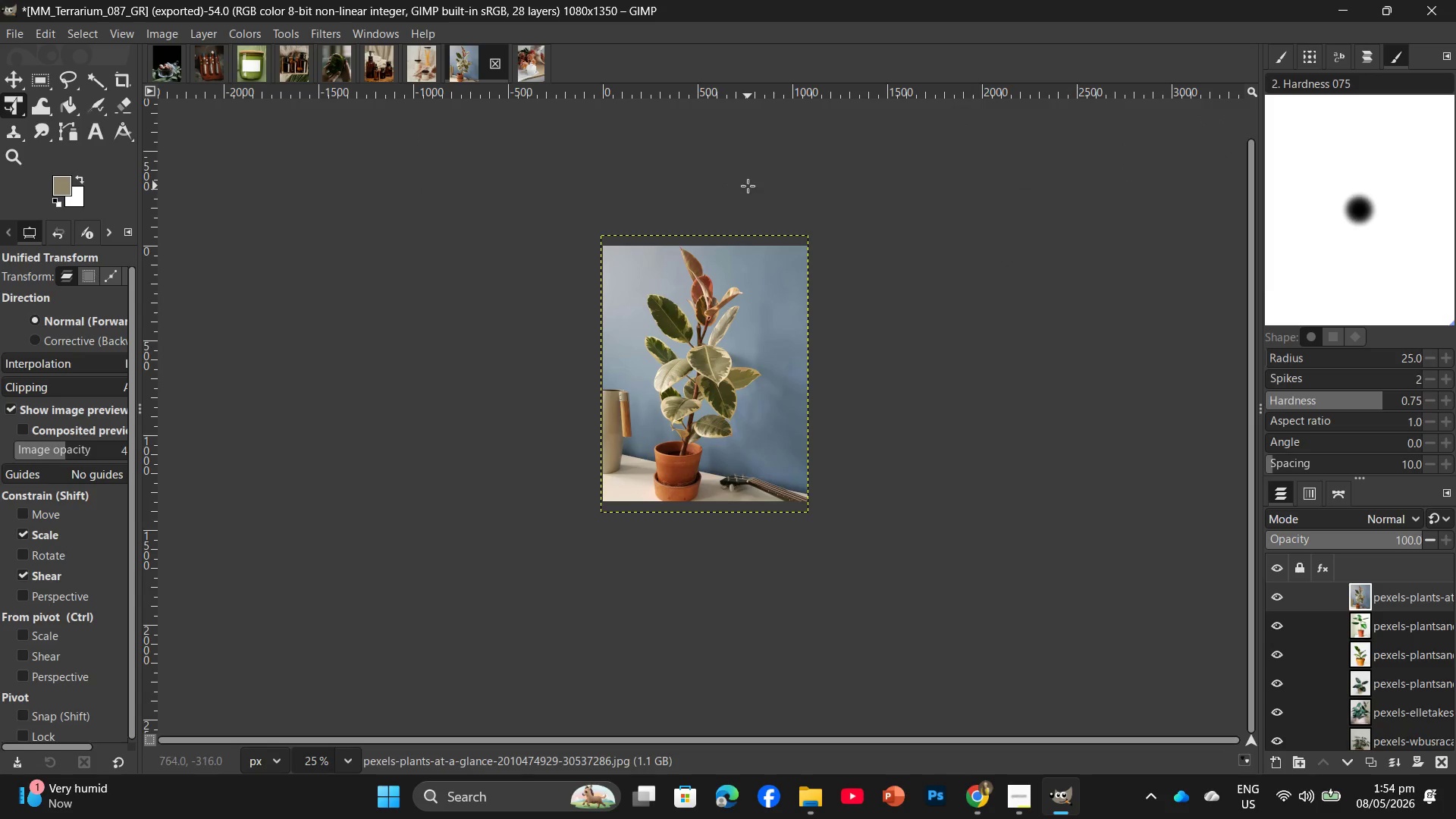 
wait(7.14)
 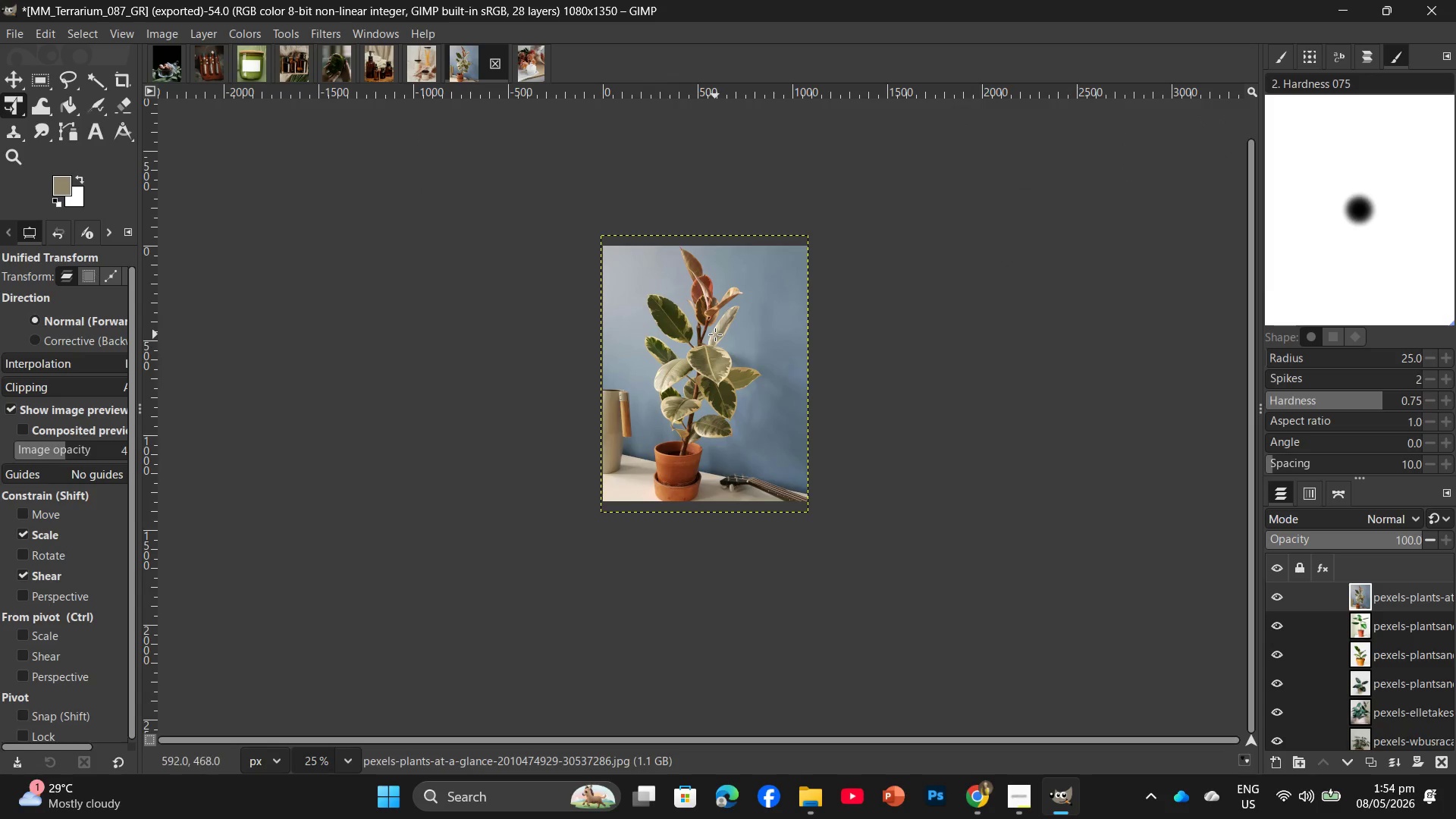 
key(Control+F)
 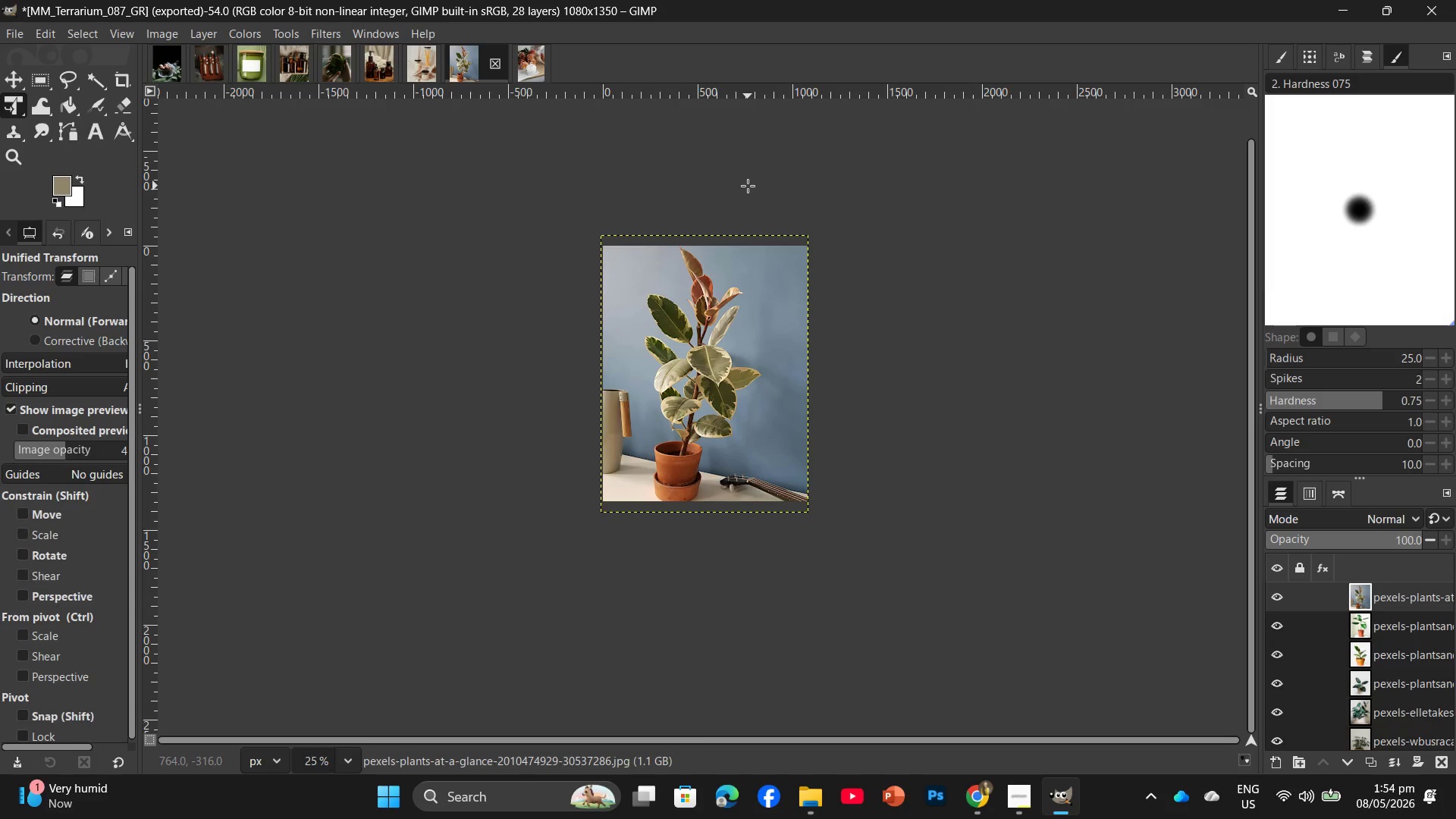 
key(Control+Shift+E)
 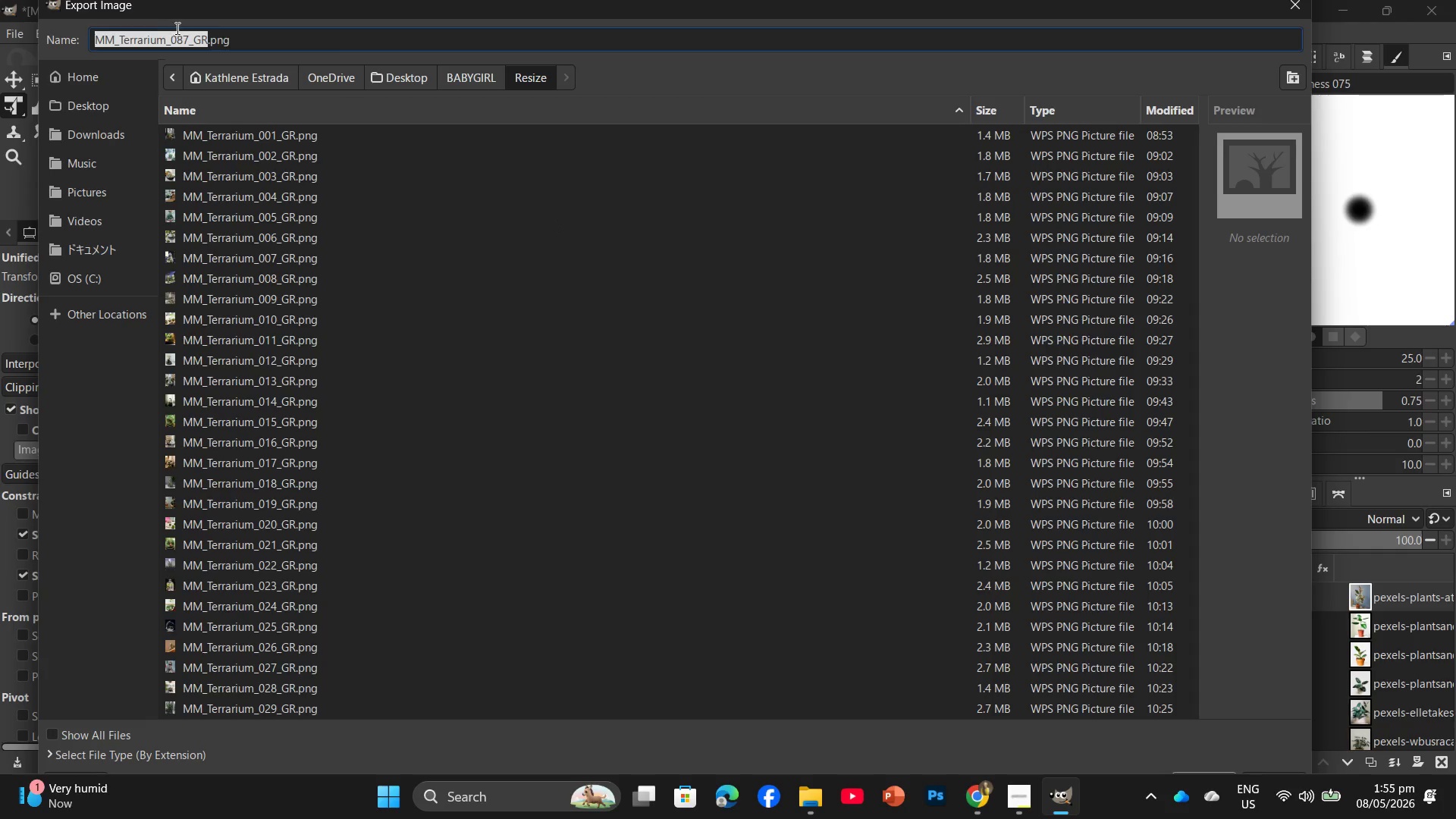 
left_click([187, 42])
 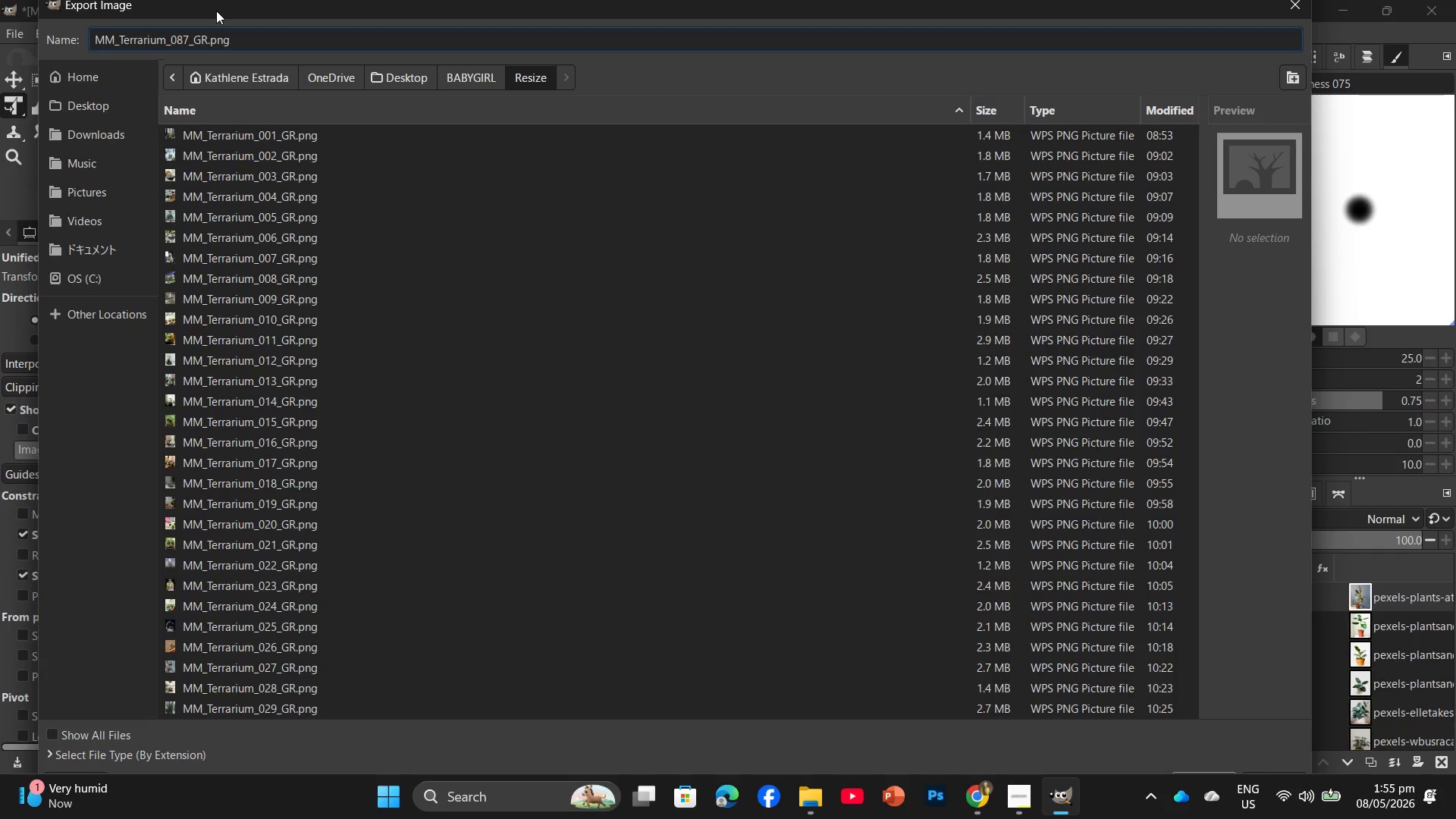 
key(Backspace)
 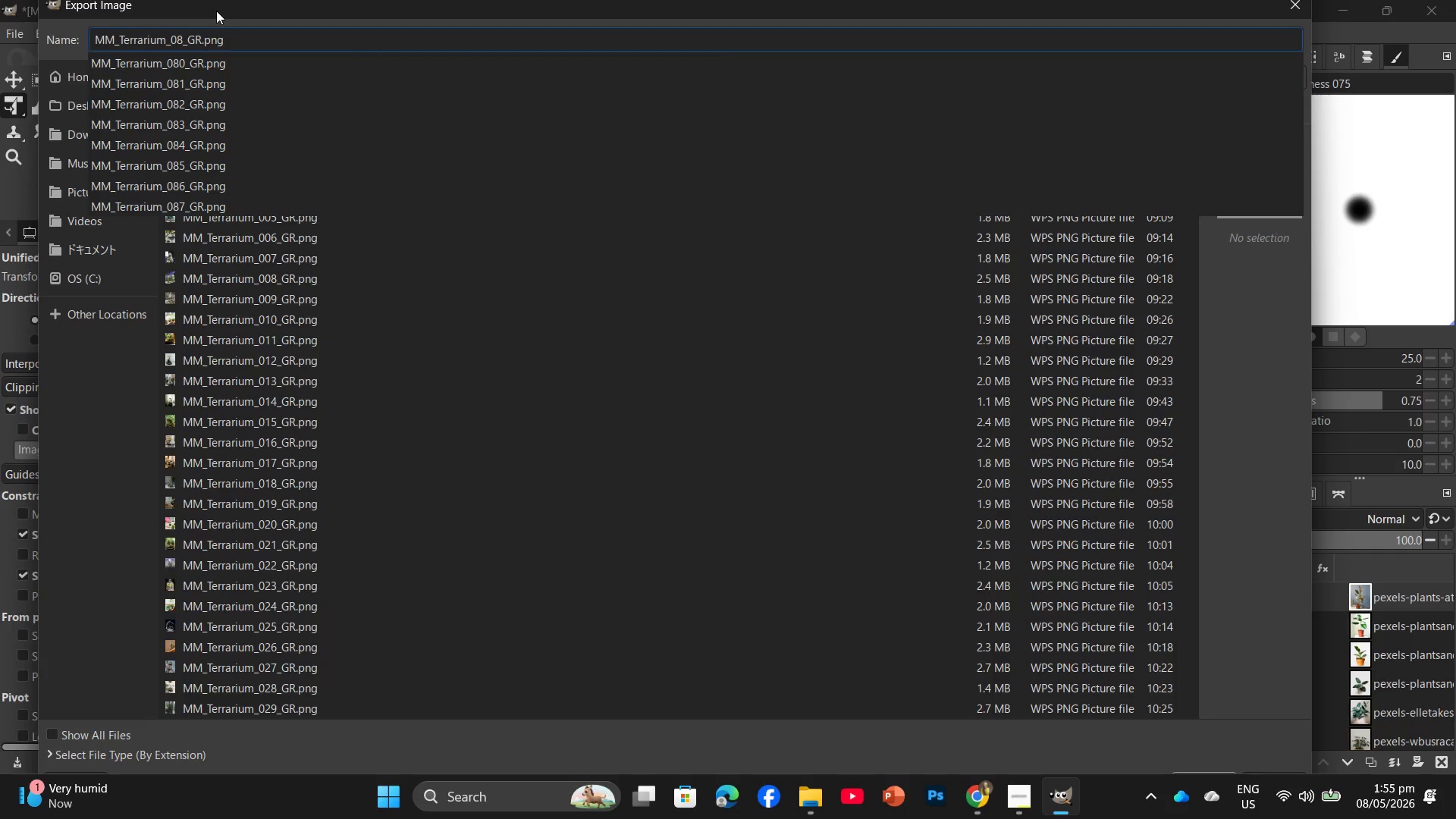 
key(Numpad8)
 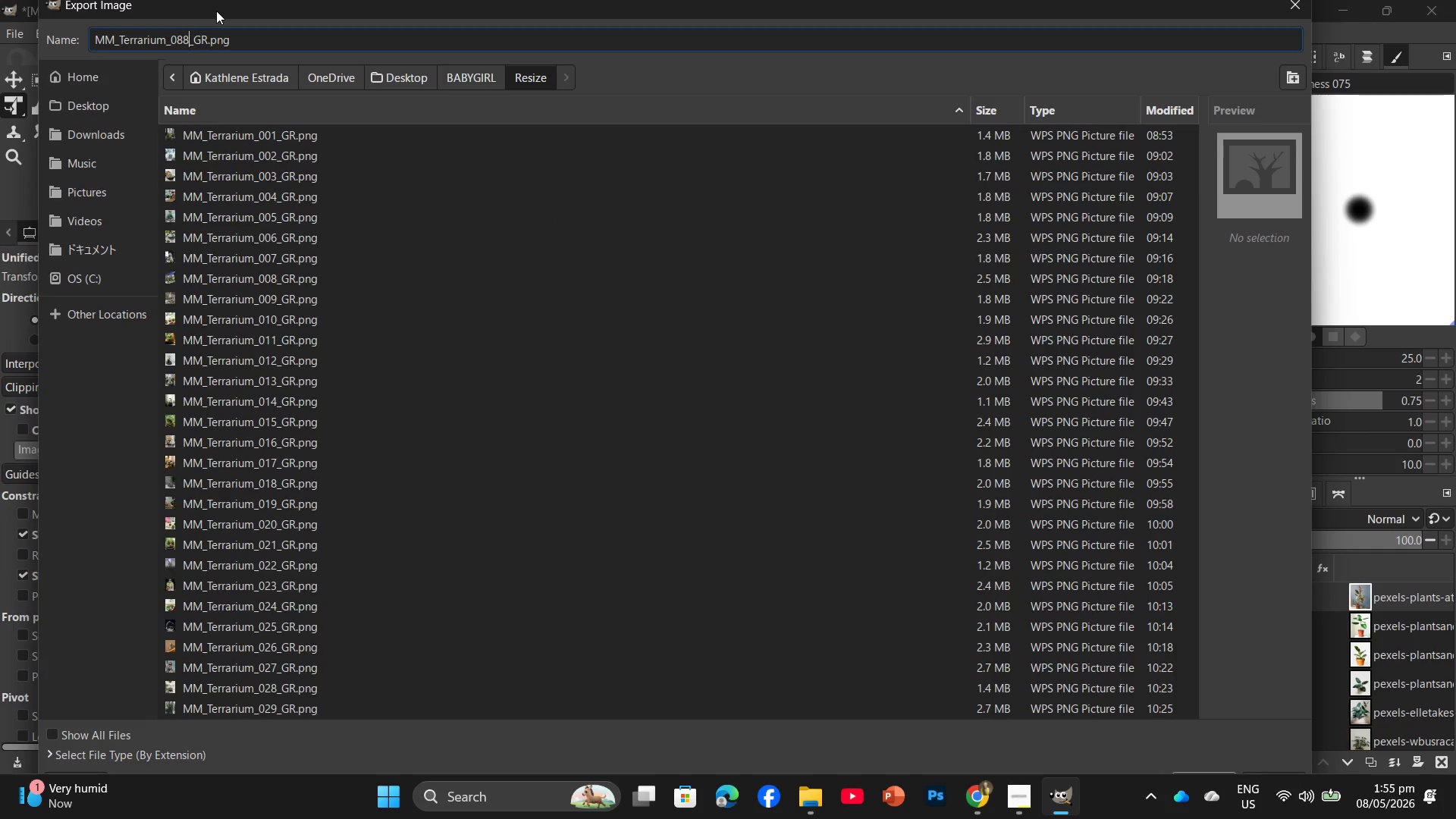 
key(Enter)
 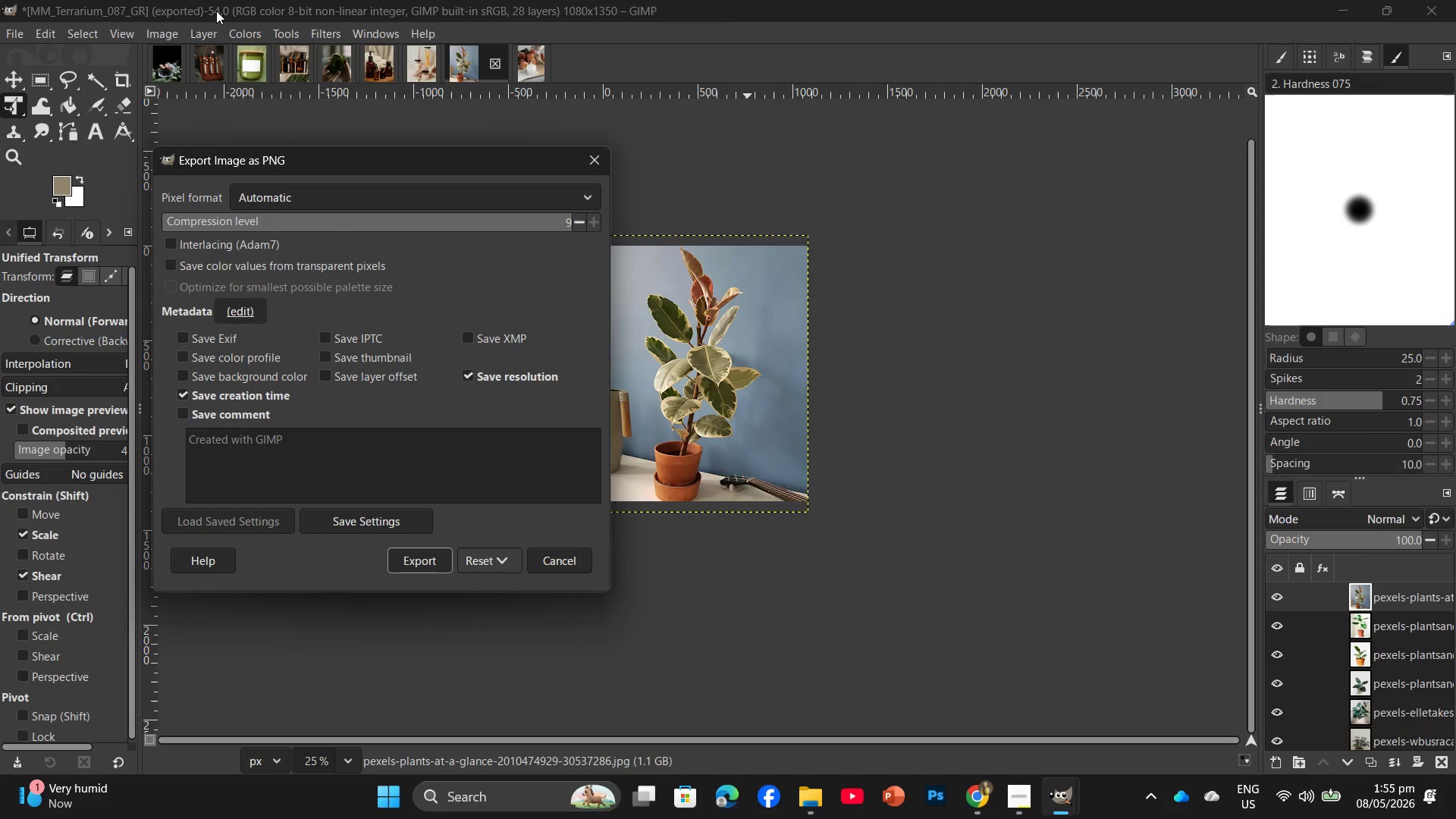 
key(Enter)
 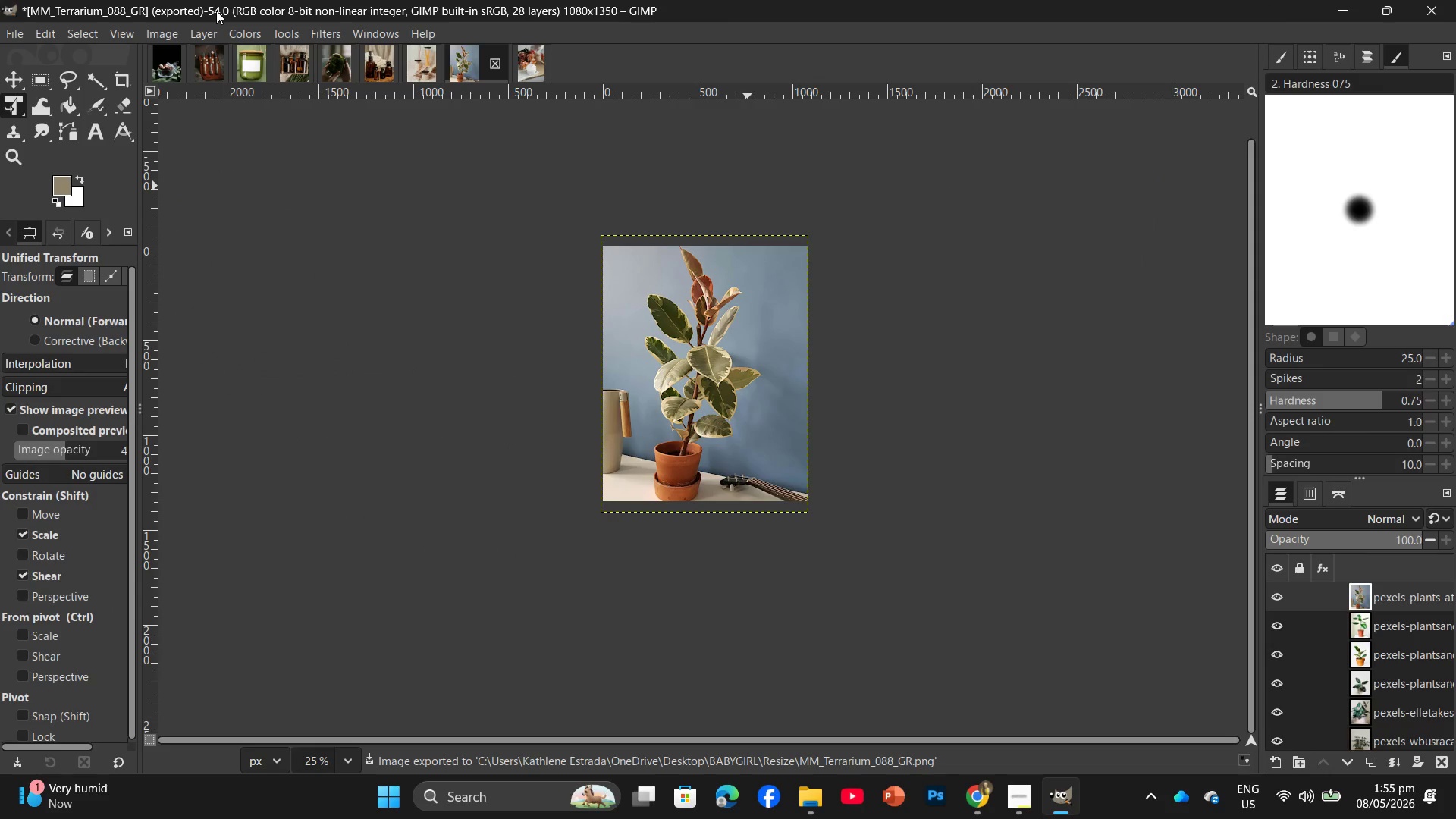 
wait(9.6)
 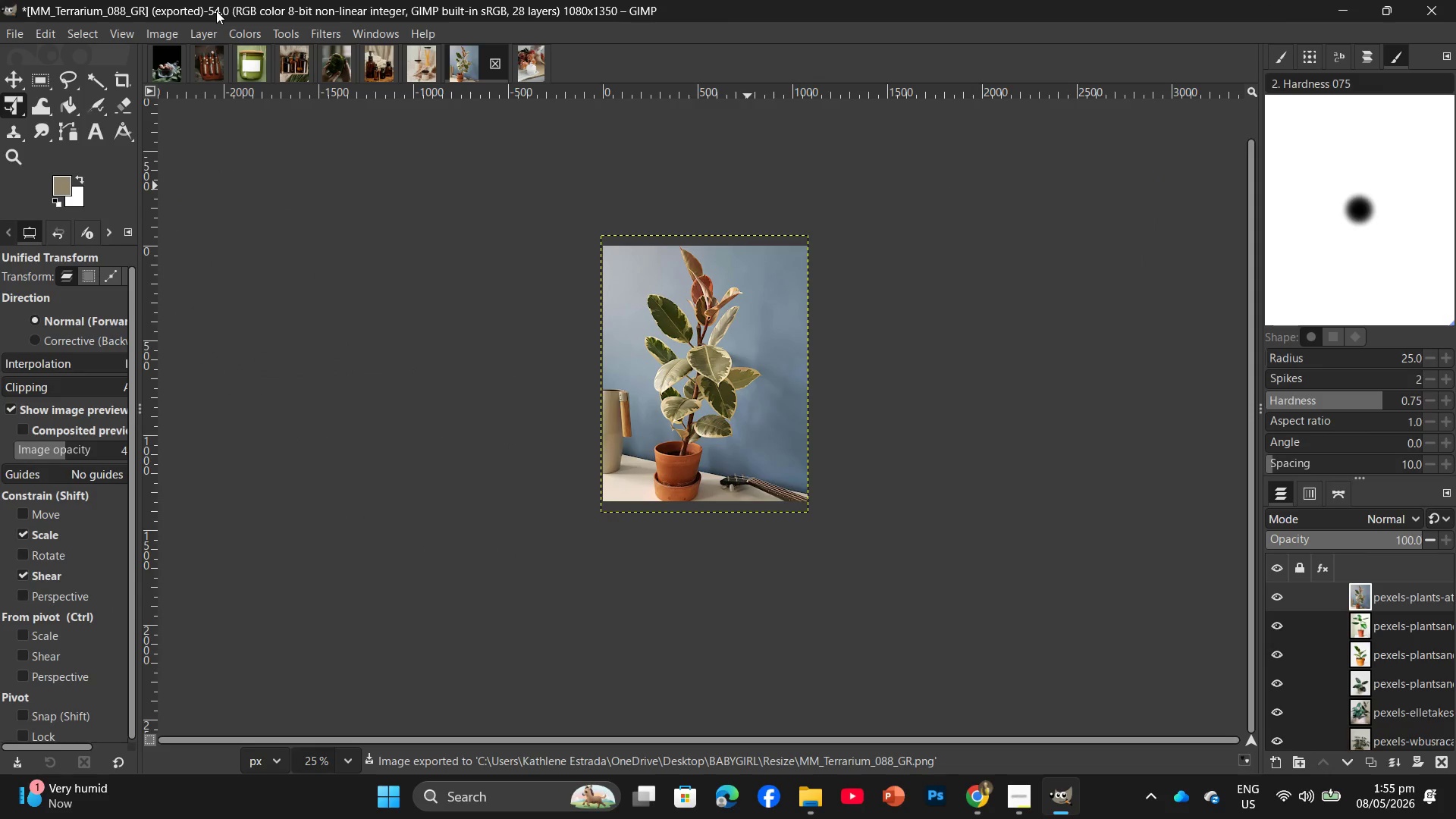 
mouse_move([977, 793])
 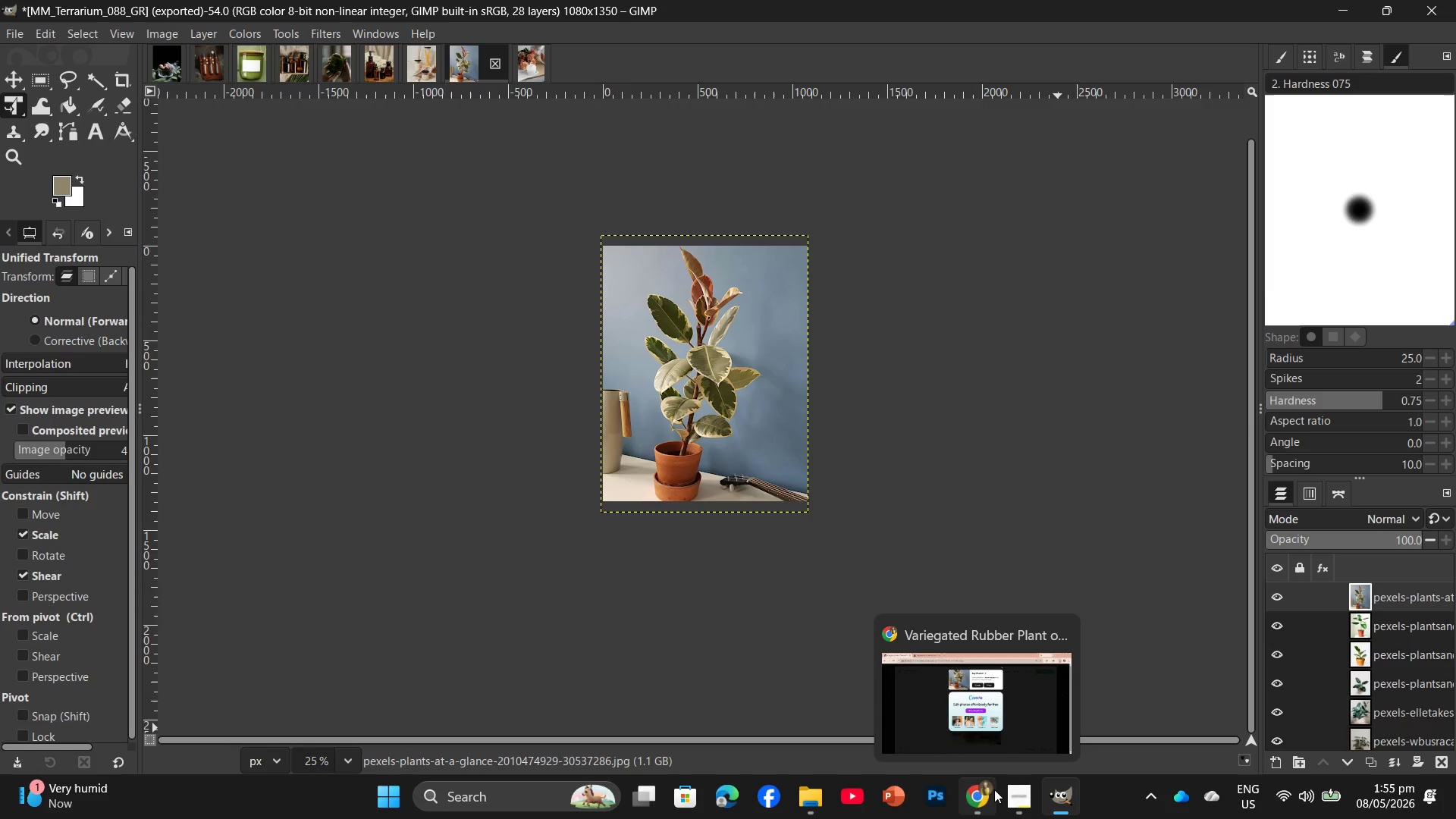 
left_click([1013, 733])
 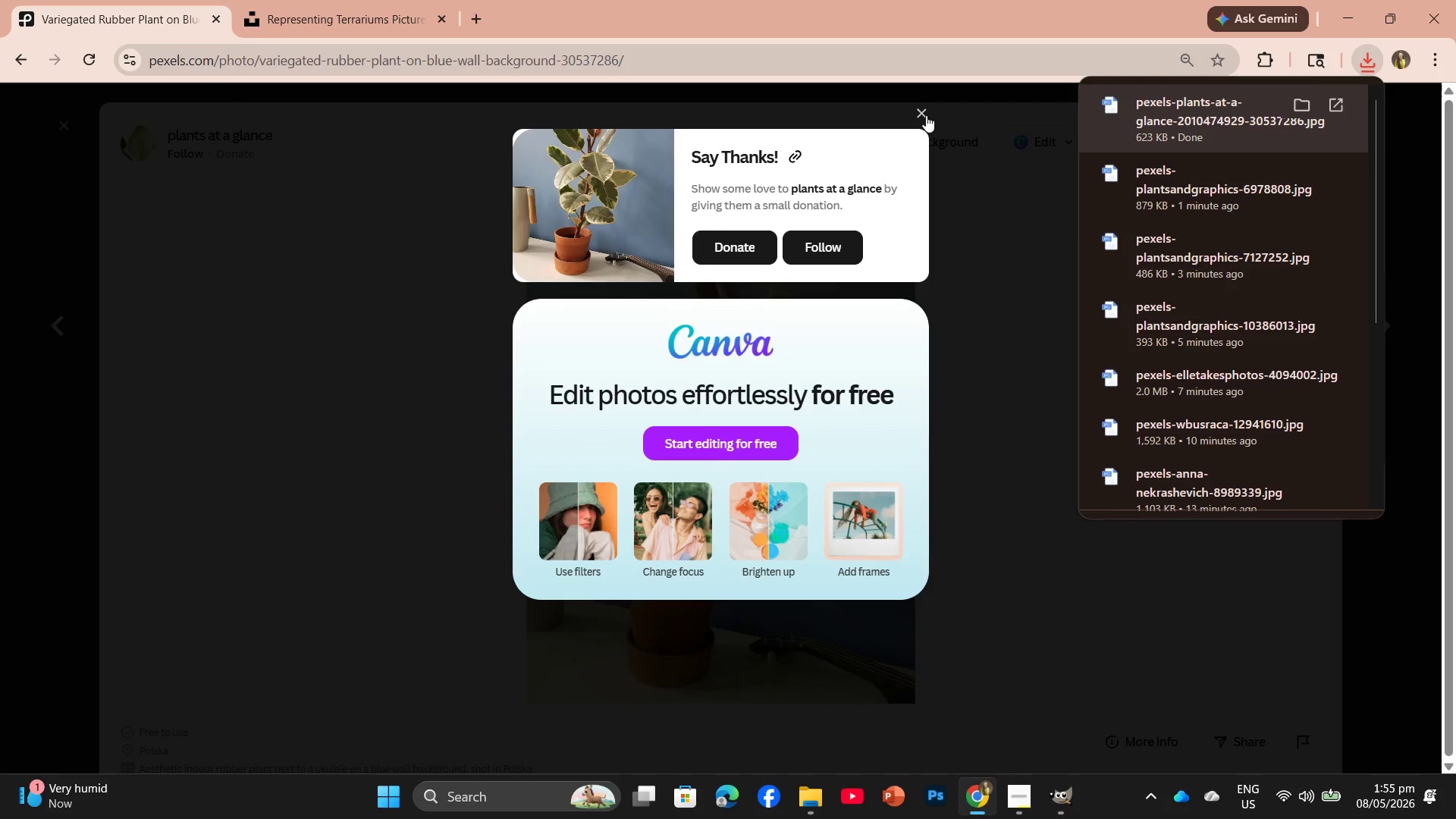 
left_click([924, 115])
 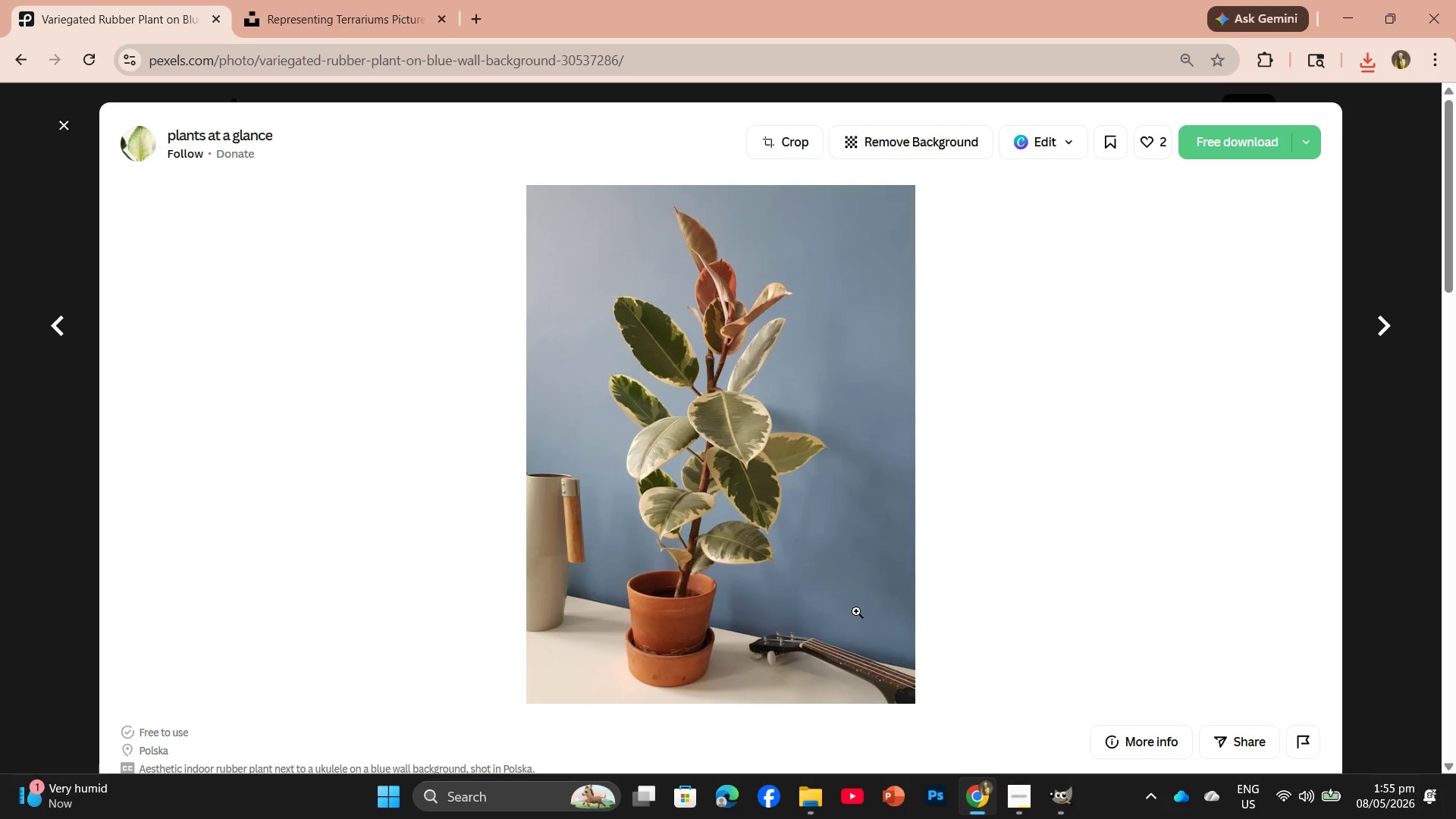 
scroll: coordinate [970, 573], scroll_direction: down, amount: 29.0
 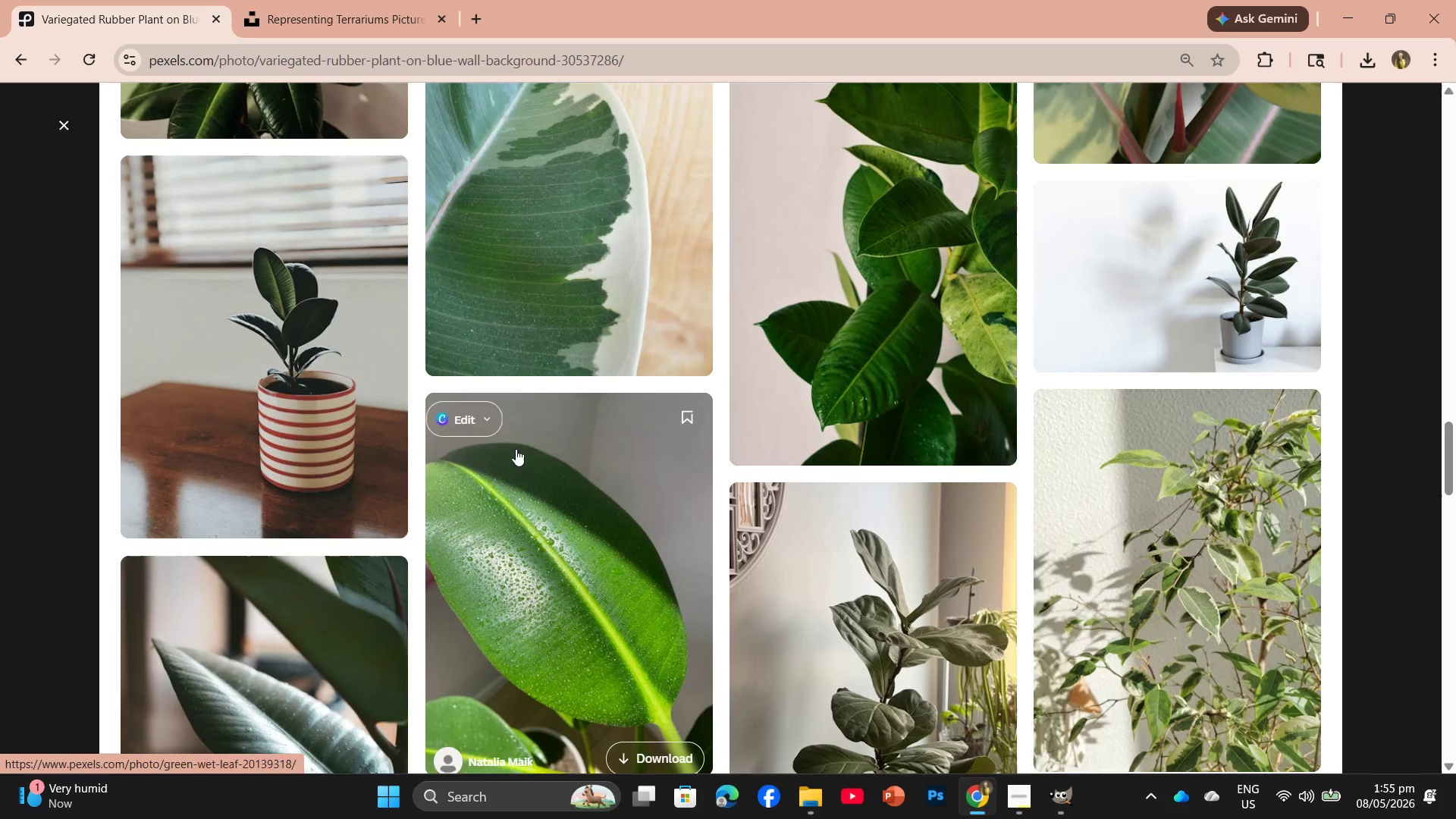 
left_click([340, 317])
 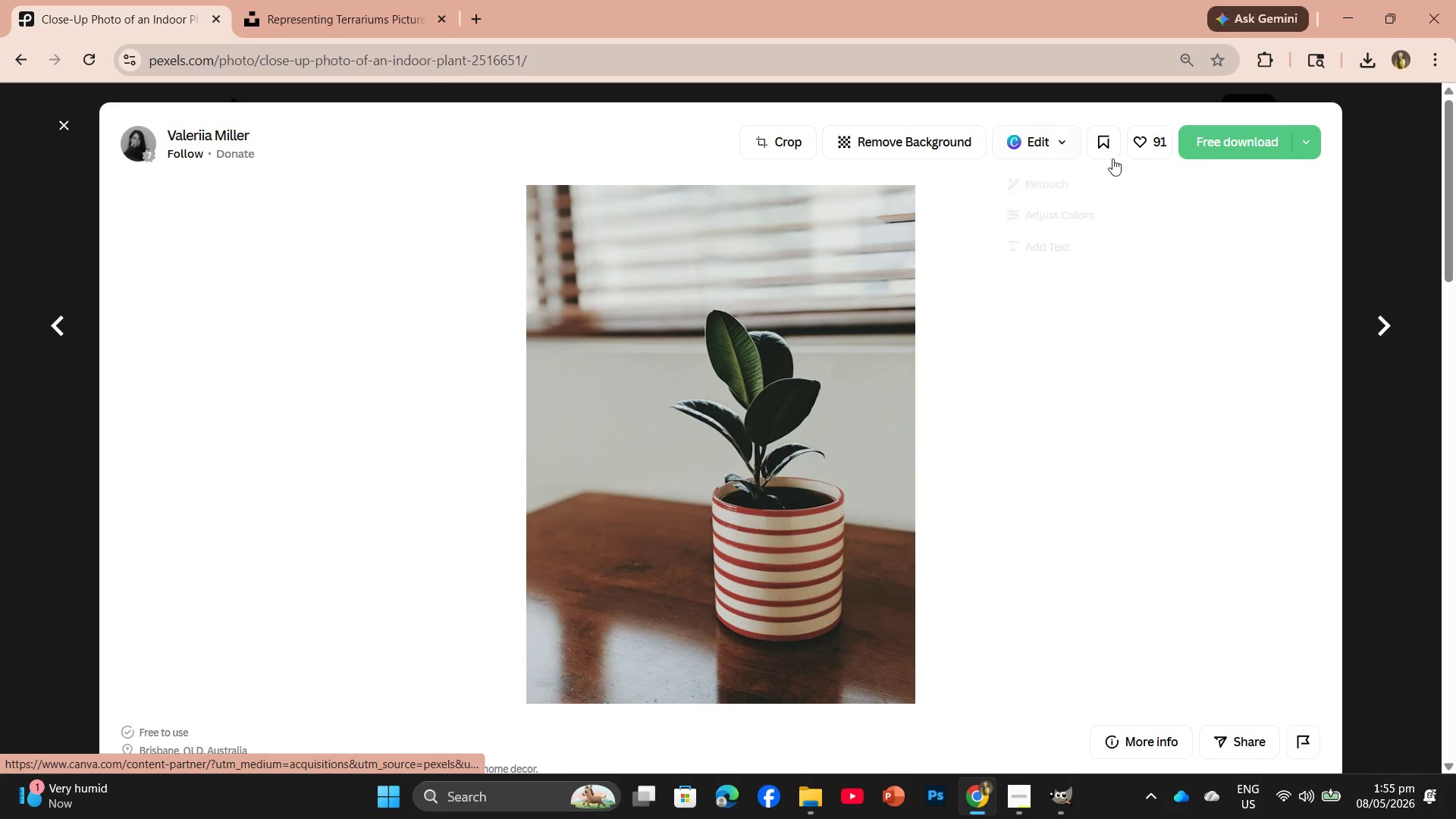 
left_click([1263, 135])
 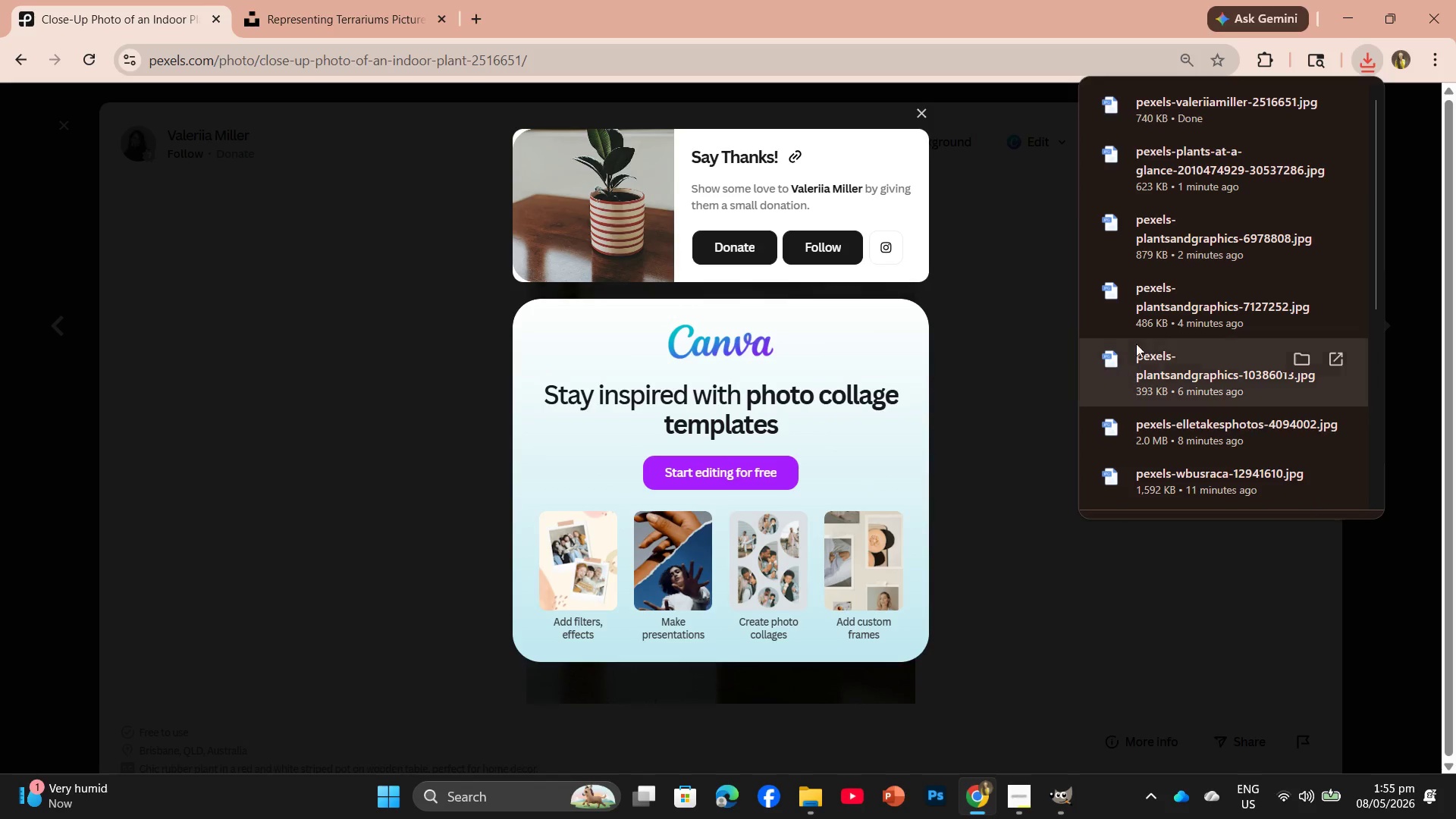 
wait(7.23)
 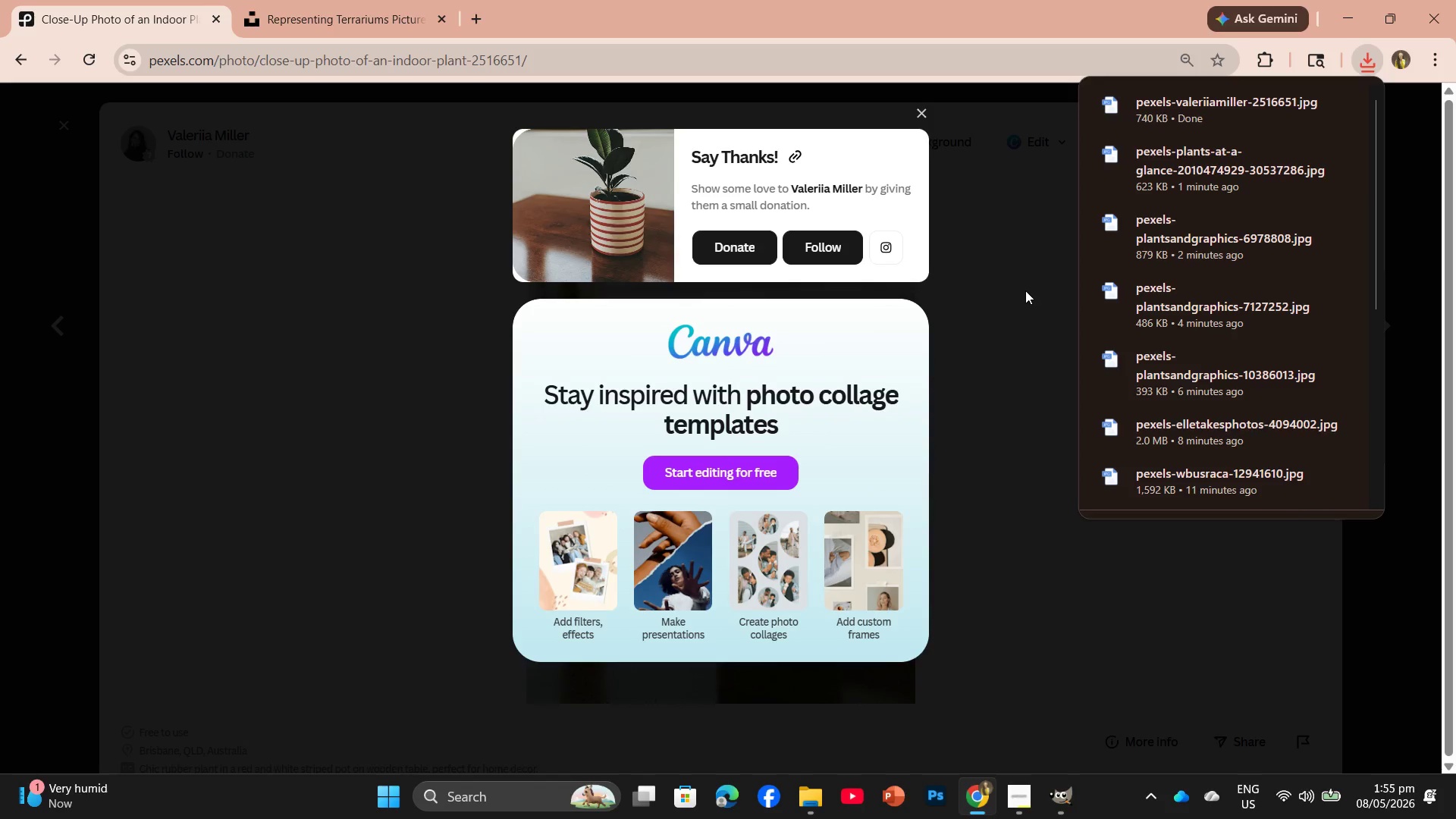 
left_click_drag(start_coordinate=[1189, 107], to_coordinate=[761, 410])
 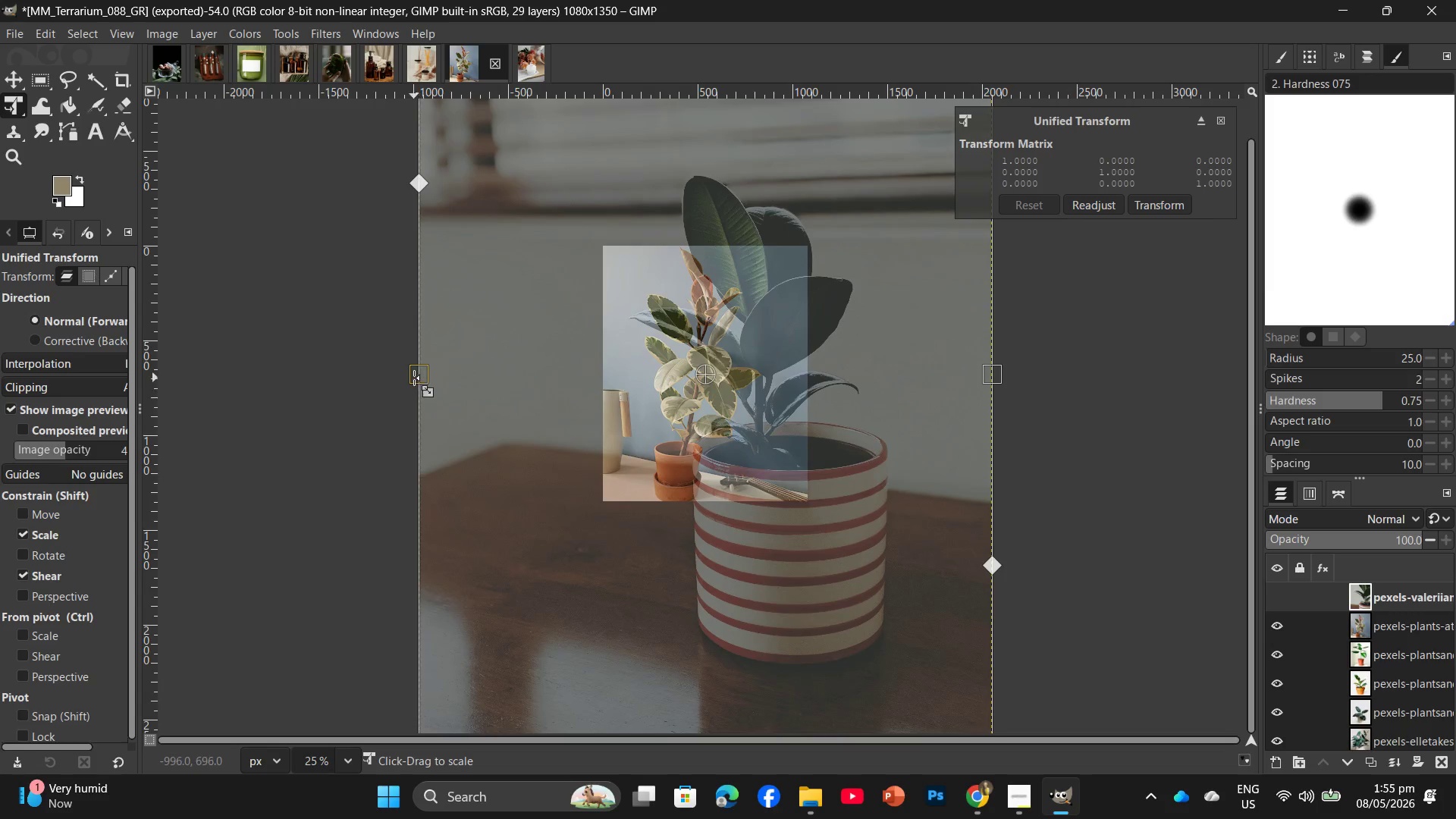 
left_click_drag(start_coordinate=[417, 375], to_coordinate=[599, 373])
 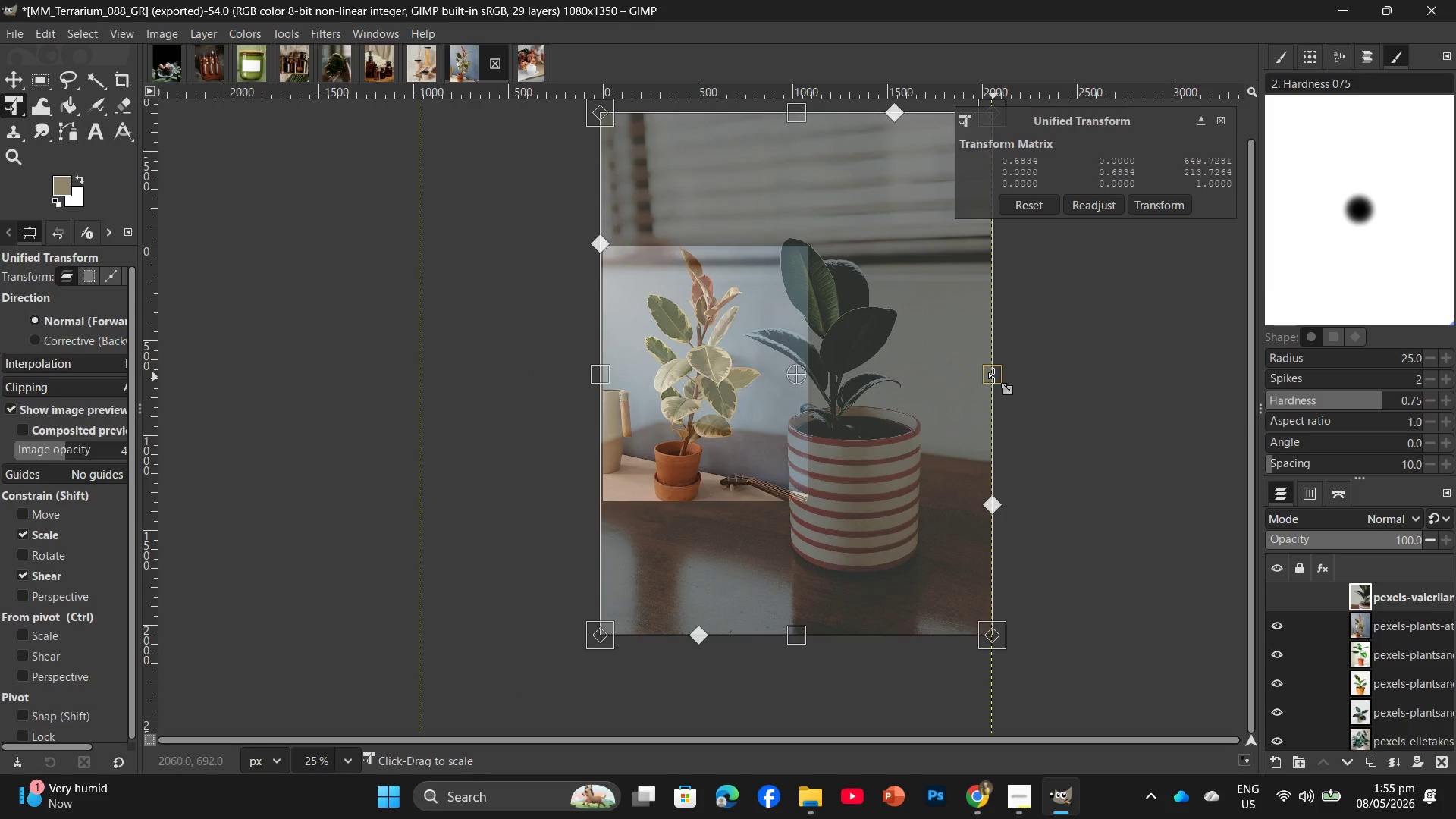 
left_click_drag(start_coordinate=[993, 375], to_coordinate=[811, 401])
 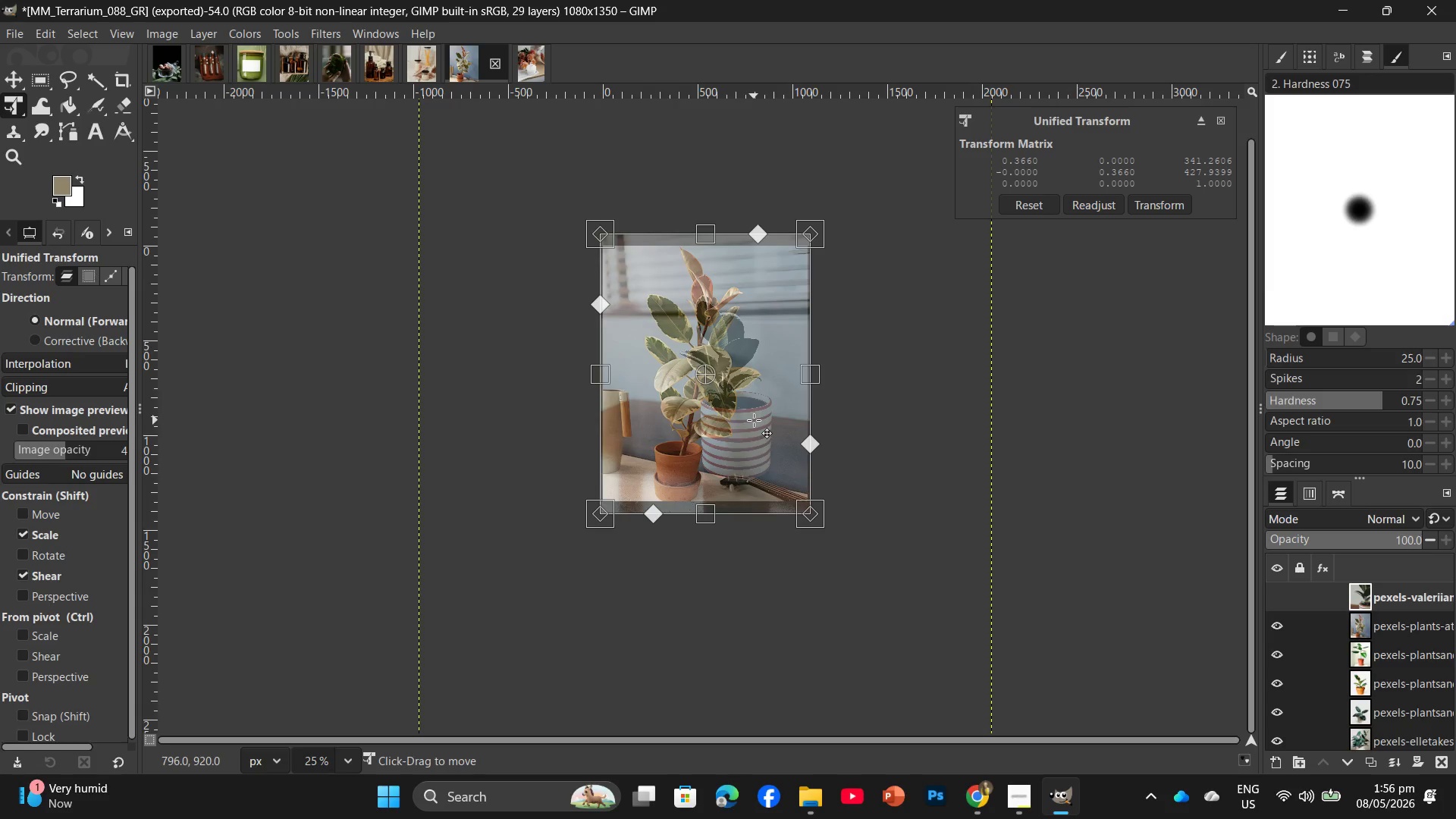 
key(Enter)
 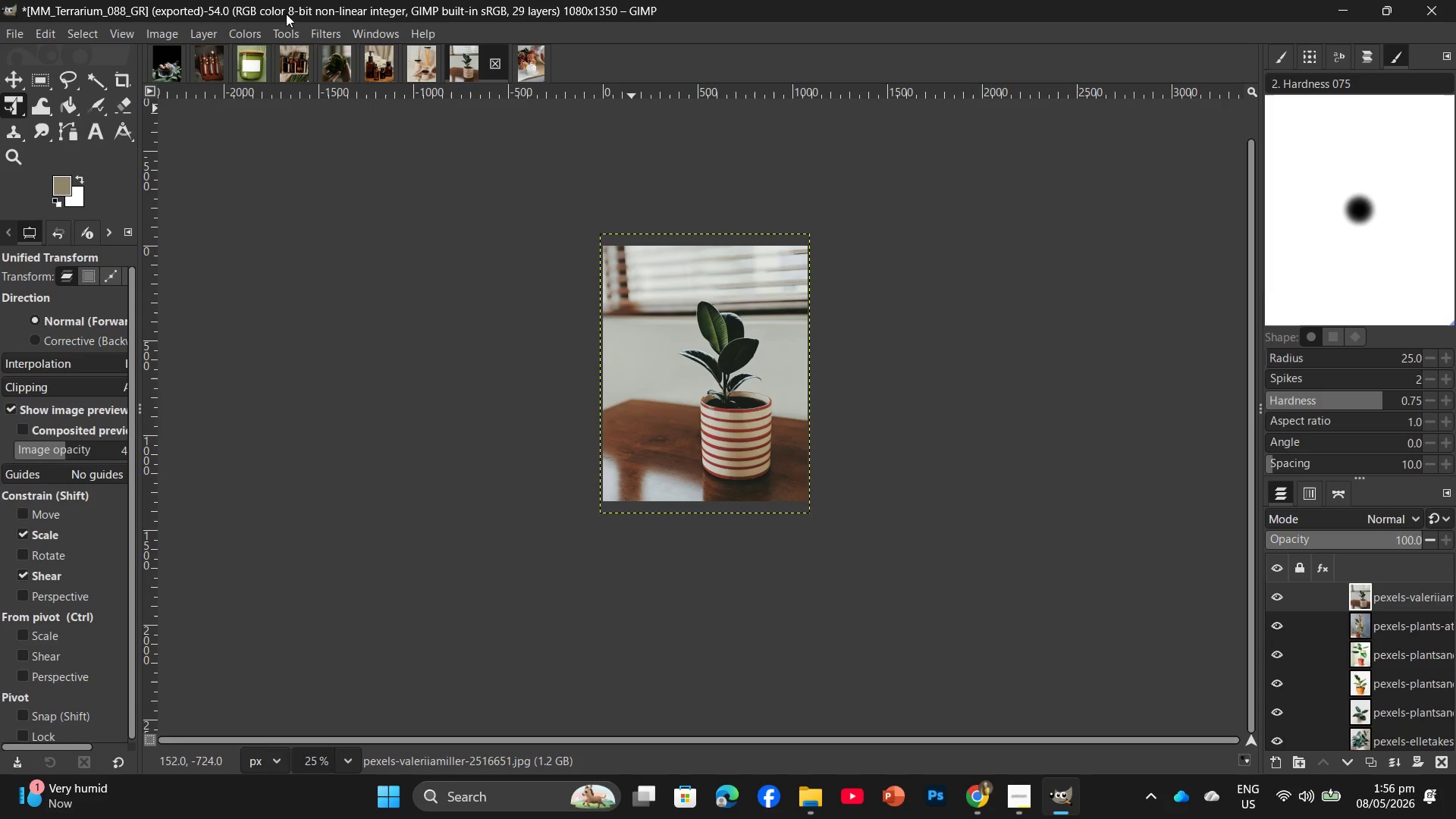 
wait(9.52)
 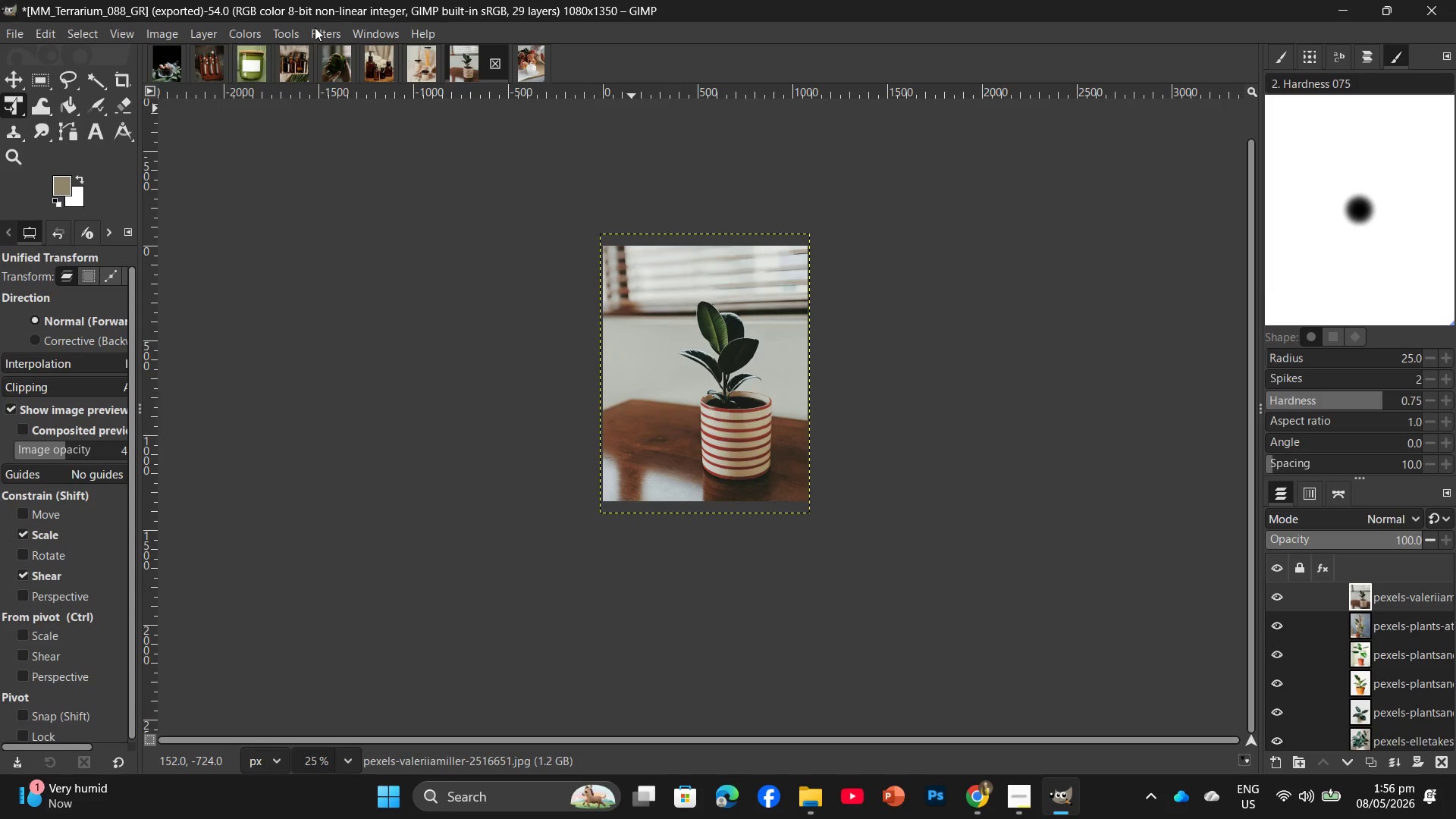 
key(Control+F)
 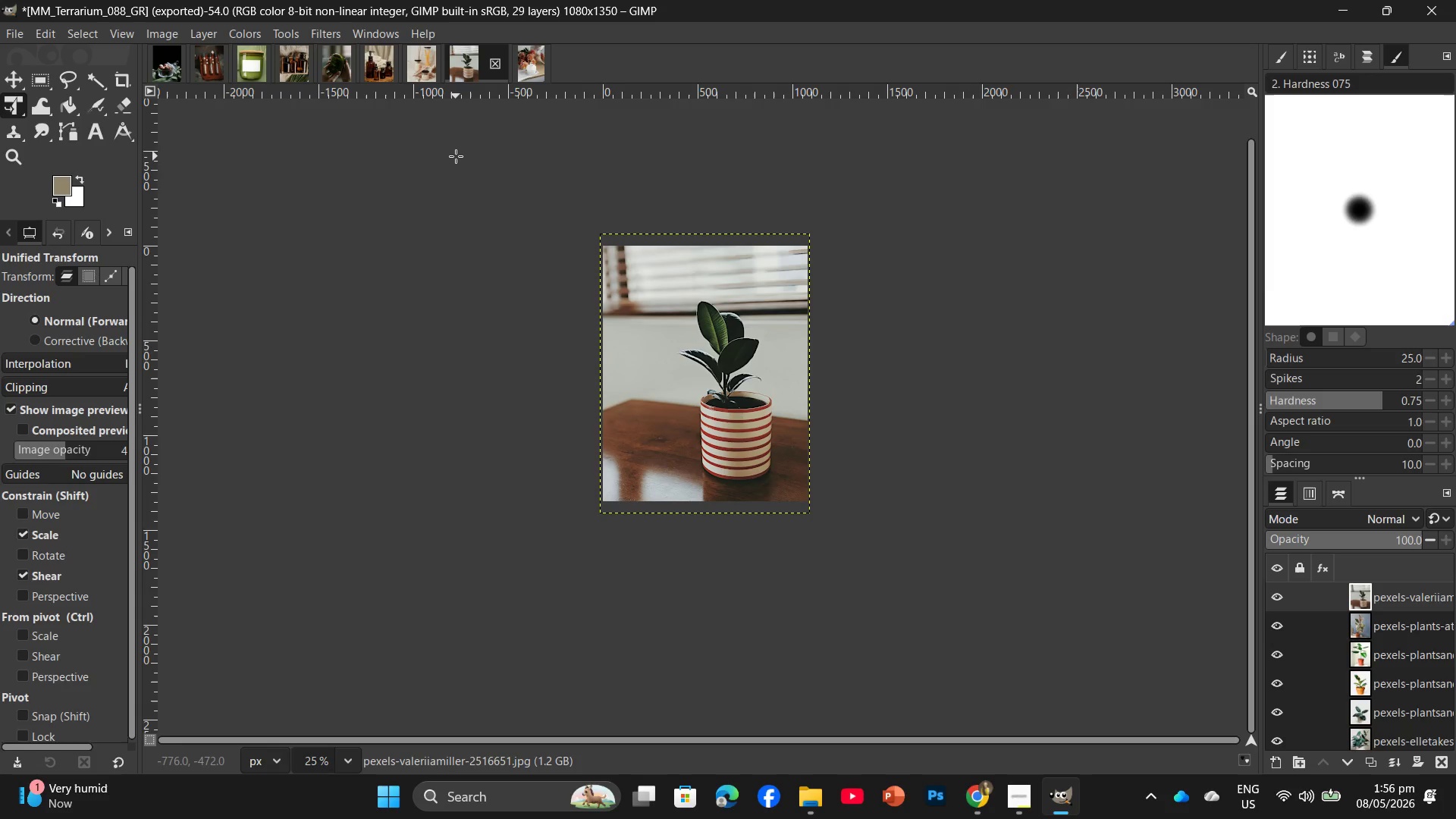 
key(Control+Shift+E)
 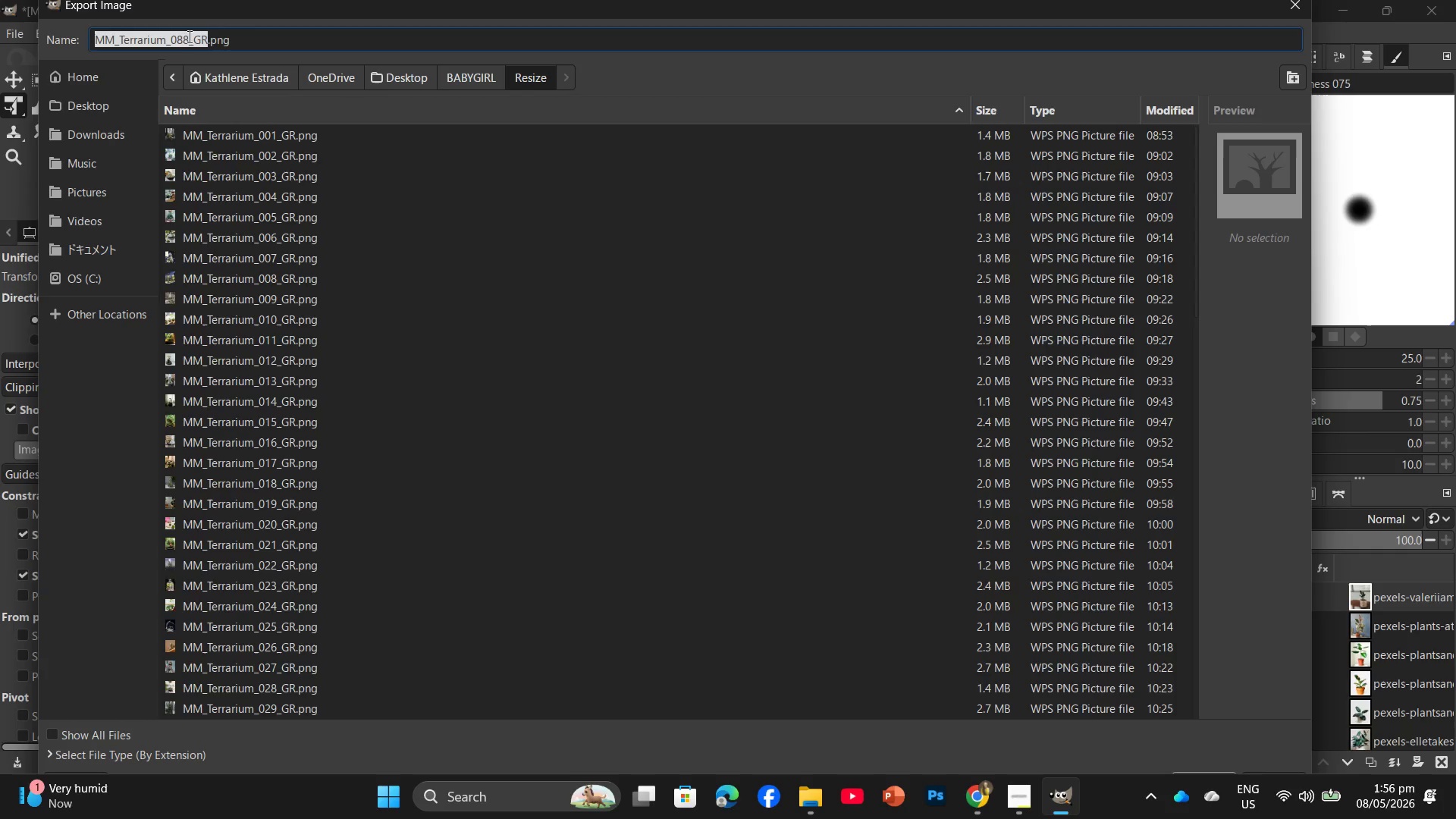 
left_click([187, 42])
 